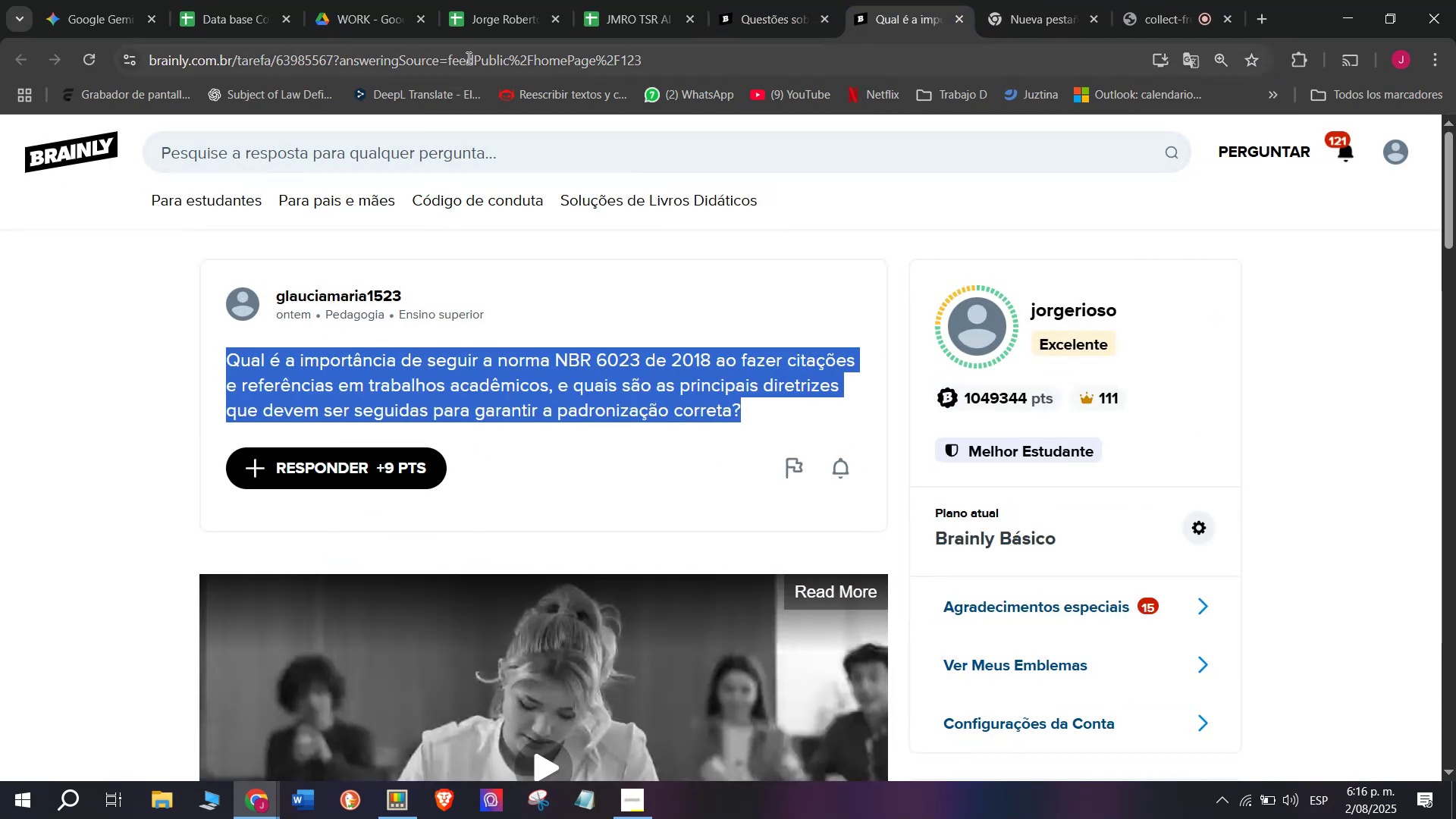 
double_click([467, 57])
 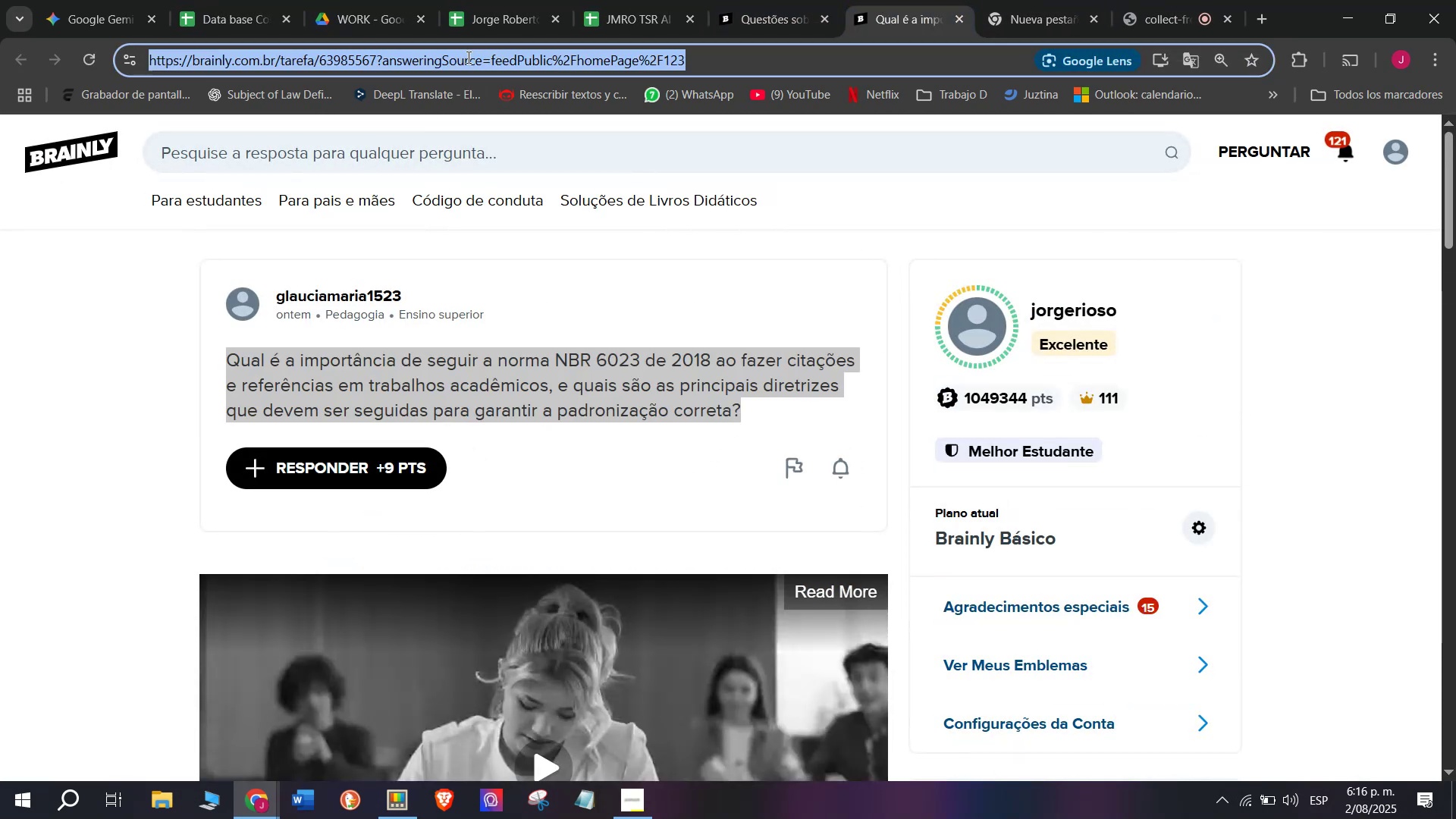 
triple_click([467, 57])
 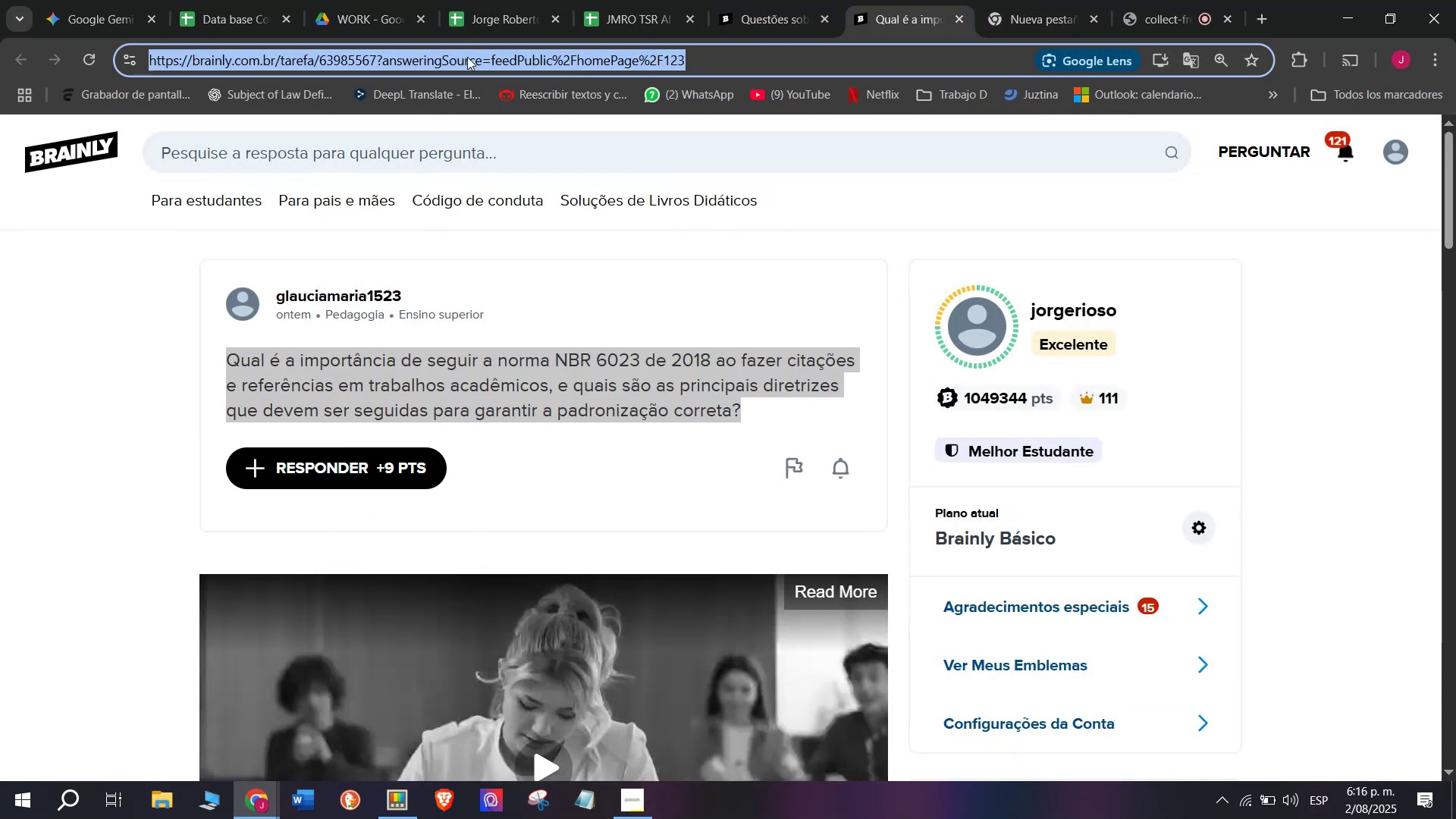 
key(Control+C)
 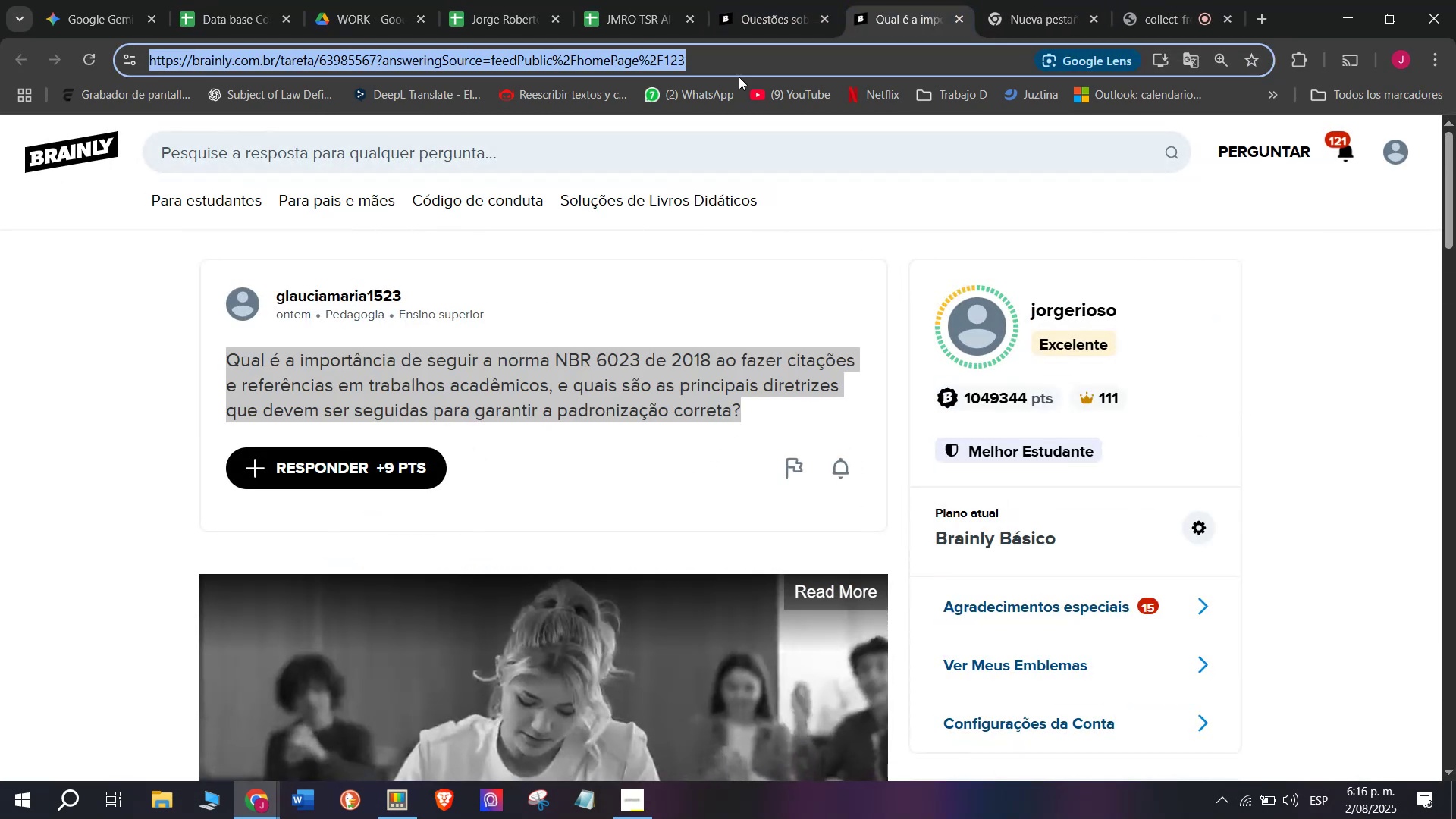 
left_click([764, 0])
 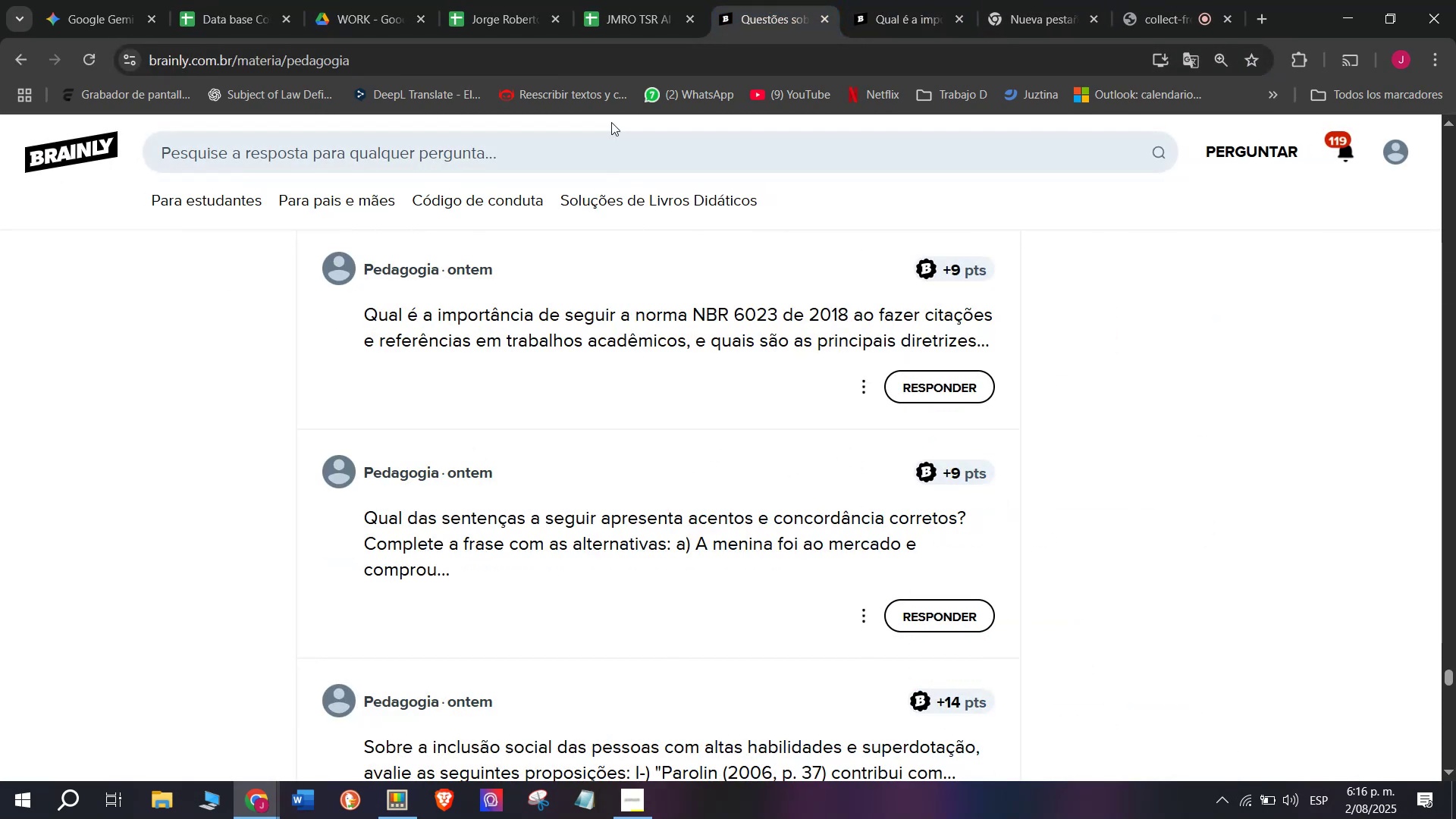 
left_click([610, 17])
 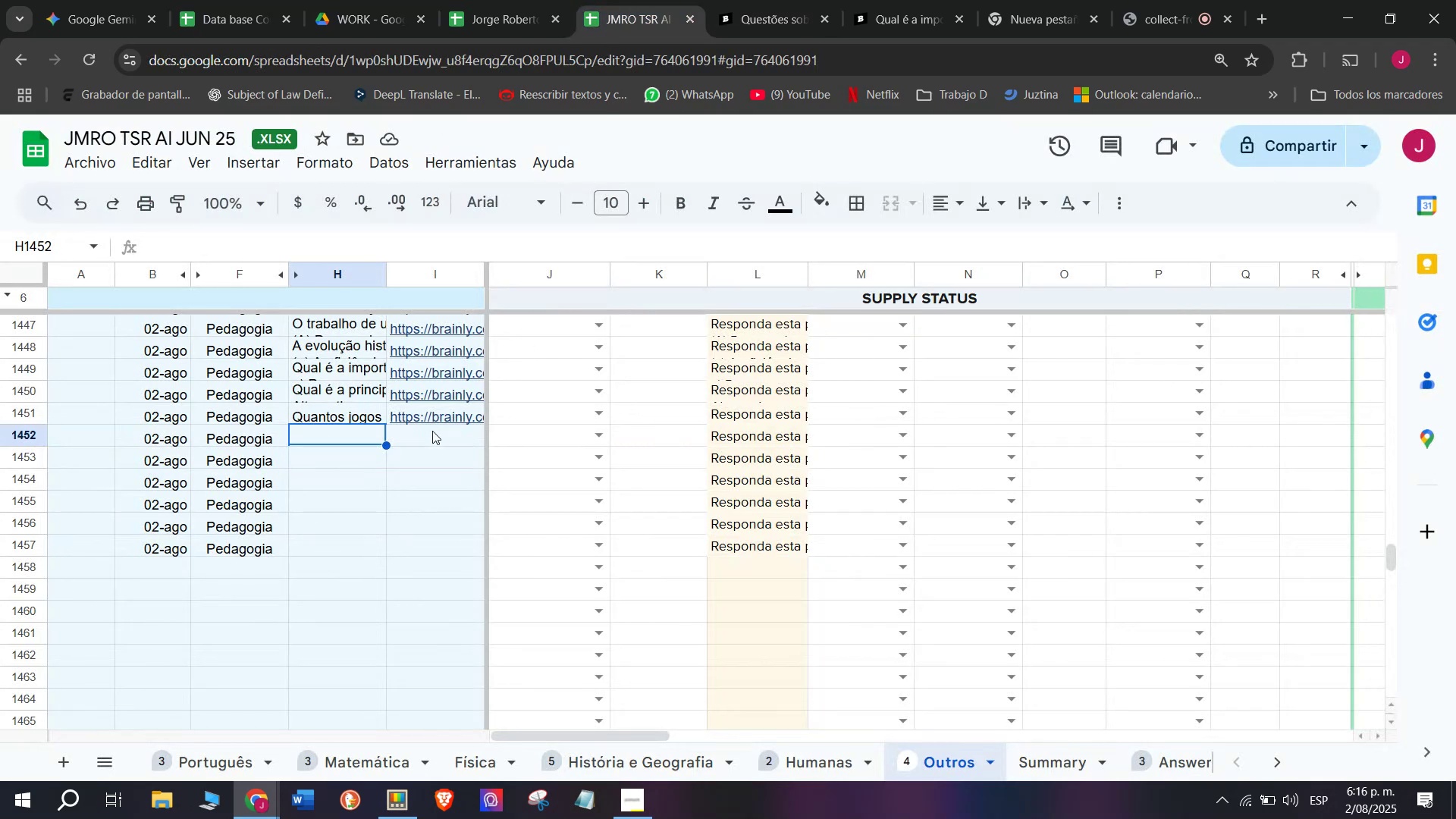 
double_click([431, 431])
 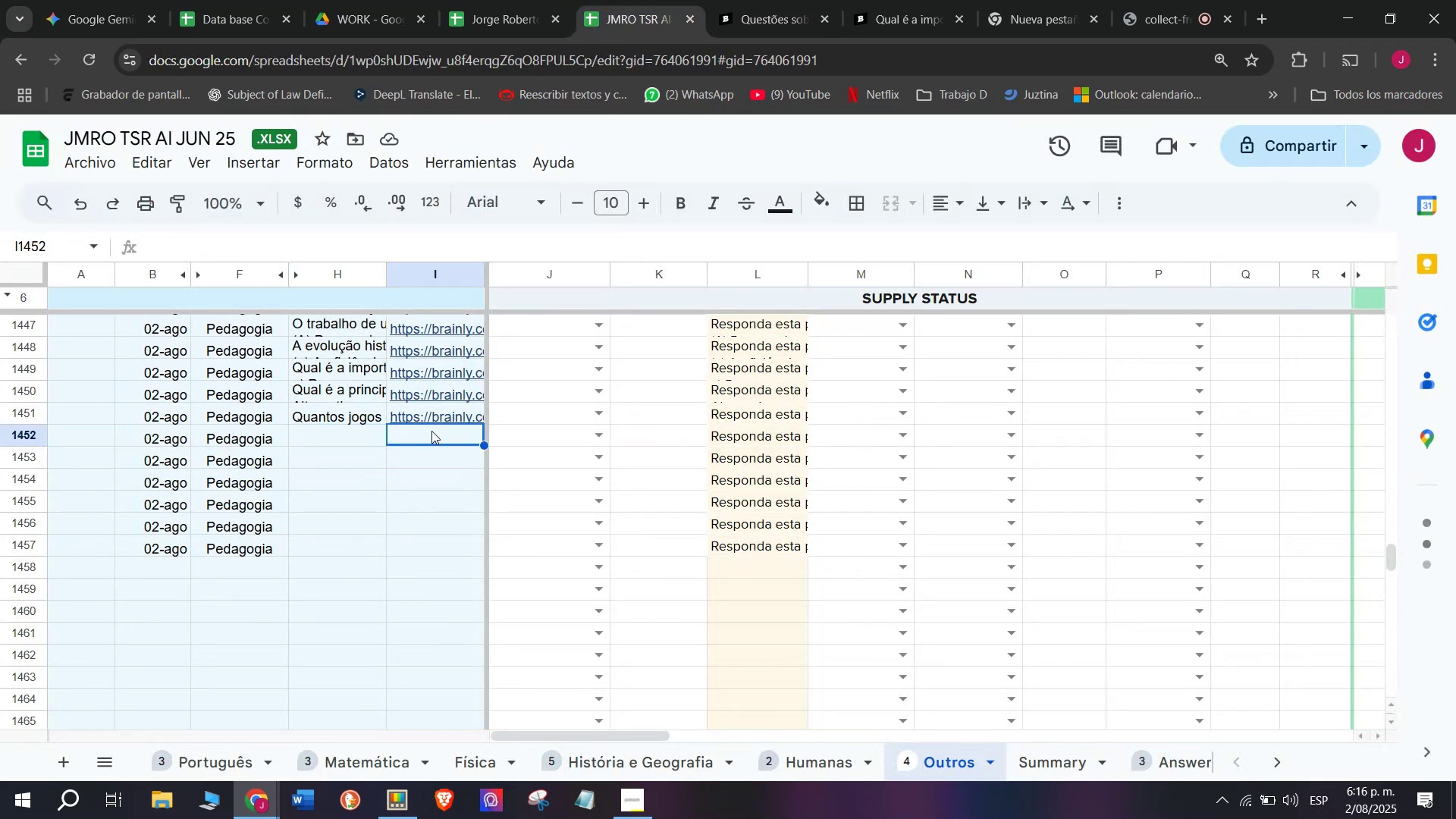 
key(Control+ControlLeft)
 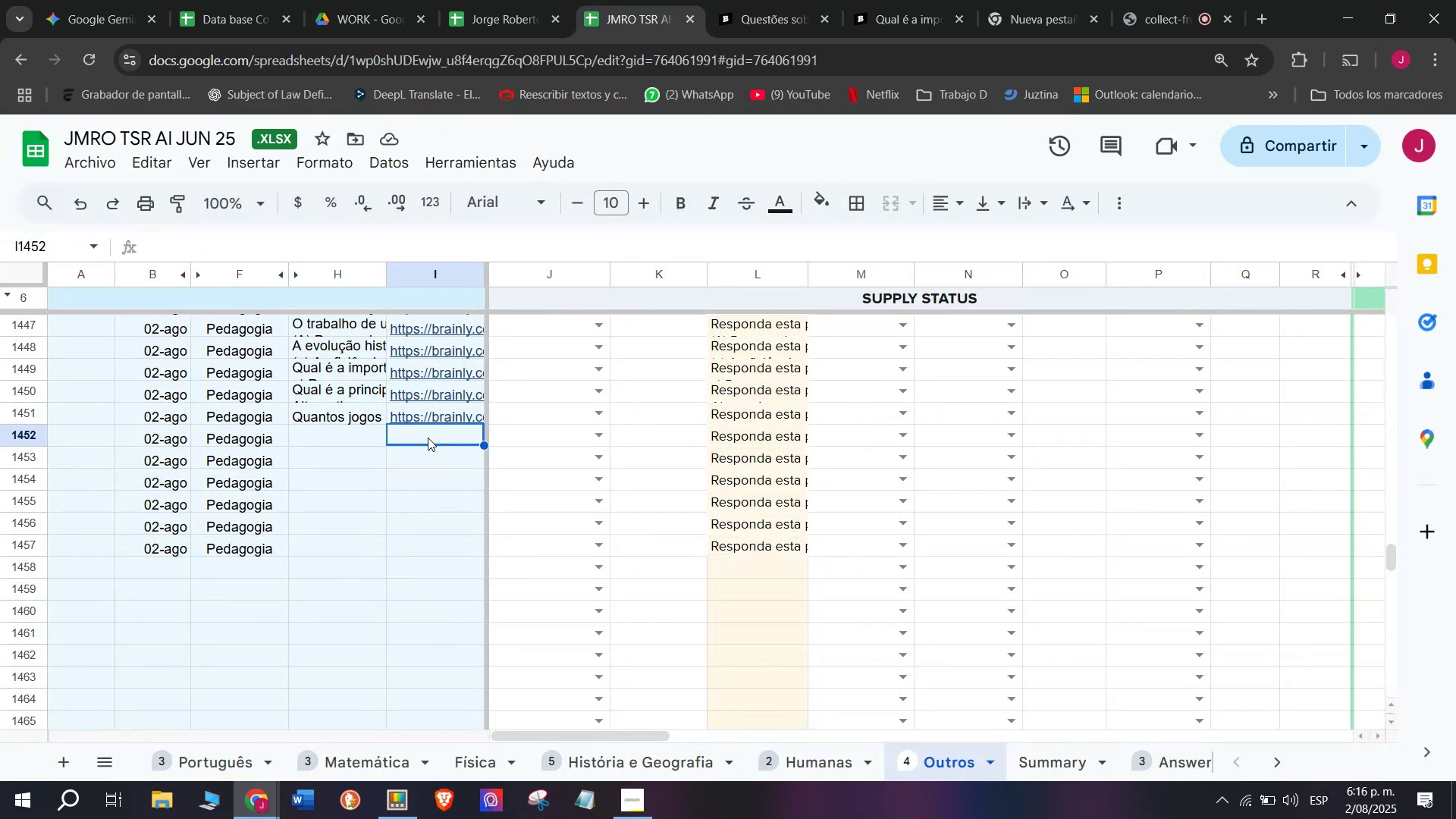 
double_click([428, 438])
 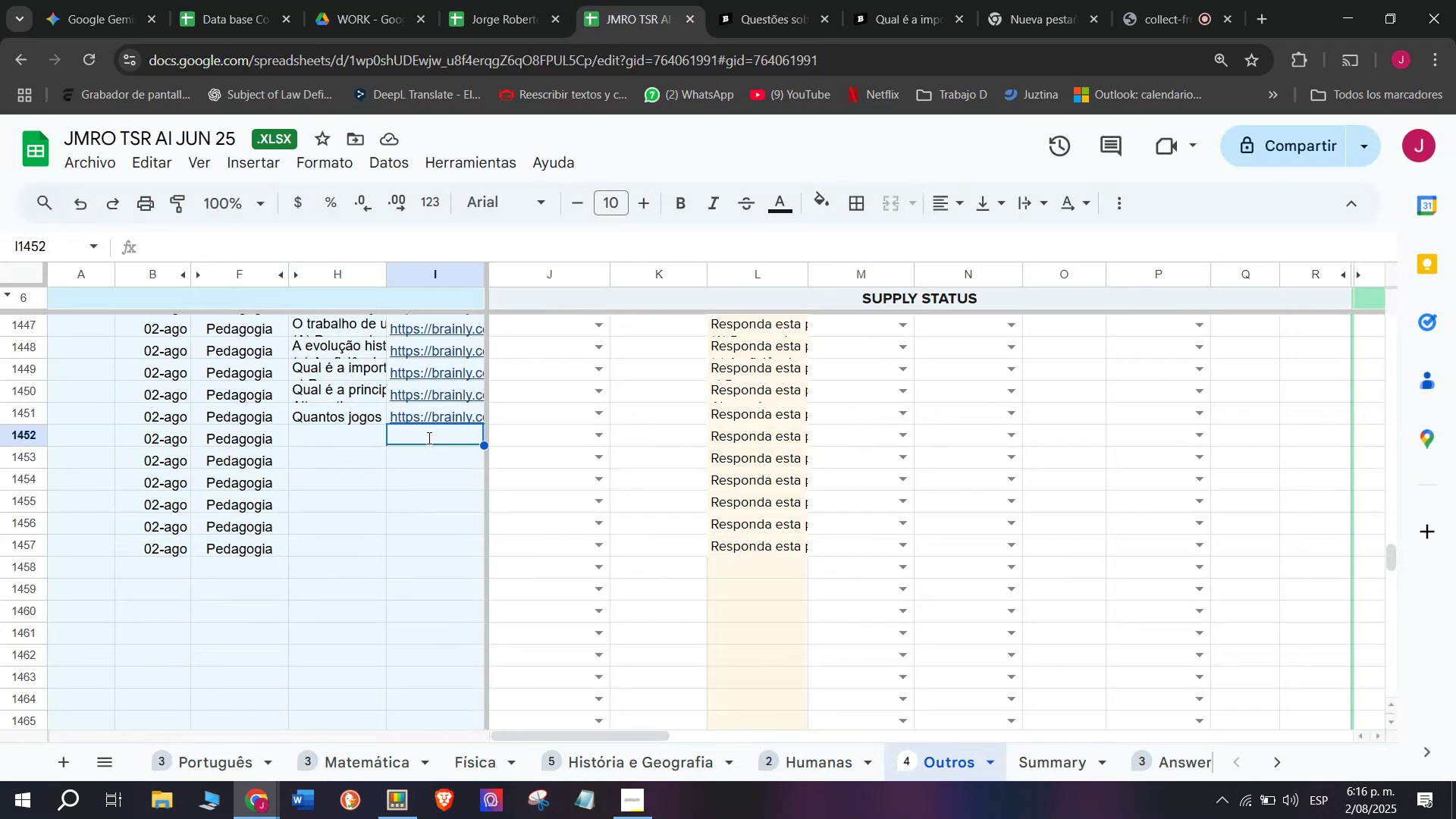 
triple_click([428, 438])
 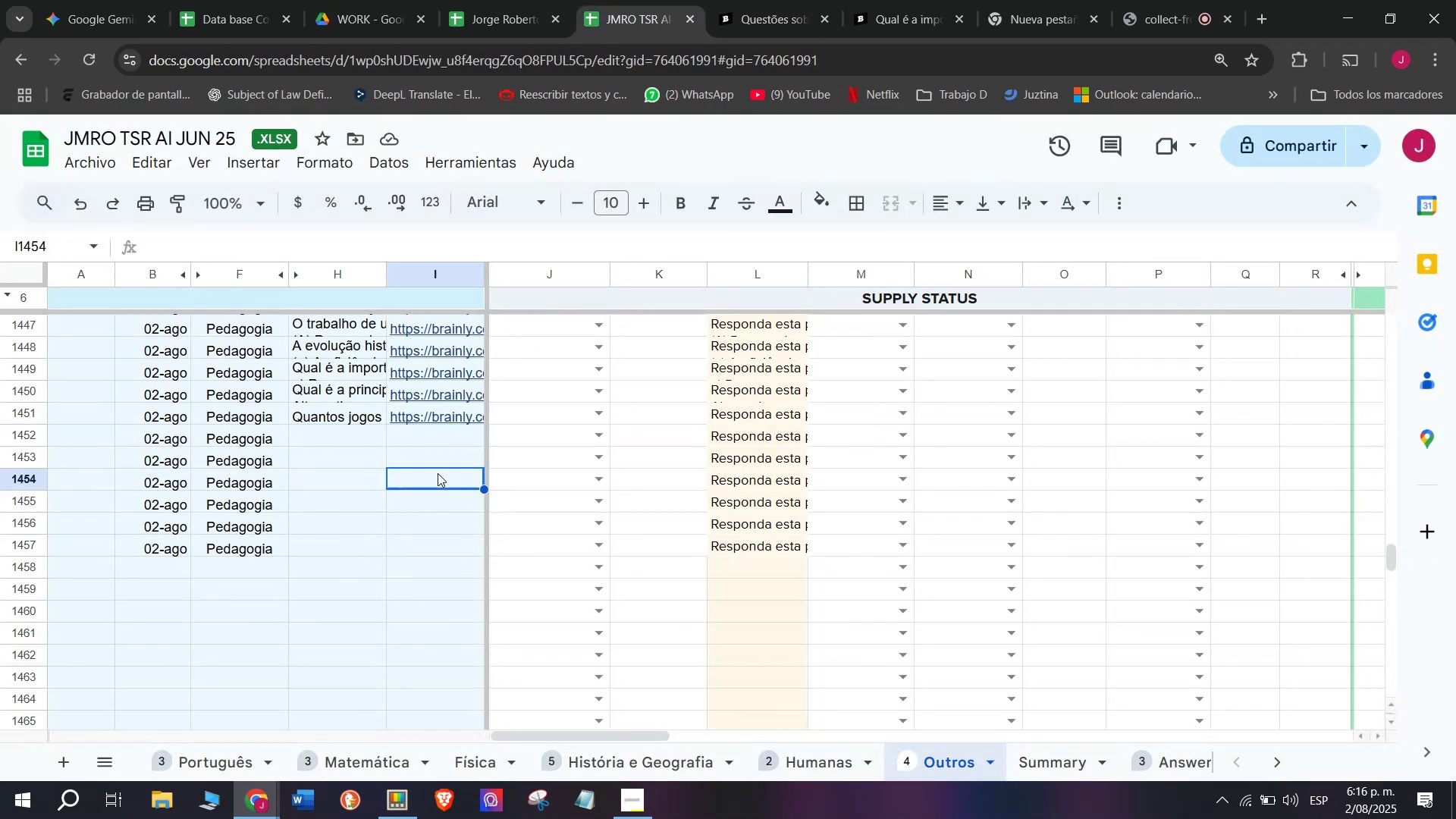 
double_click([449, 428])
 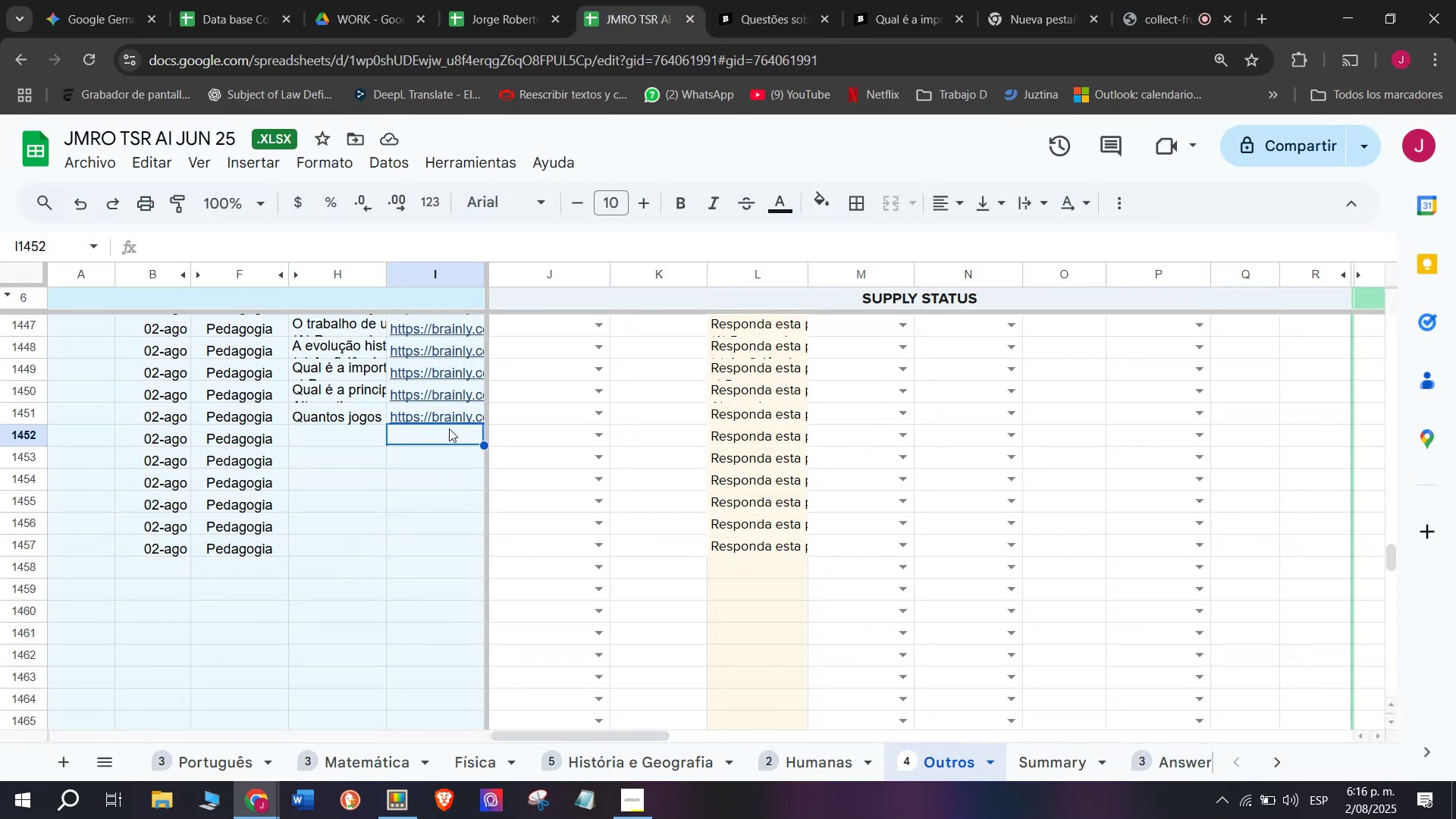 
triple_click([449, 428])
 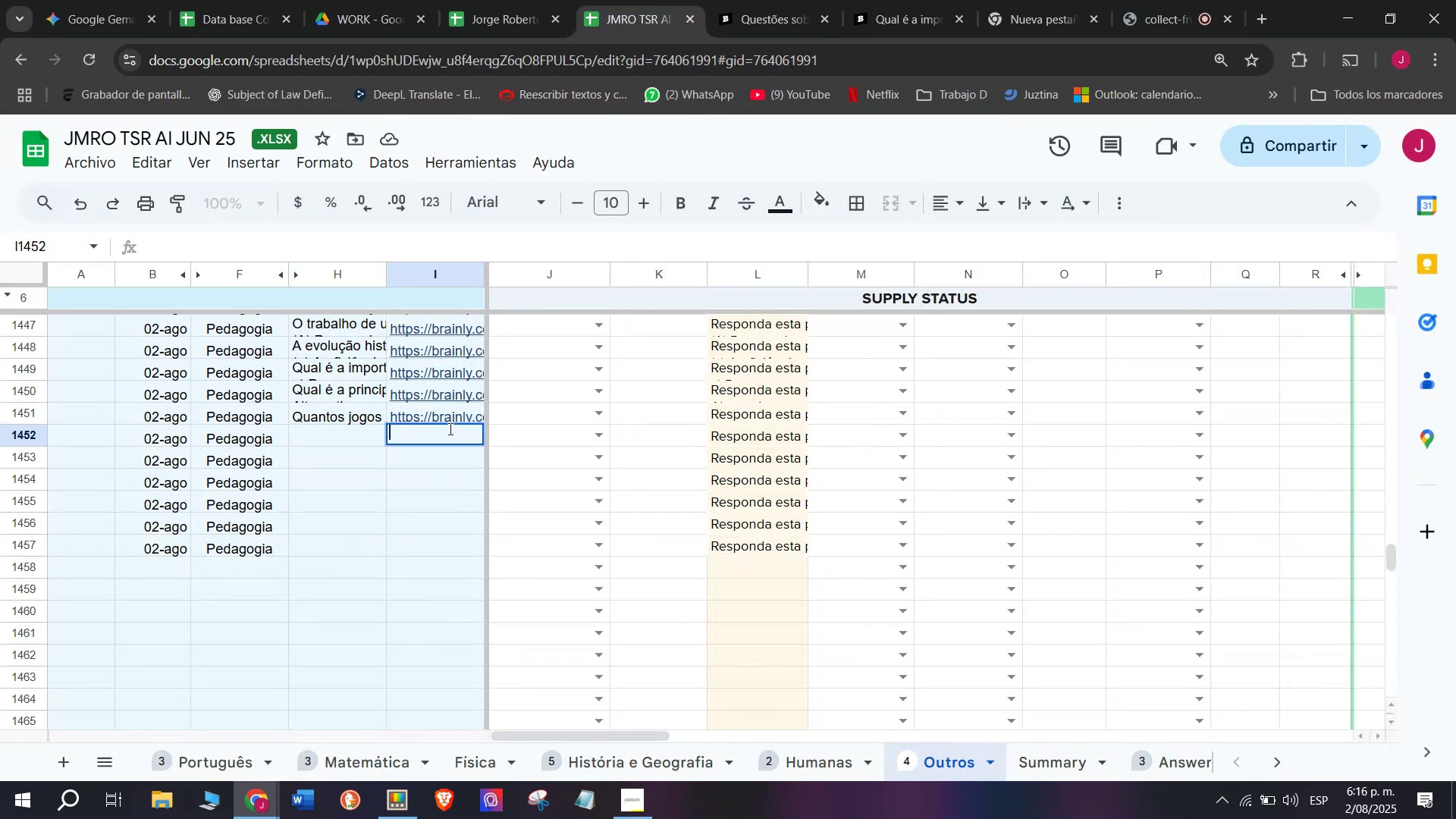 
key(Control+V)
 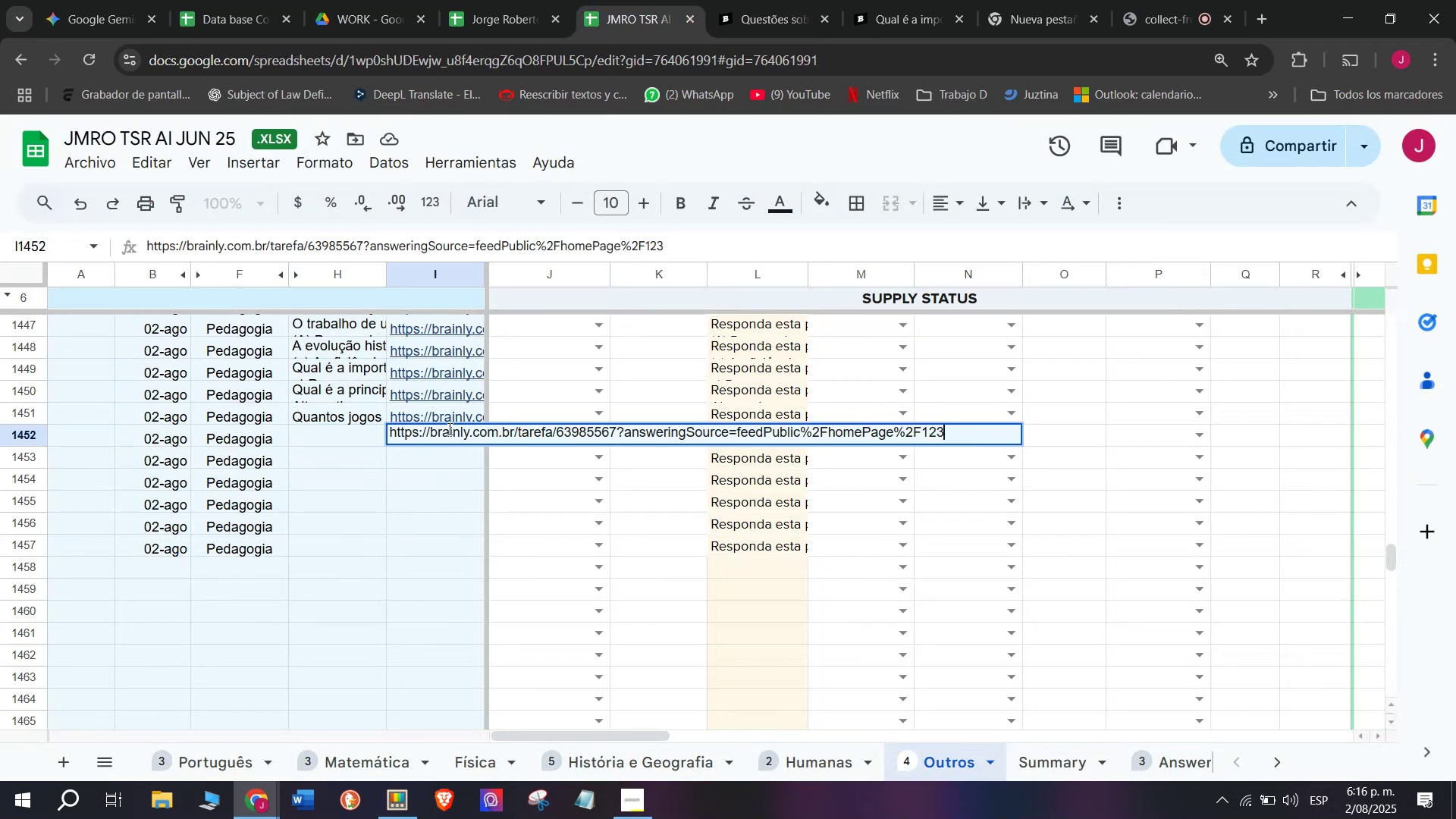 
key(Enter)
 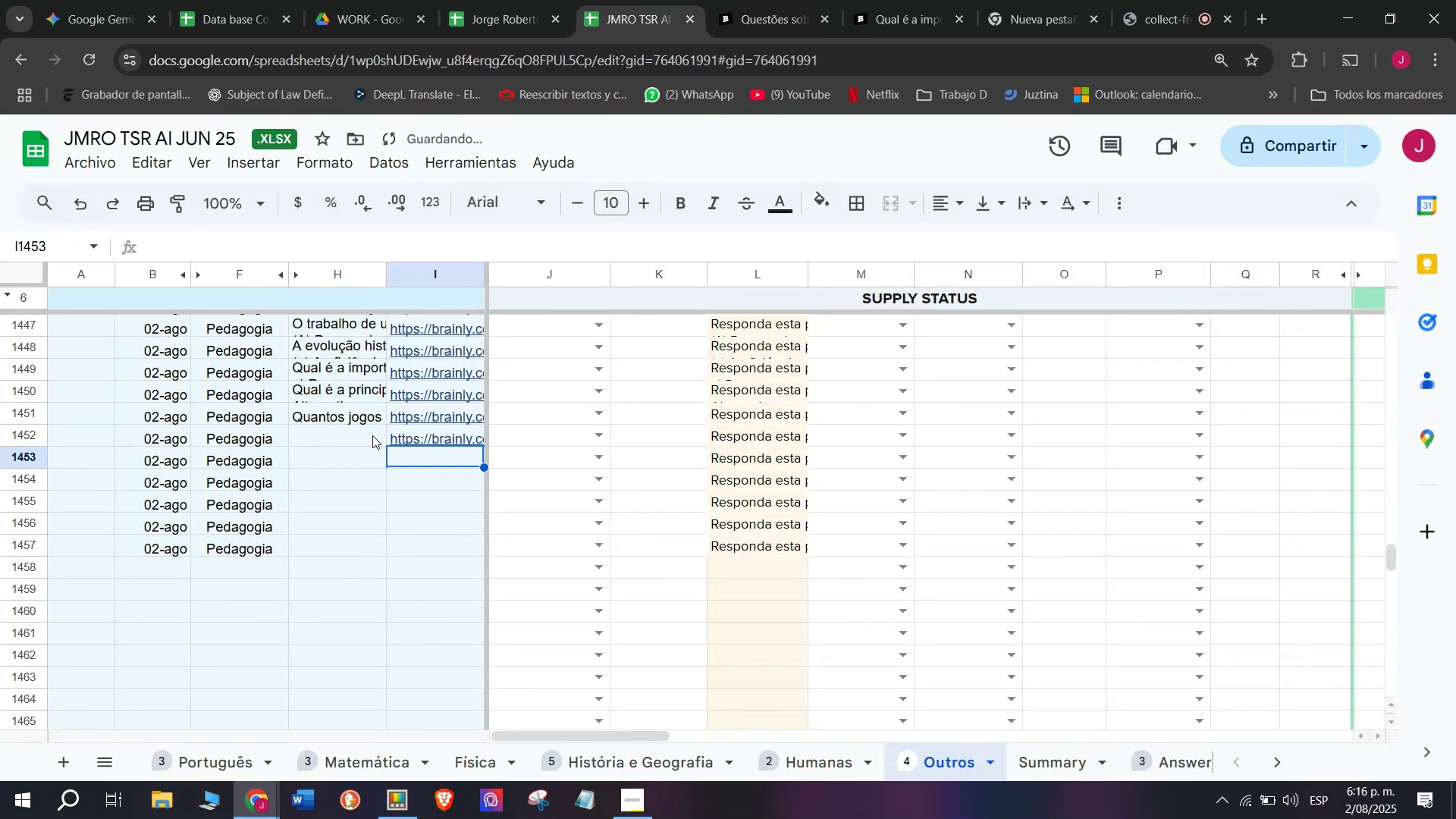 
double_click([372, 435])
 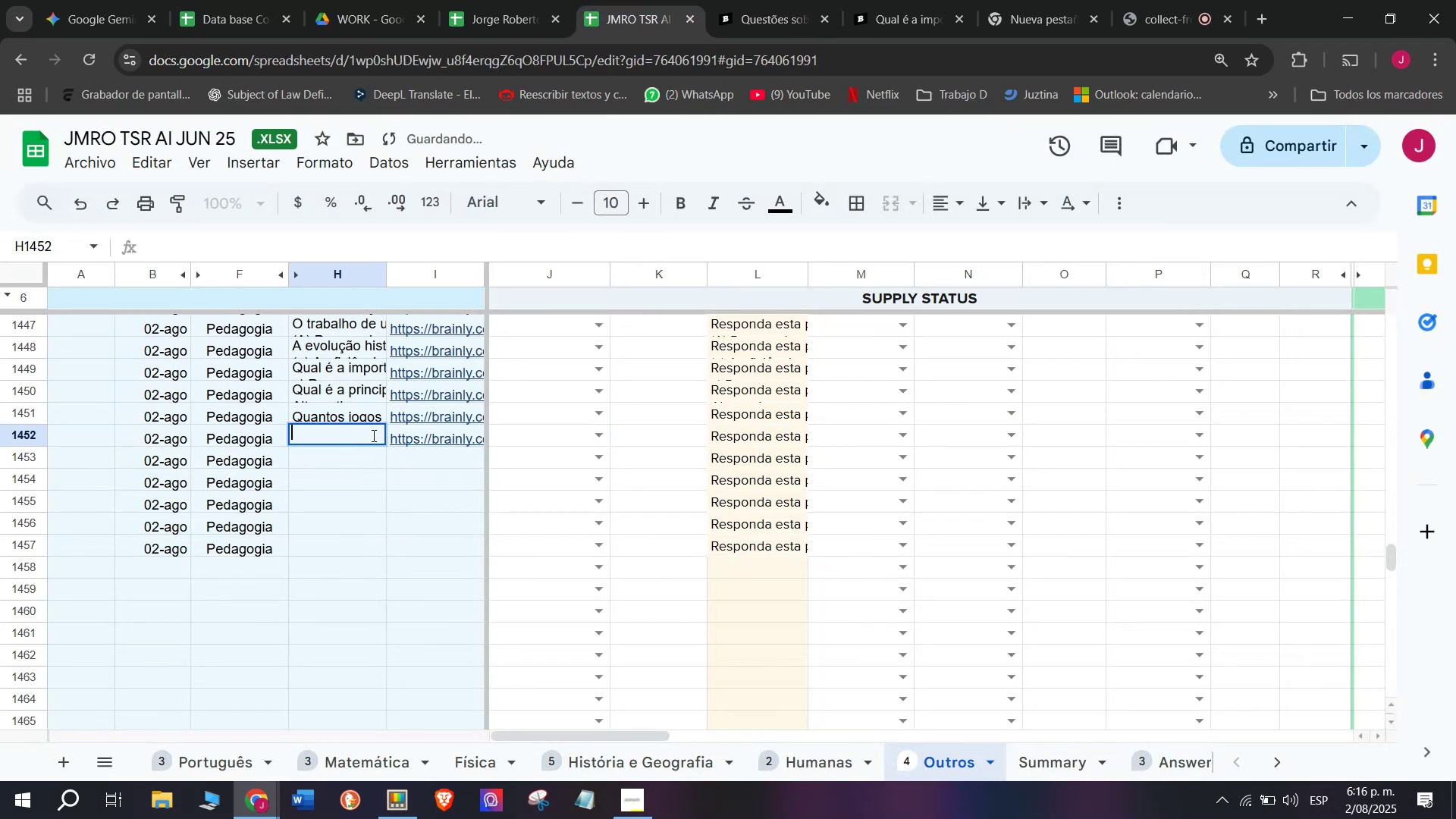 
key(Meta+MetaLeft)
 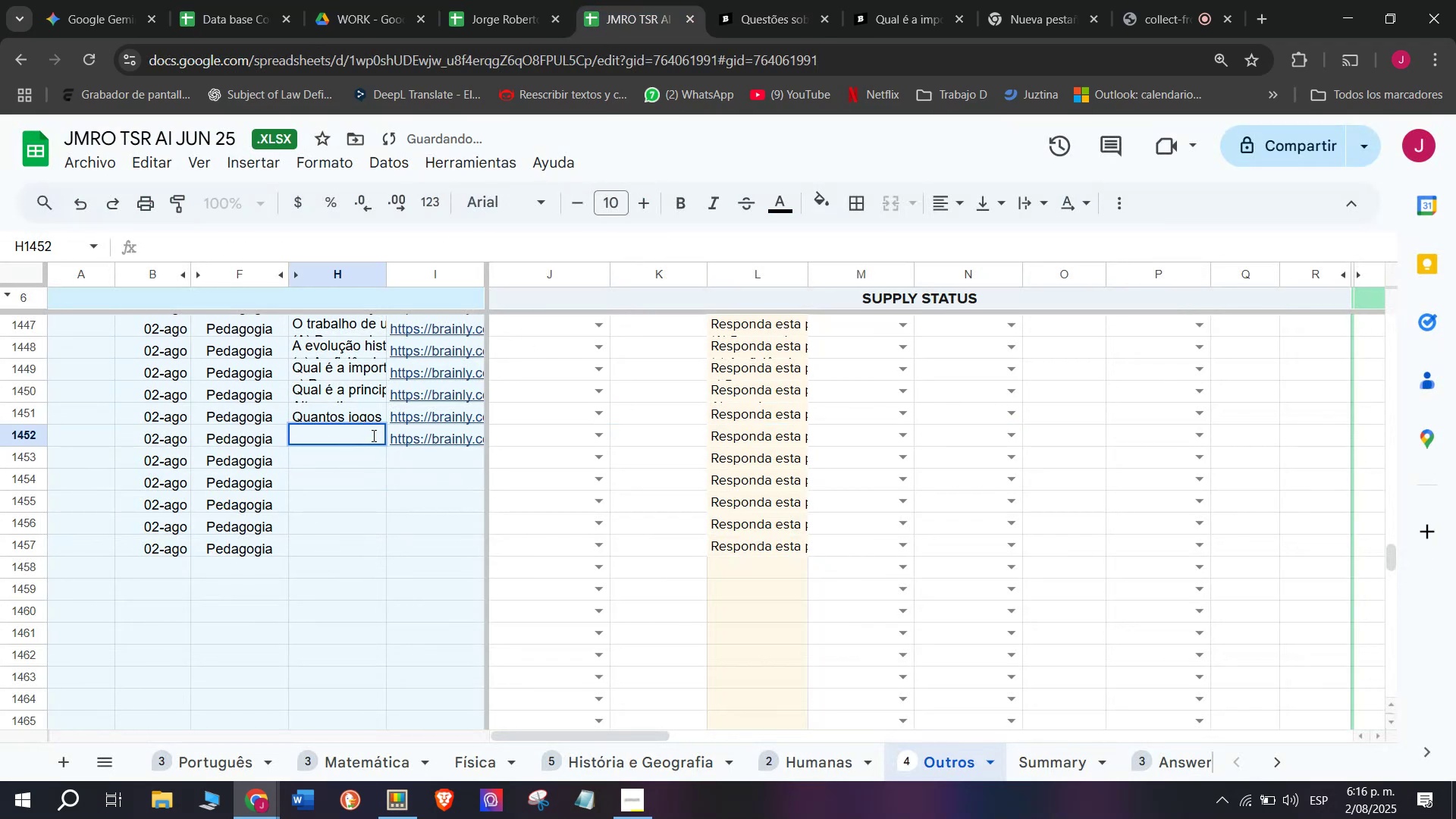 
key(Meta+V)
 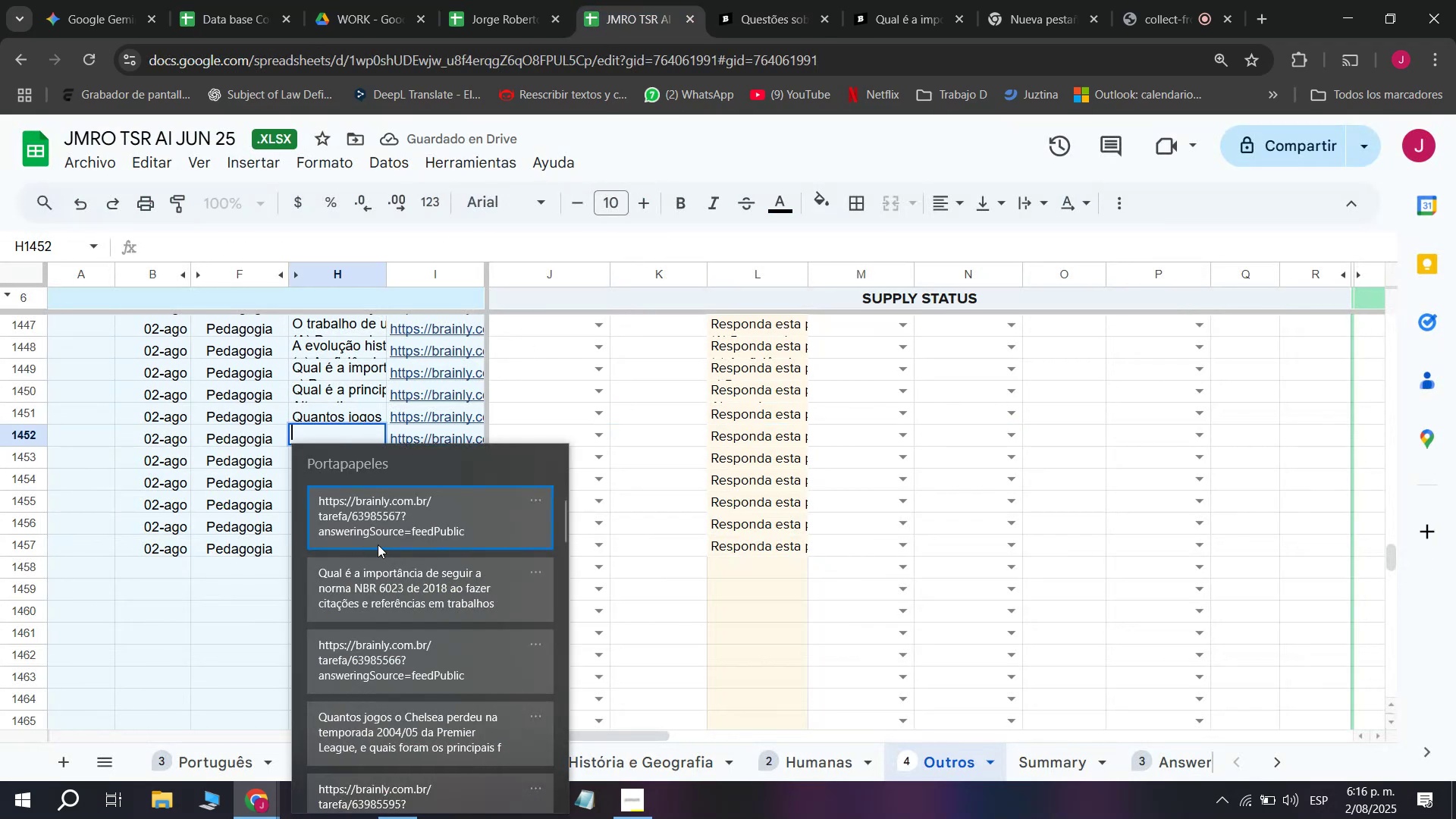 
key(Control+ControlLeft)
 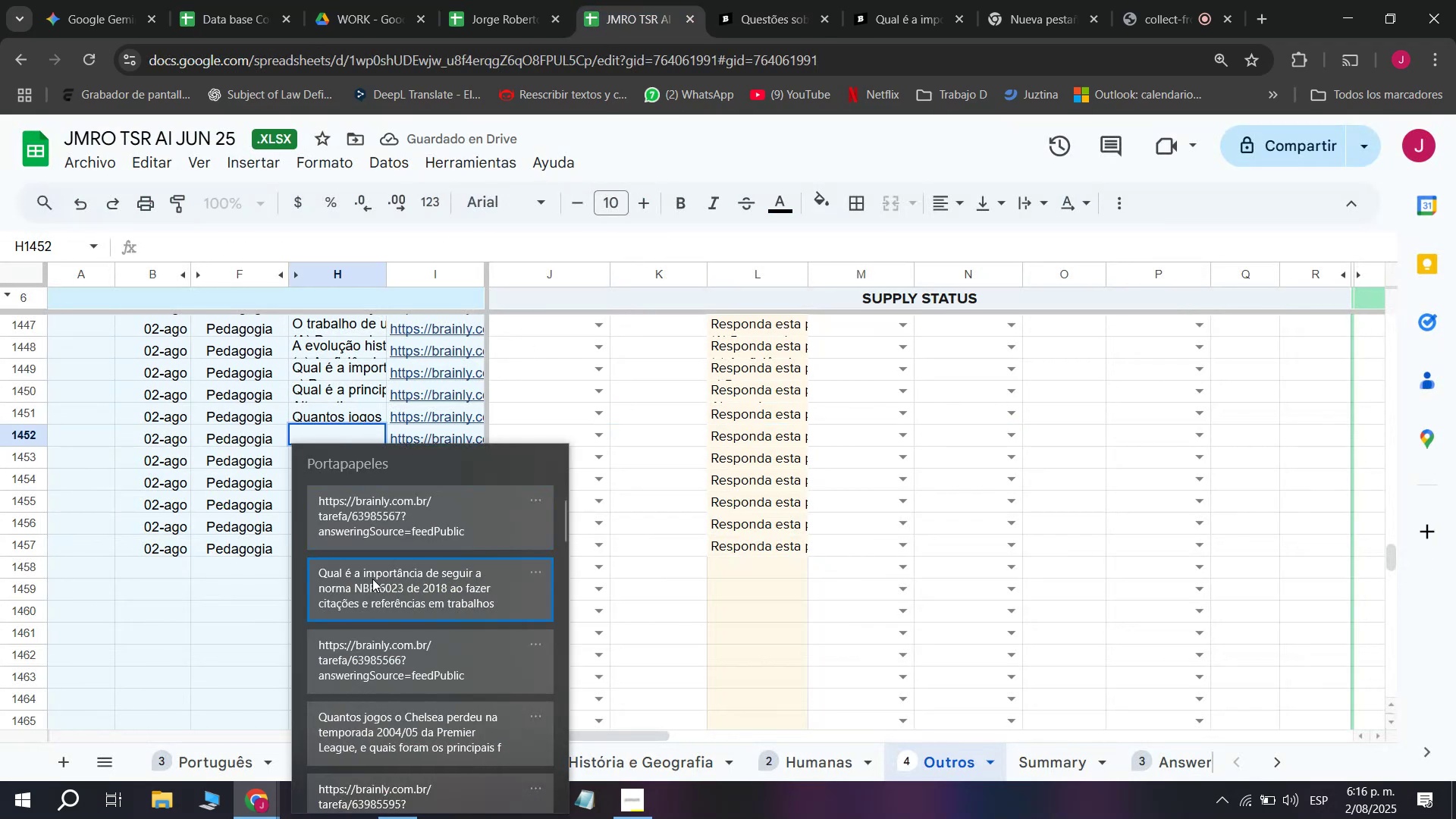 
key(Control+V)
 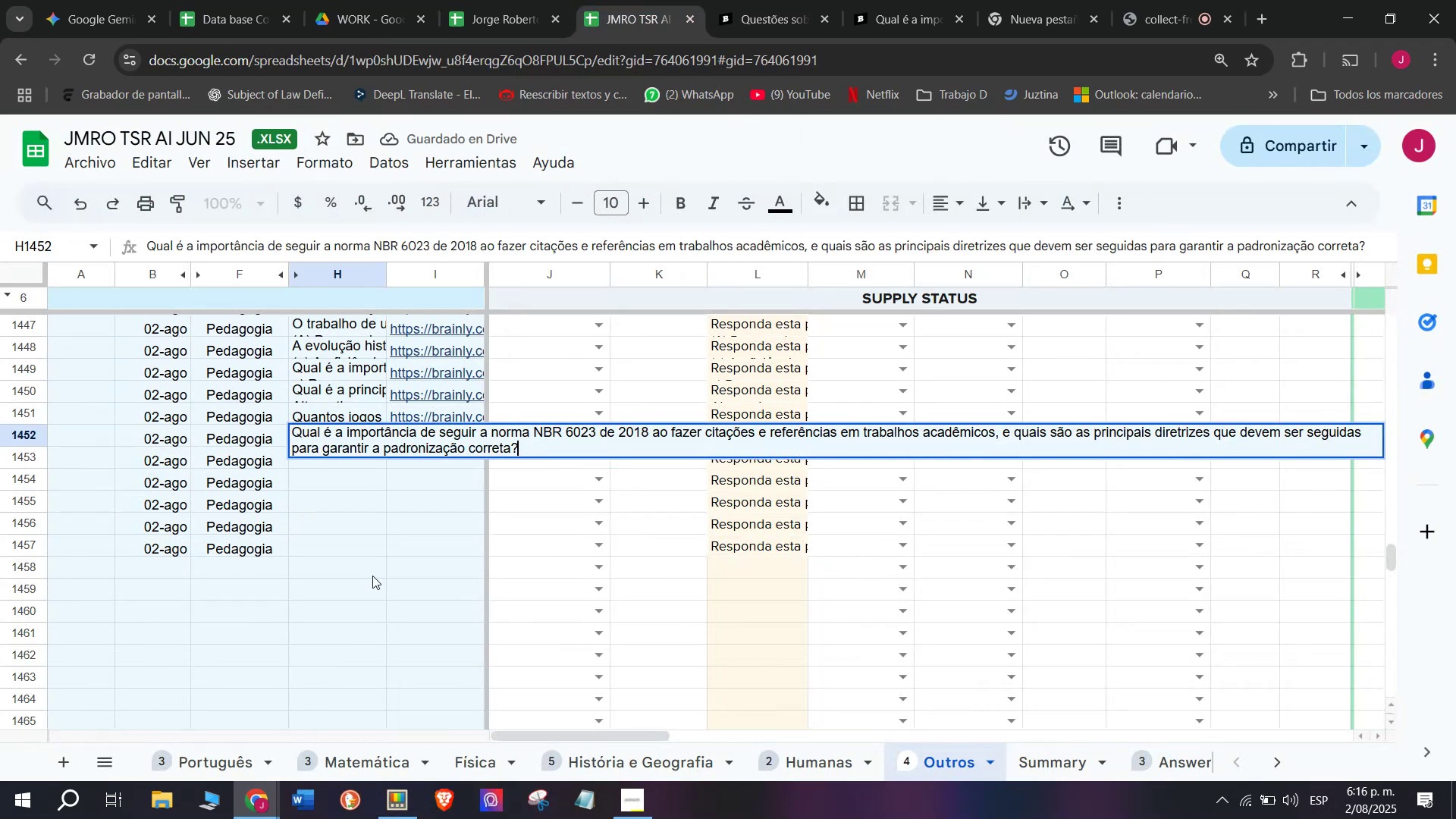 
key(Enter)
 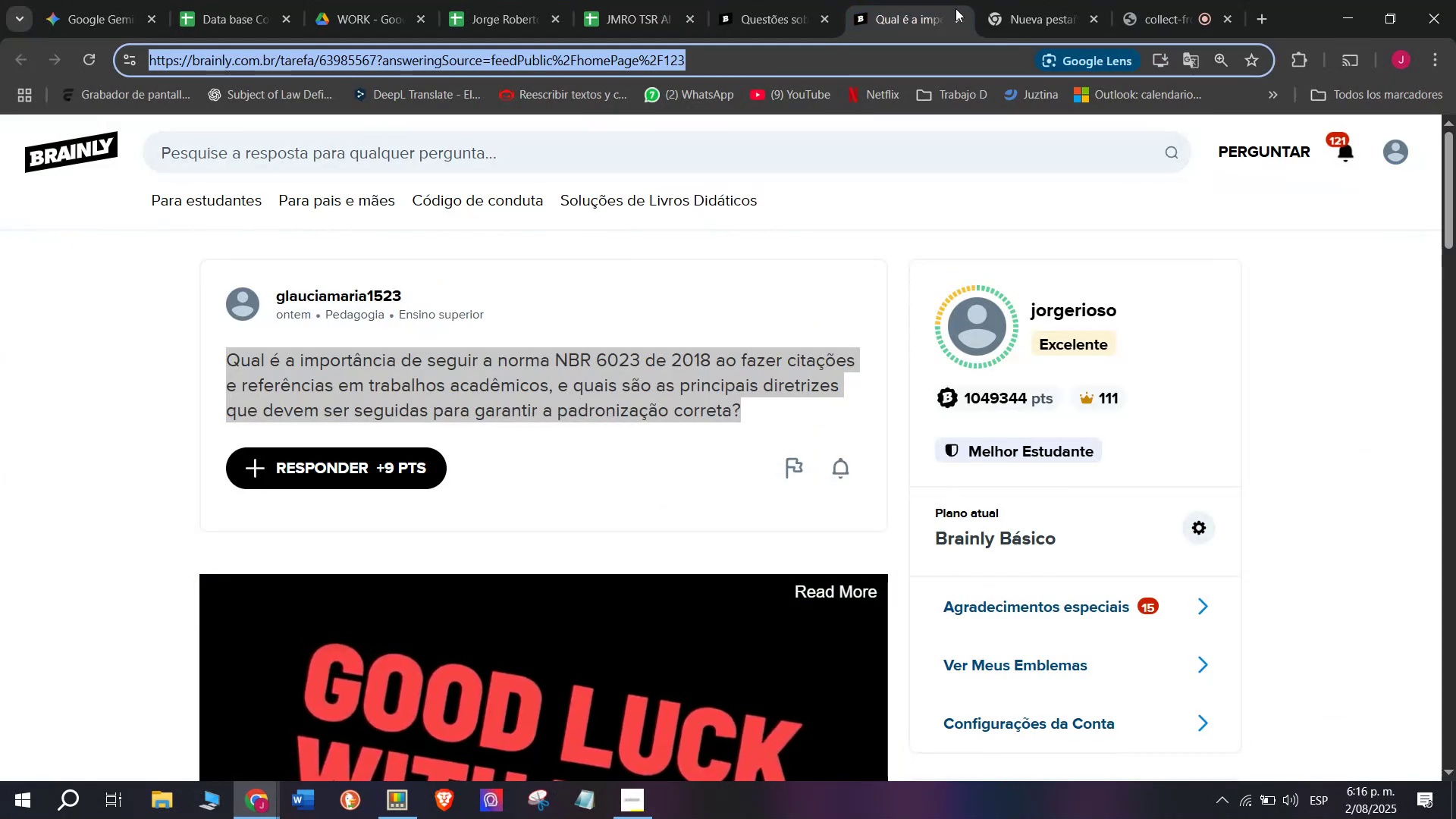 
double_click([787, 0])
 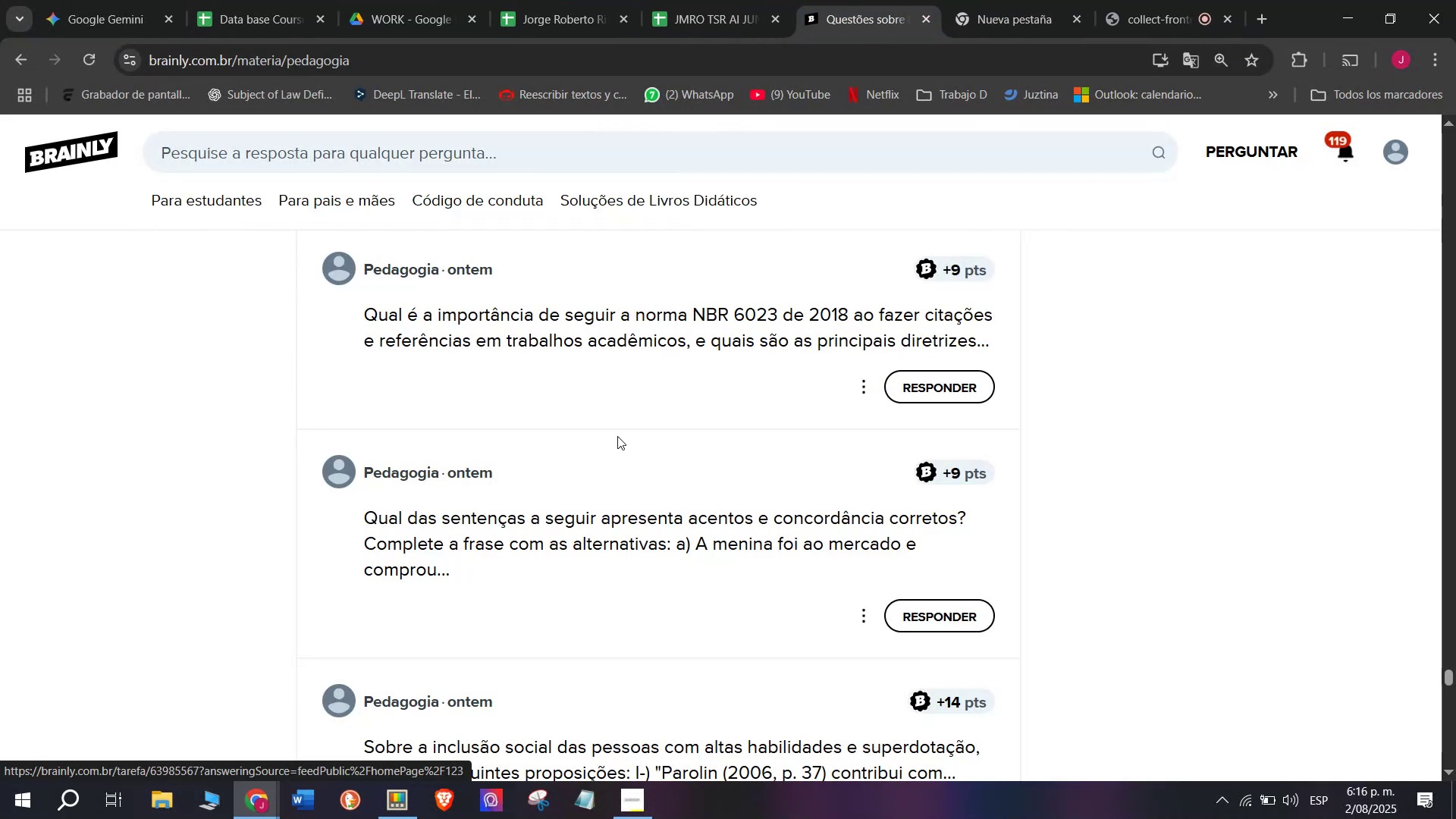 
right_click([585, 532])
 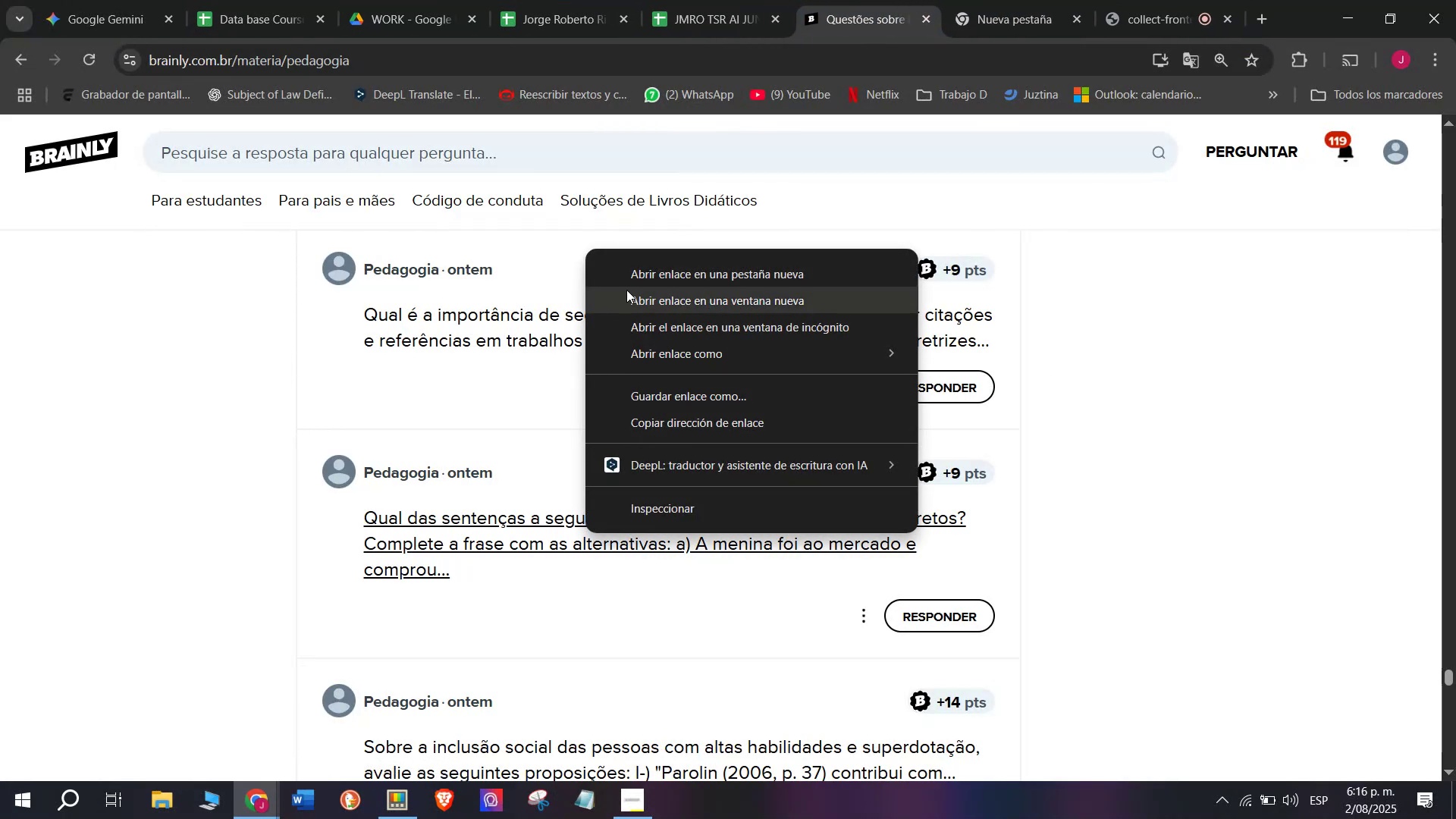 
left_click([637, 278])
 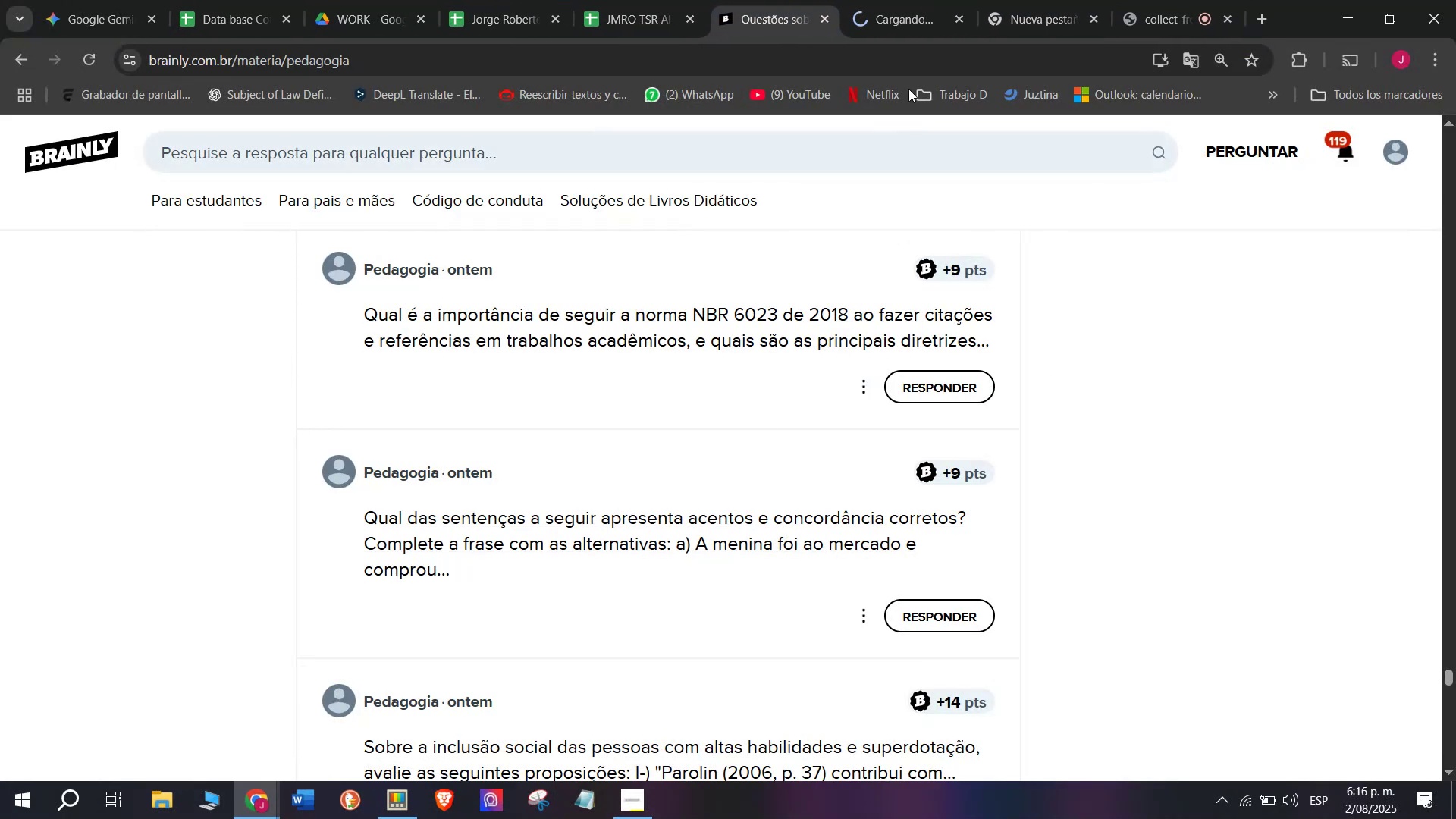 
left_click([924, 0])
 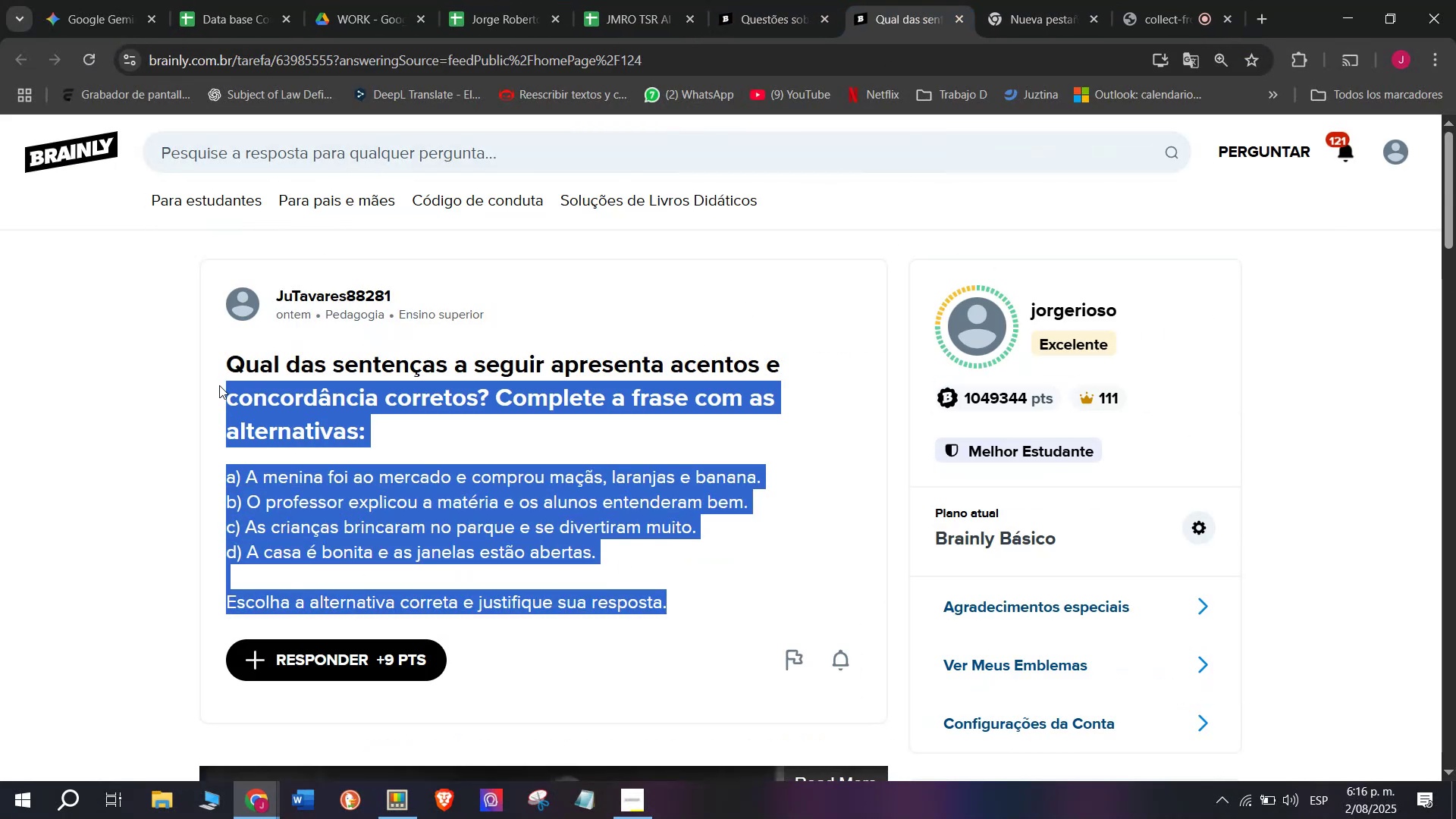 
key(Control+C)
 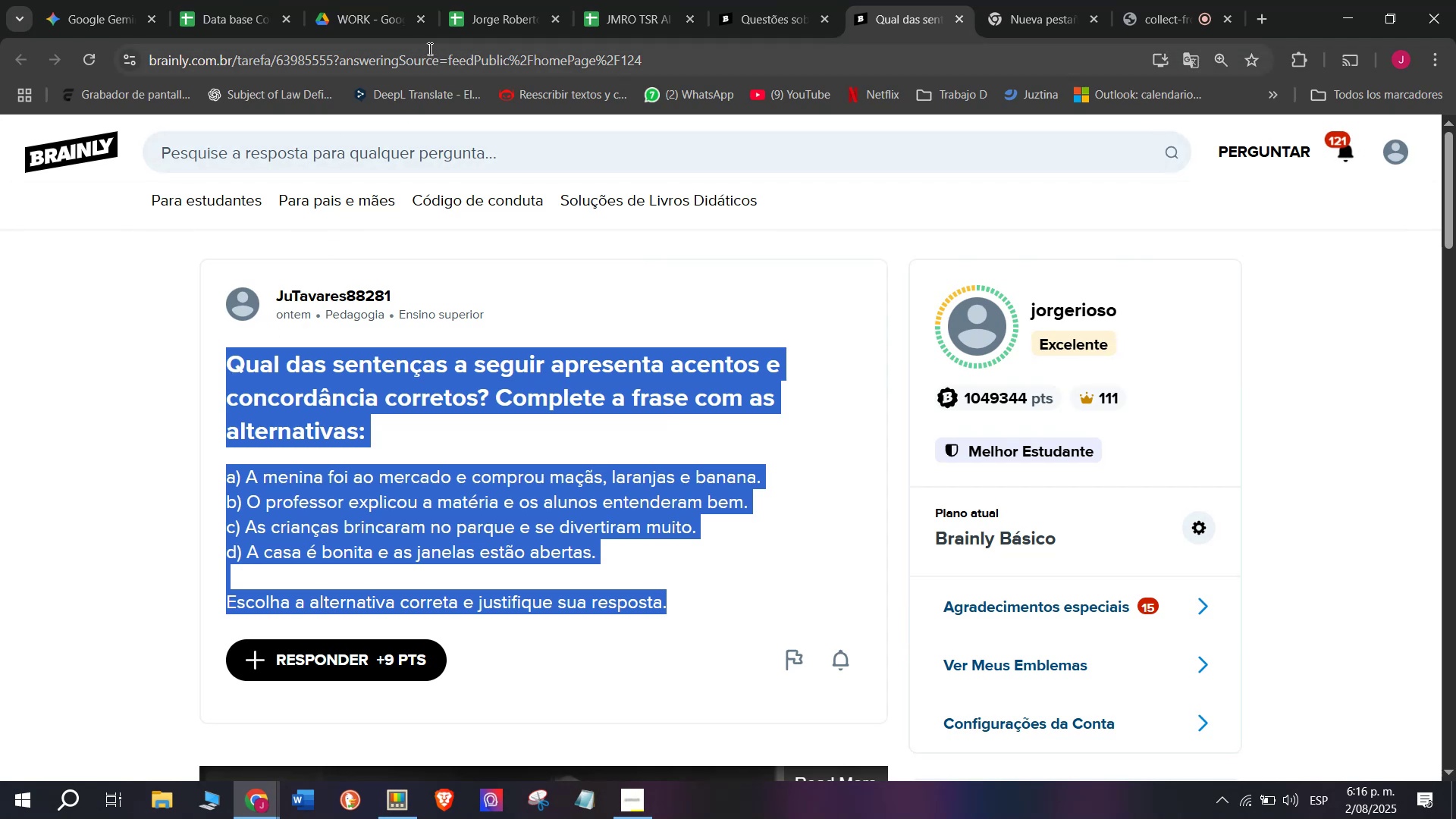 
double_click([428, 49])
 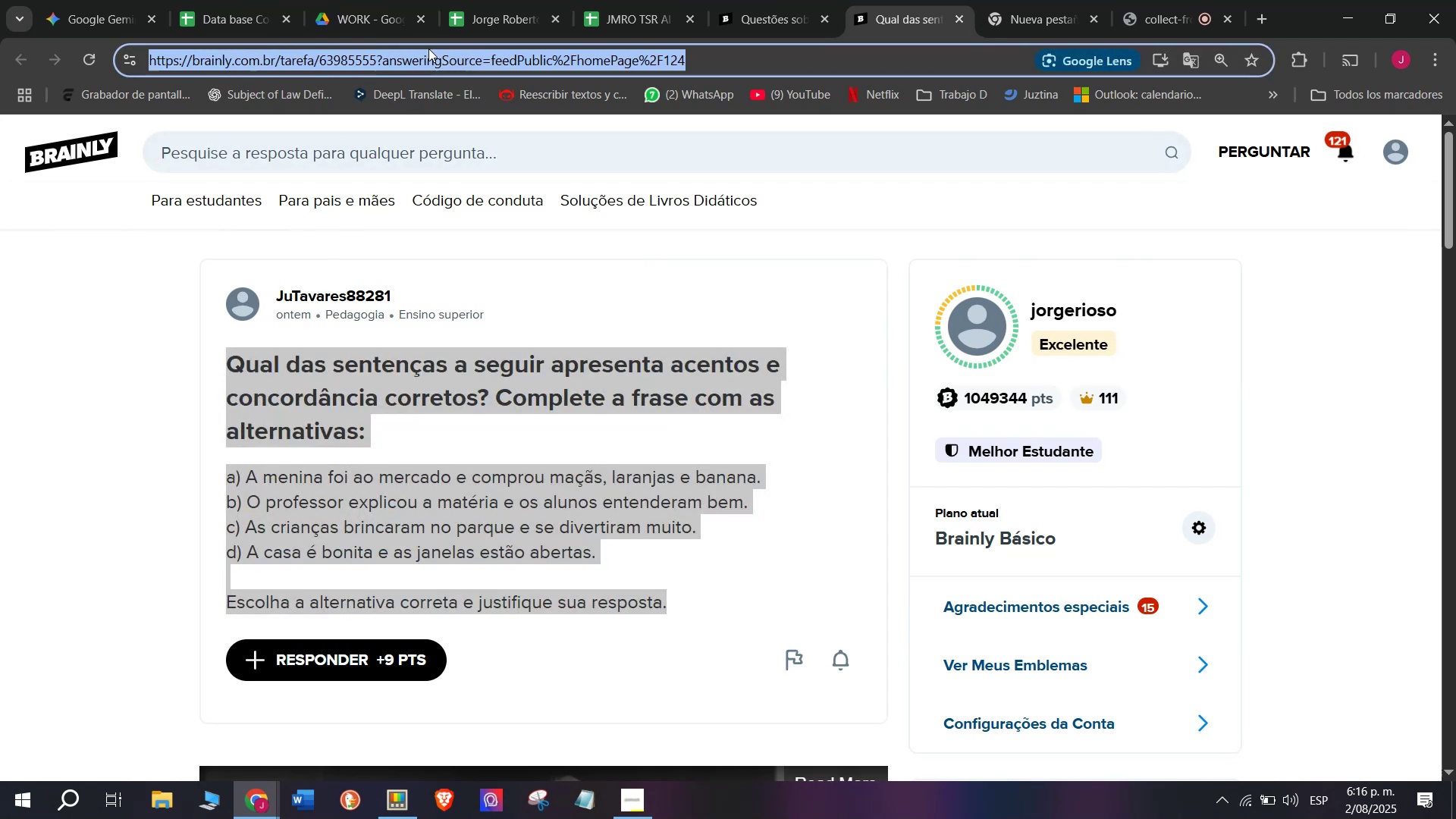 
triple_click([428, 49])
 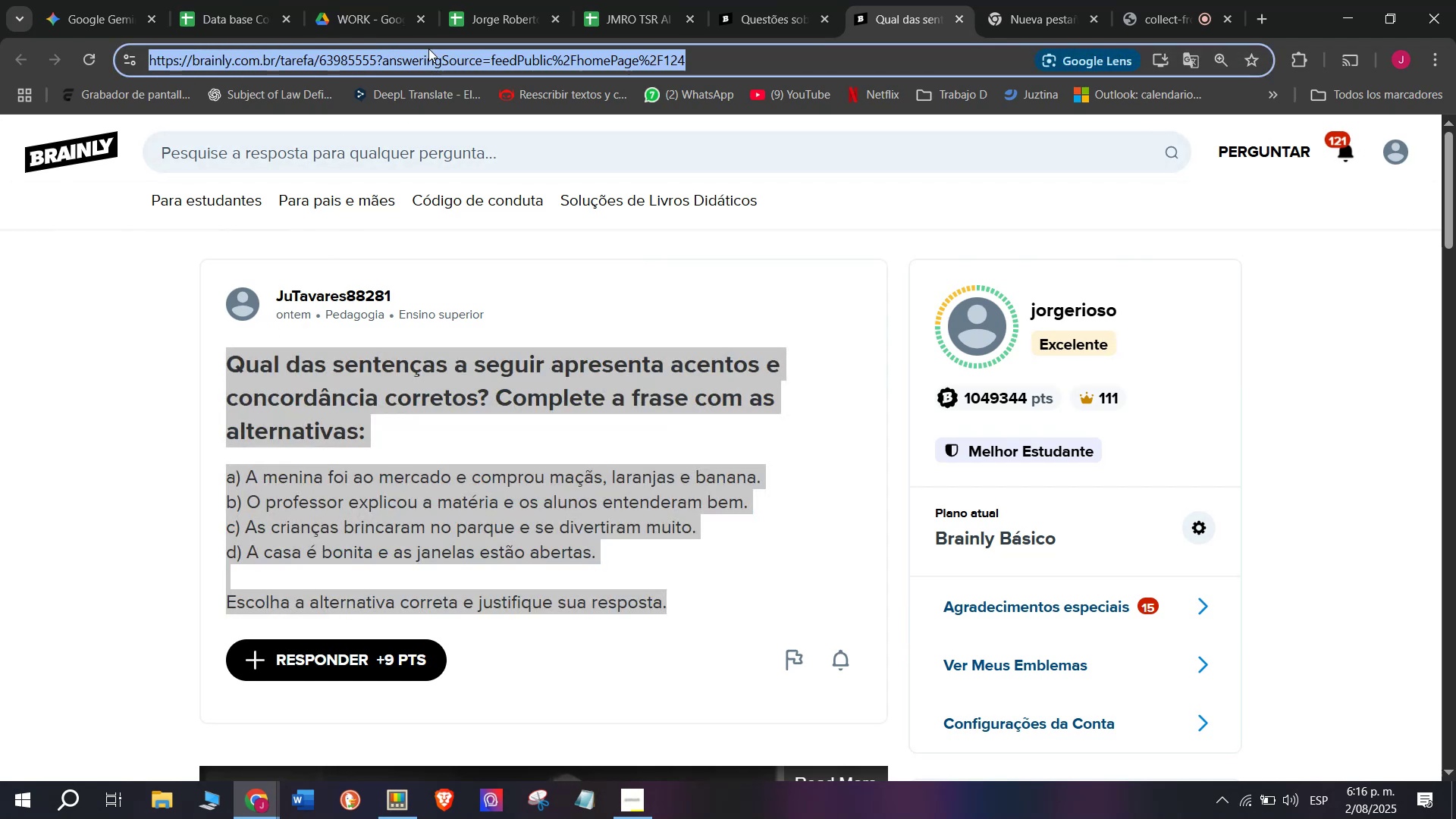 
key(Control+C)
 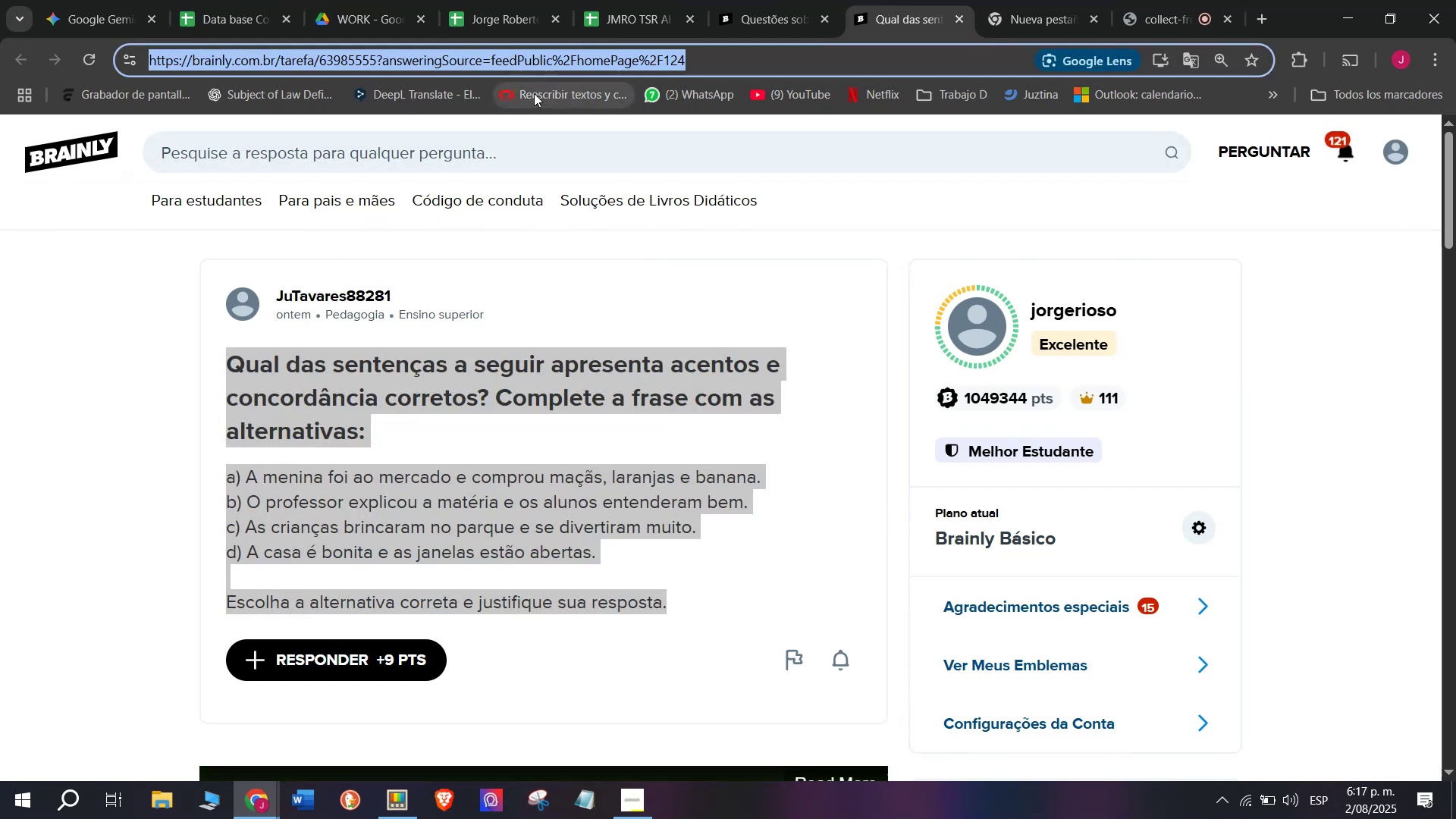 
left_click([617, 0])
 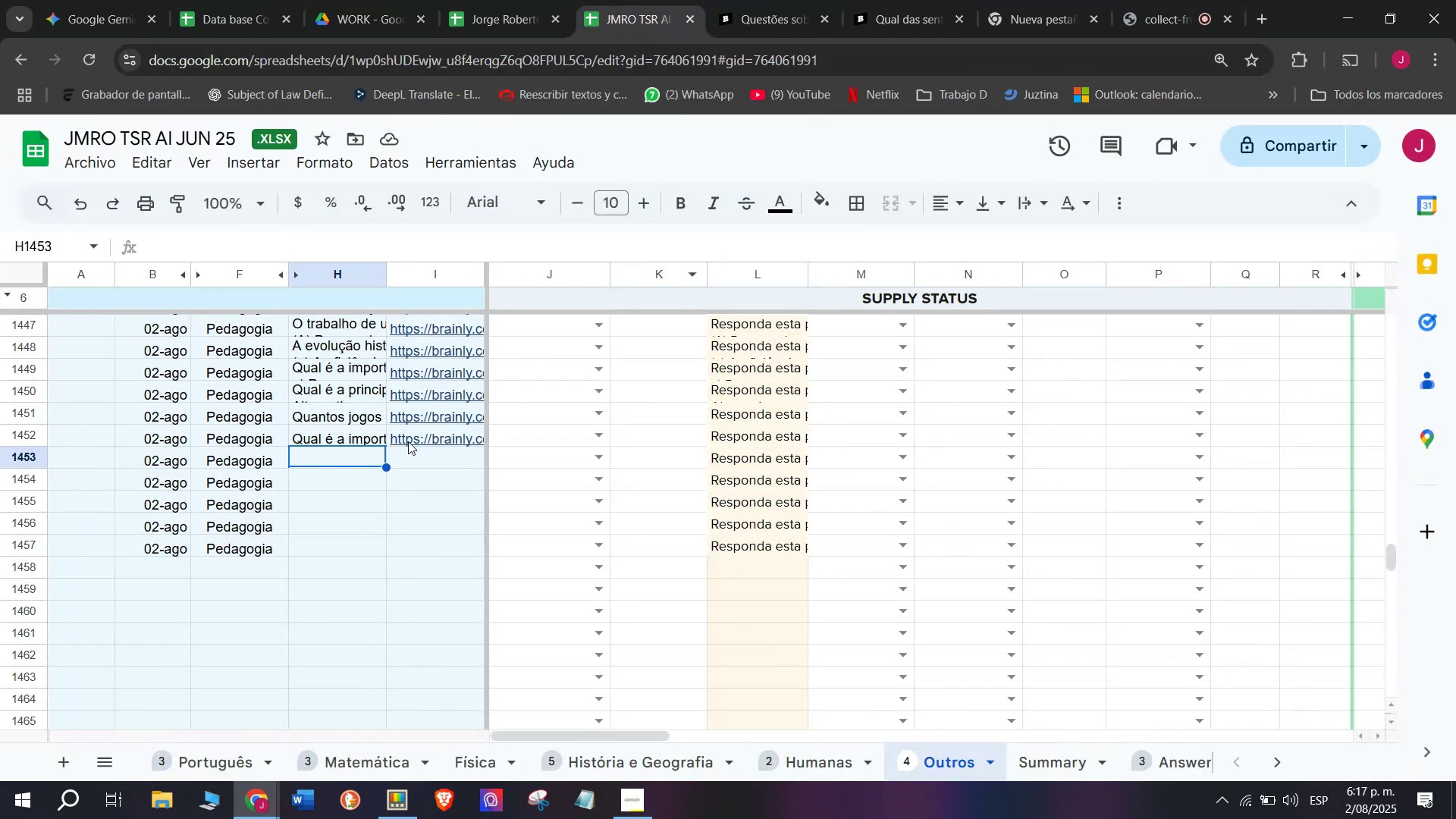 
double_click([416, 457])
 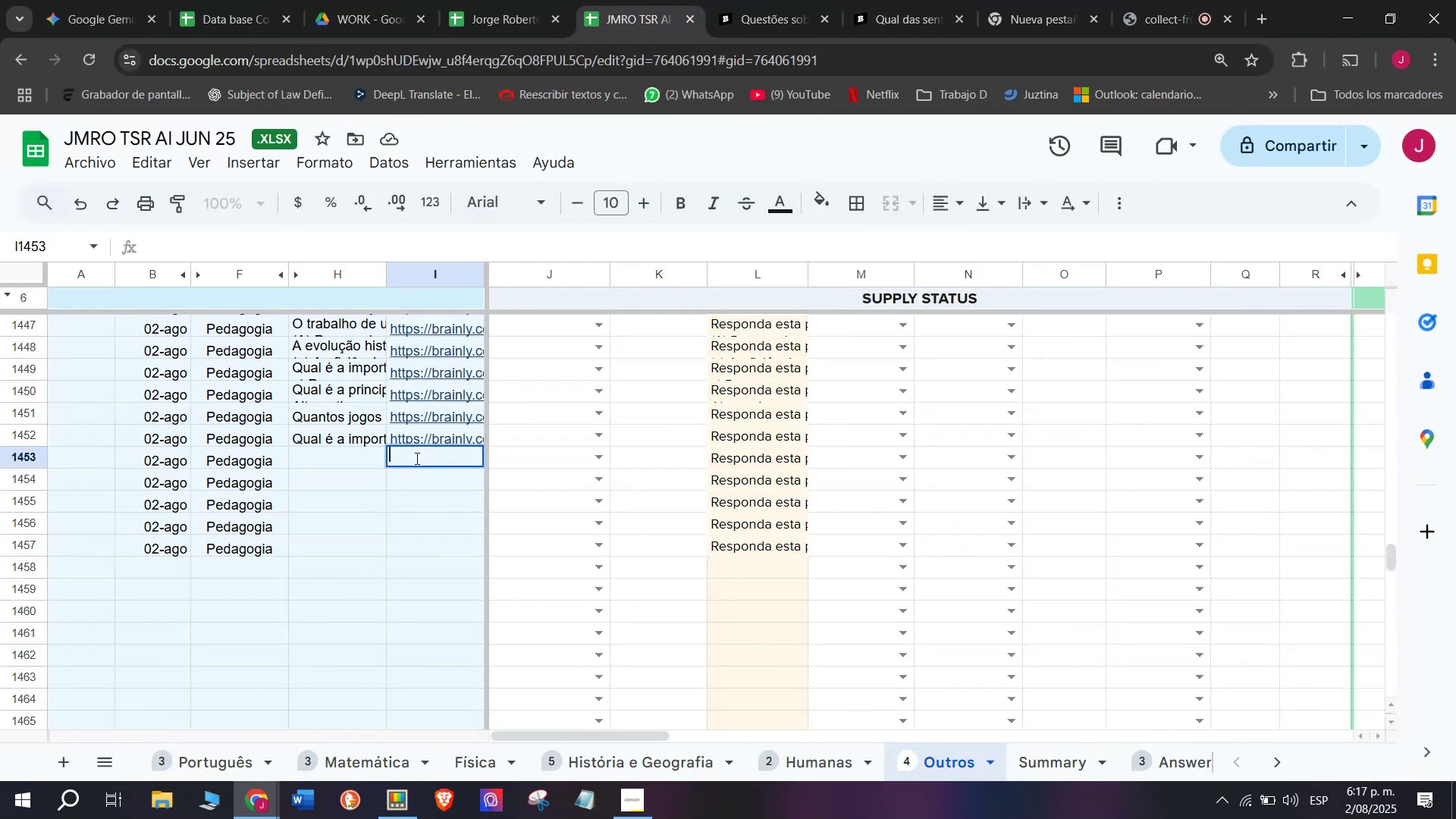 
key(Control+V)
 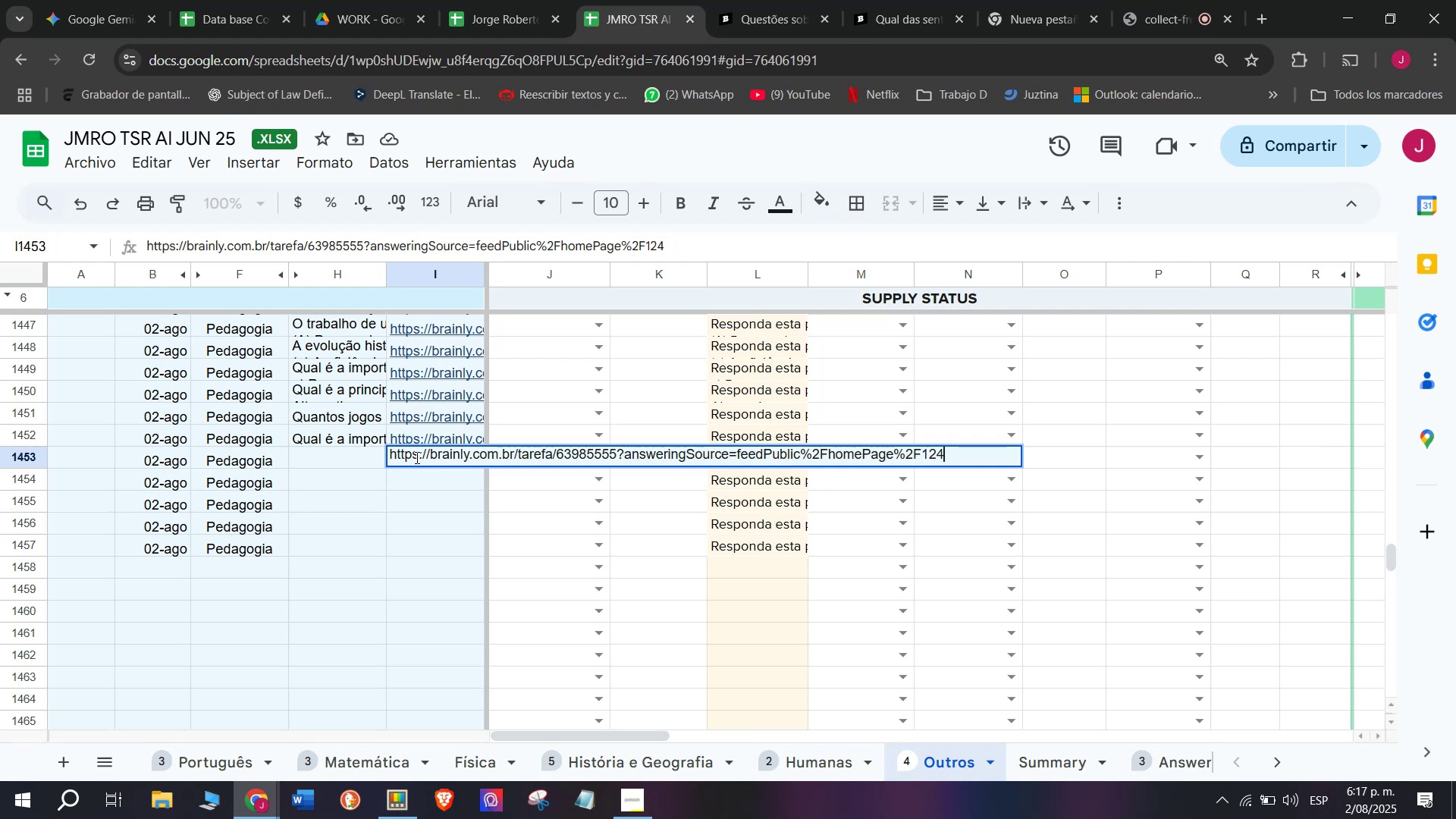 
key(Enter)
 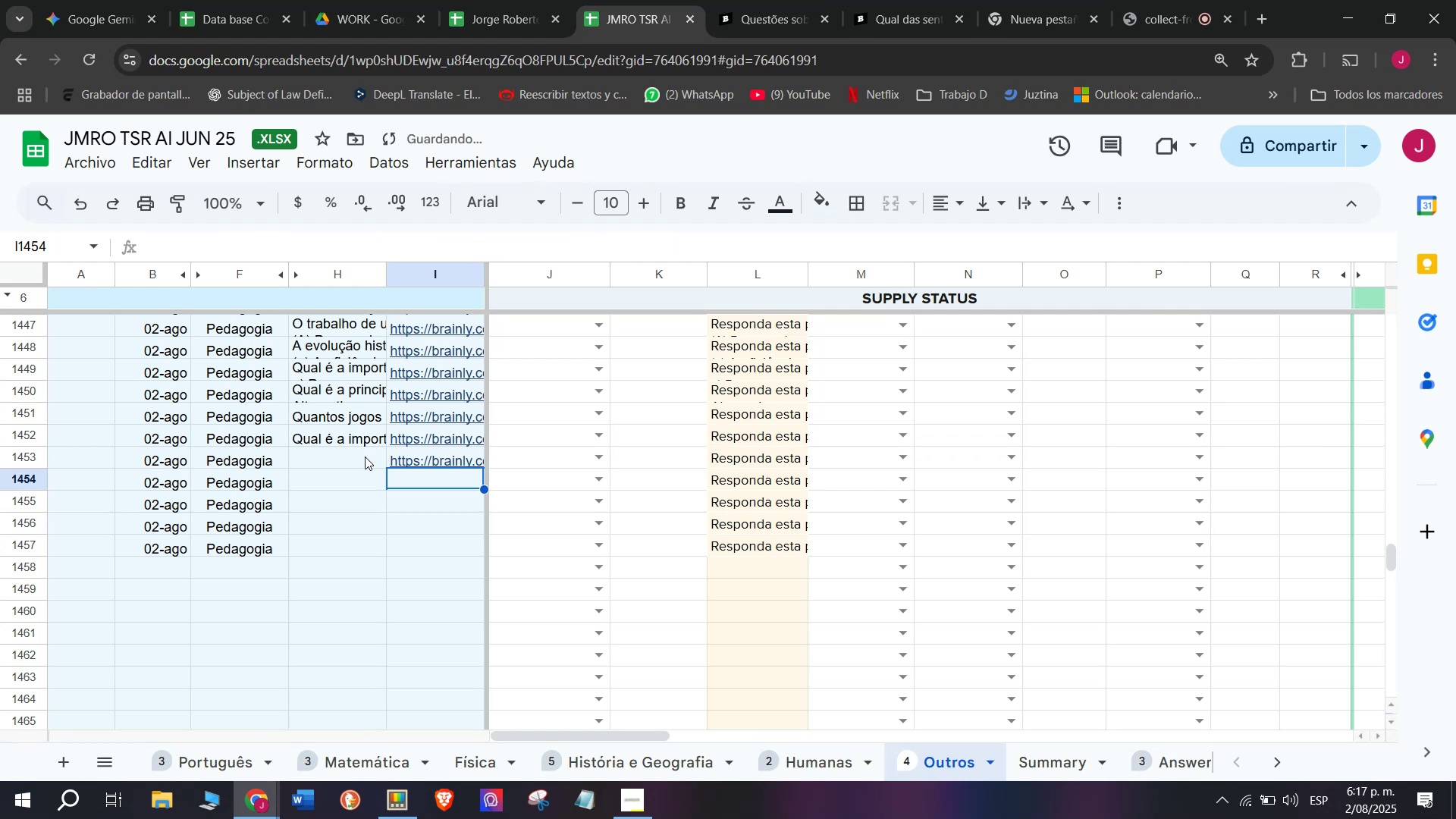 
double_click([365, 457])
 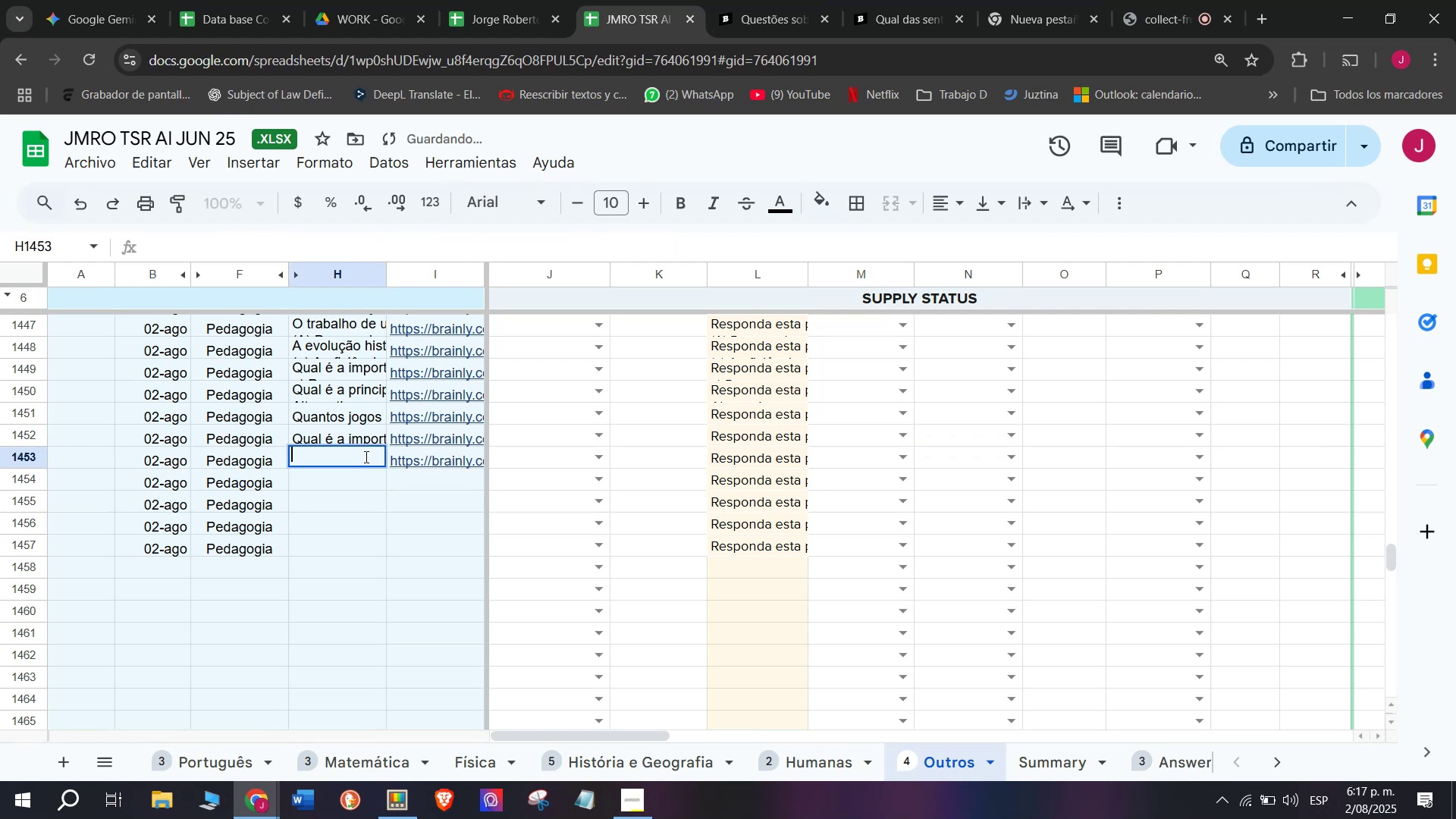 
key(Meta+V)
 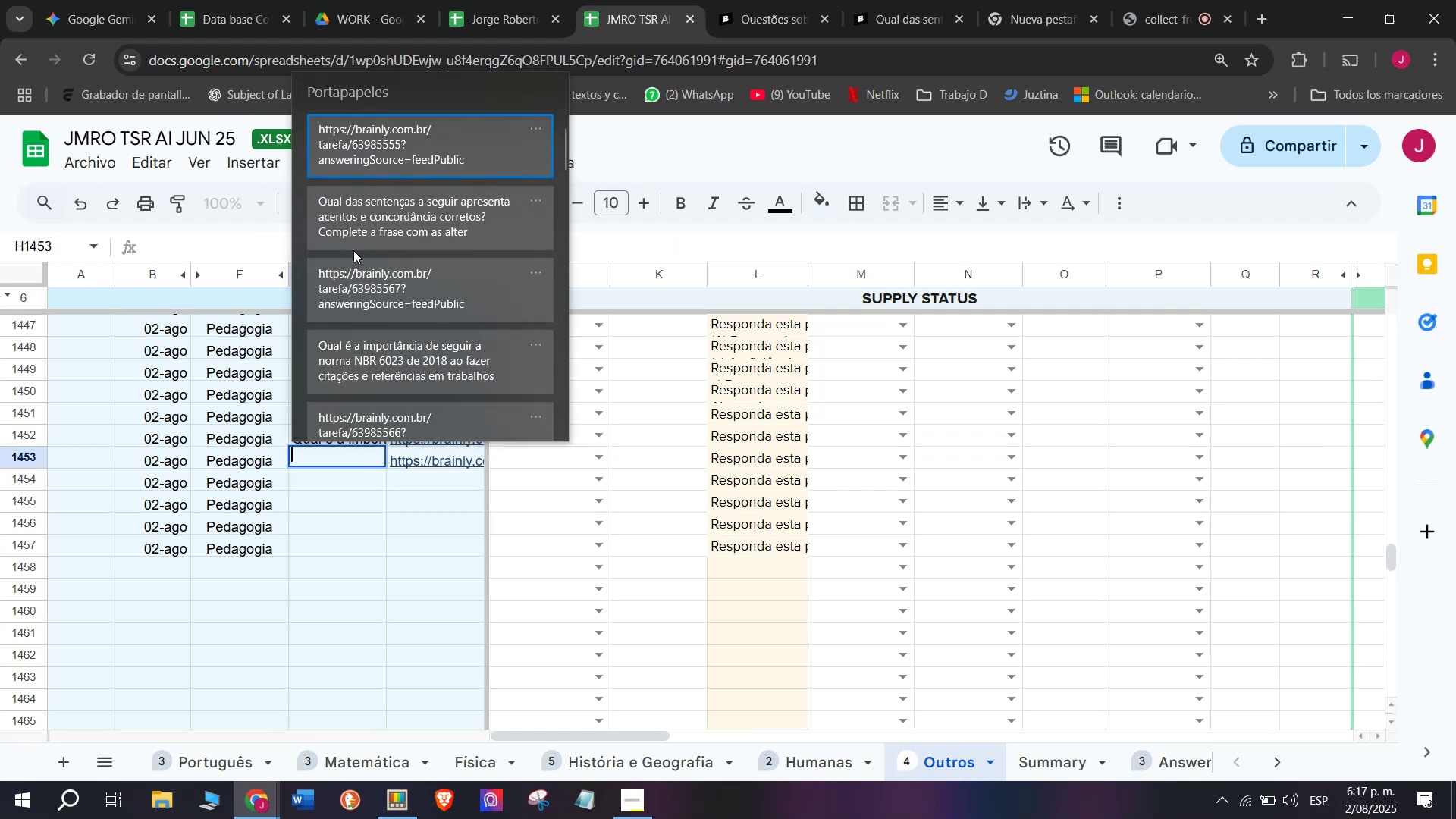 
left_click([347, 221])
 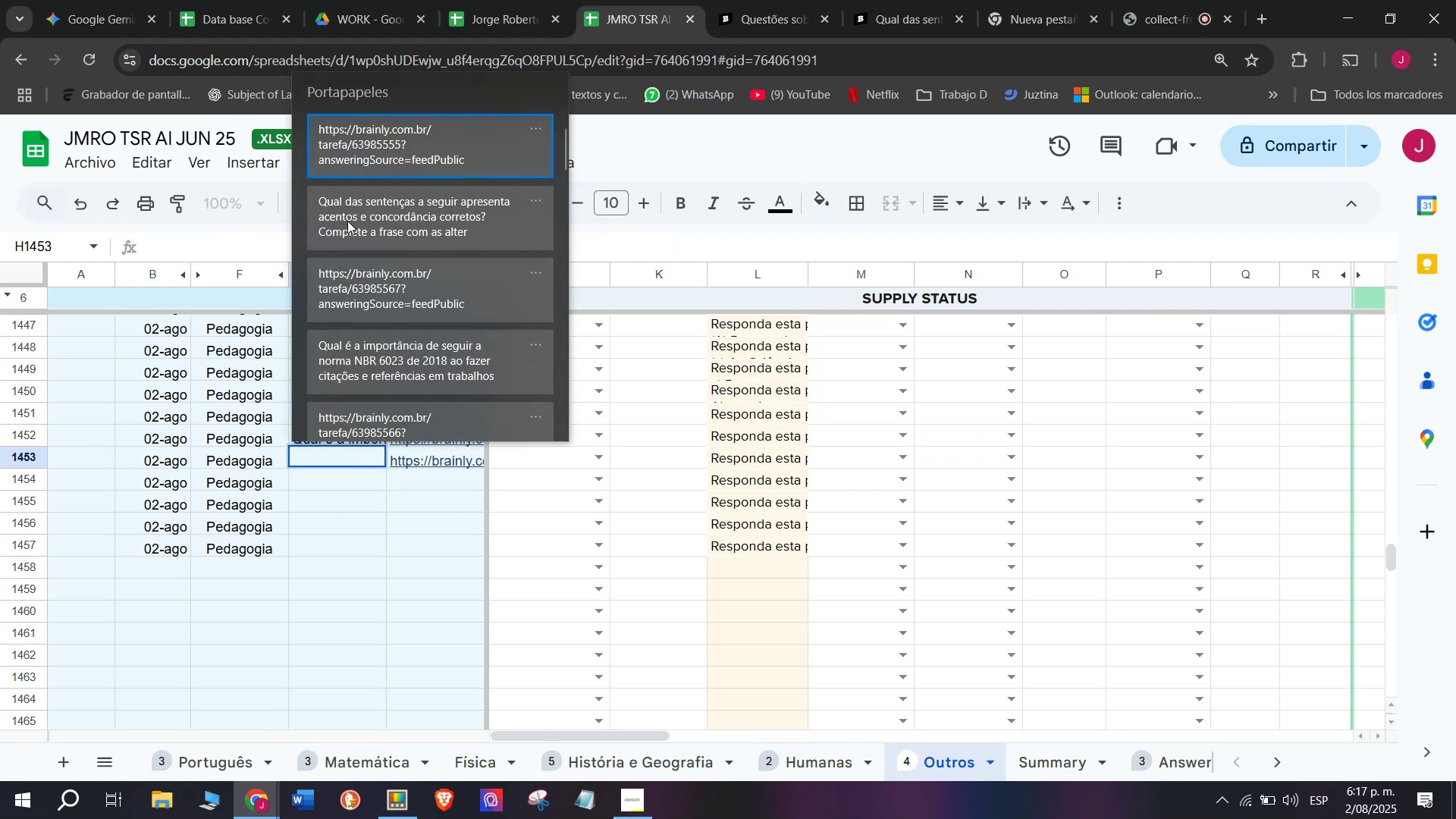 
key(Control+ControlLeft)
 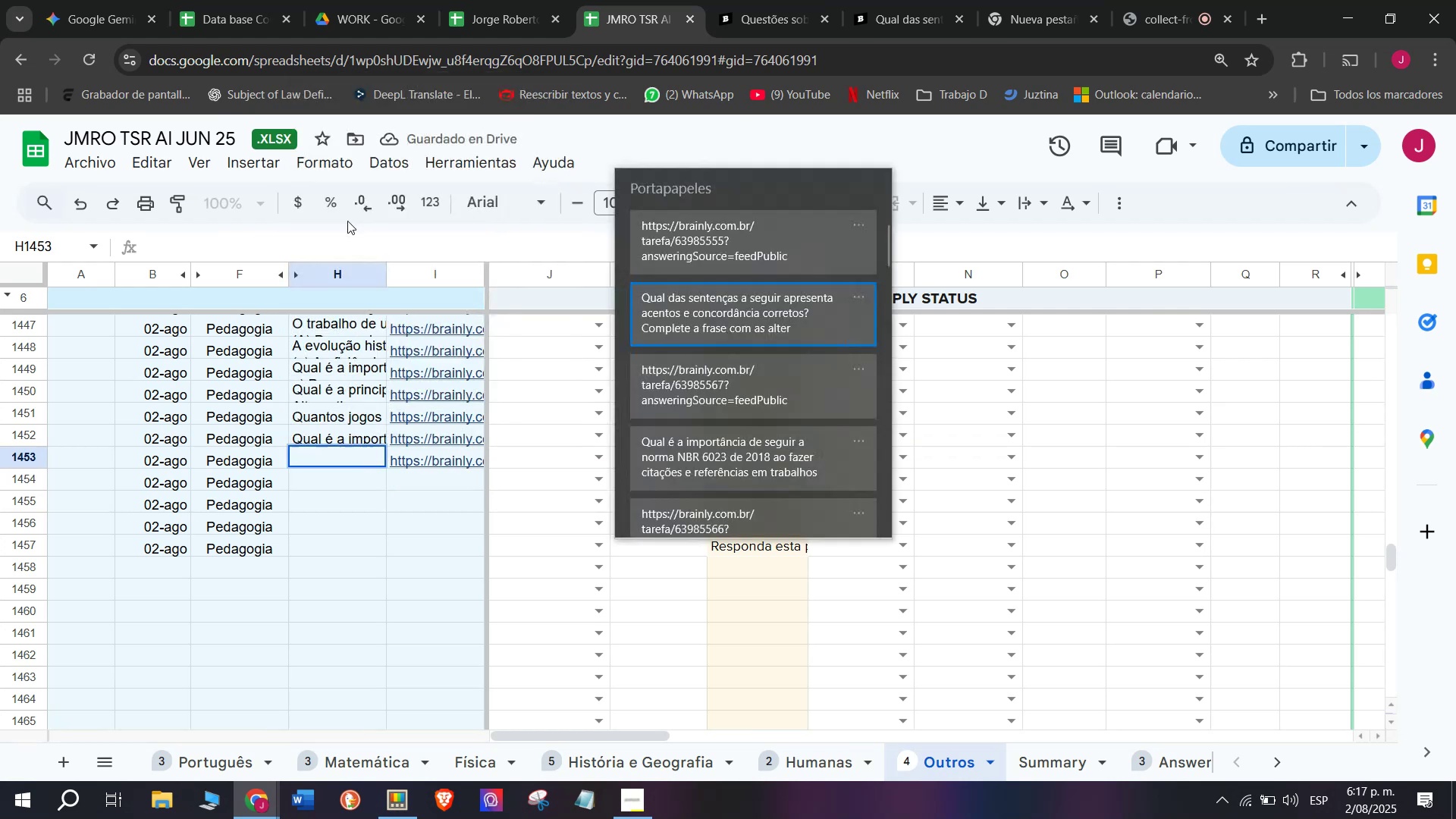 
key(Control+V)
 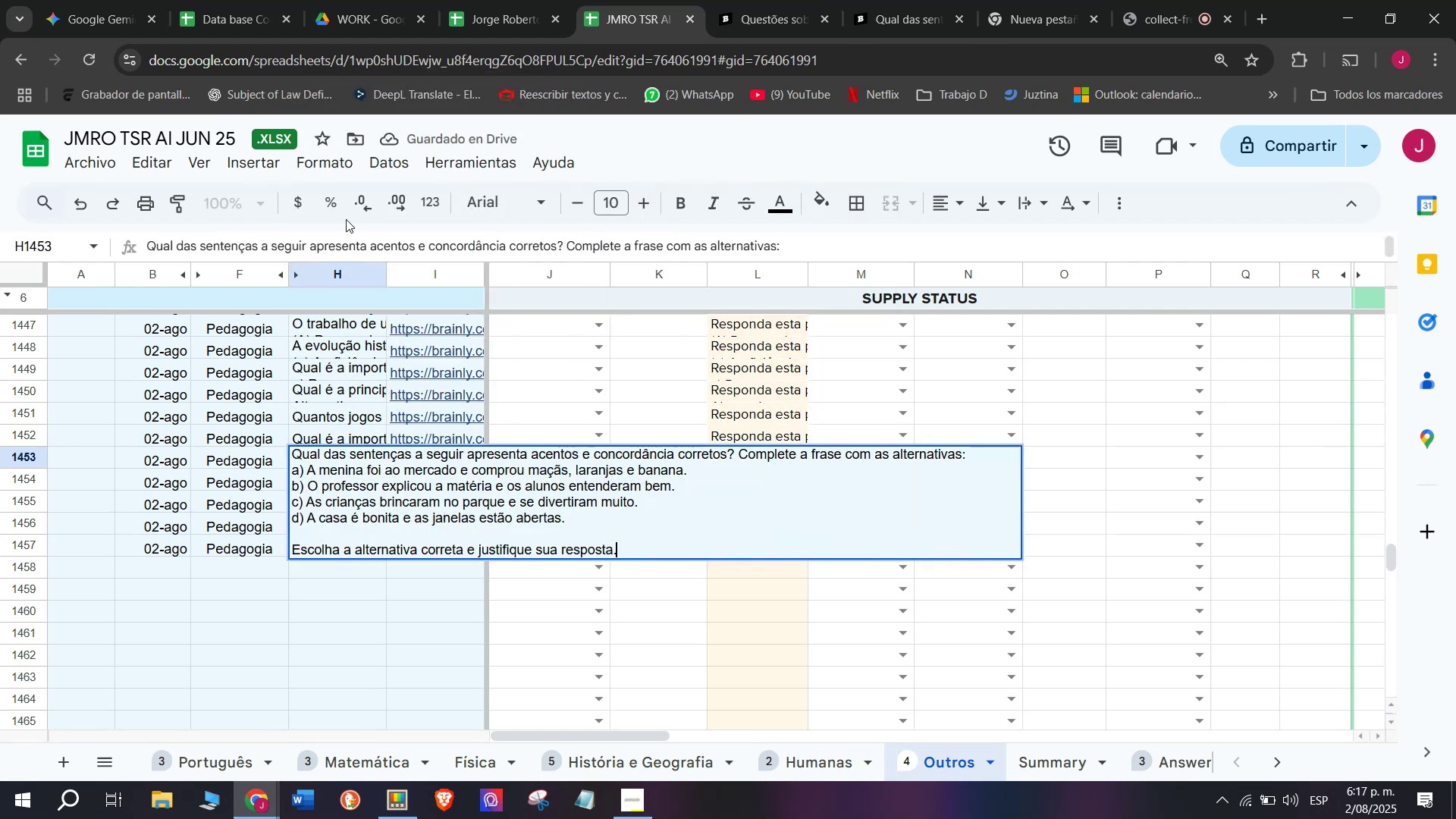 
key(Enter)
 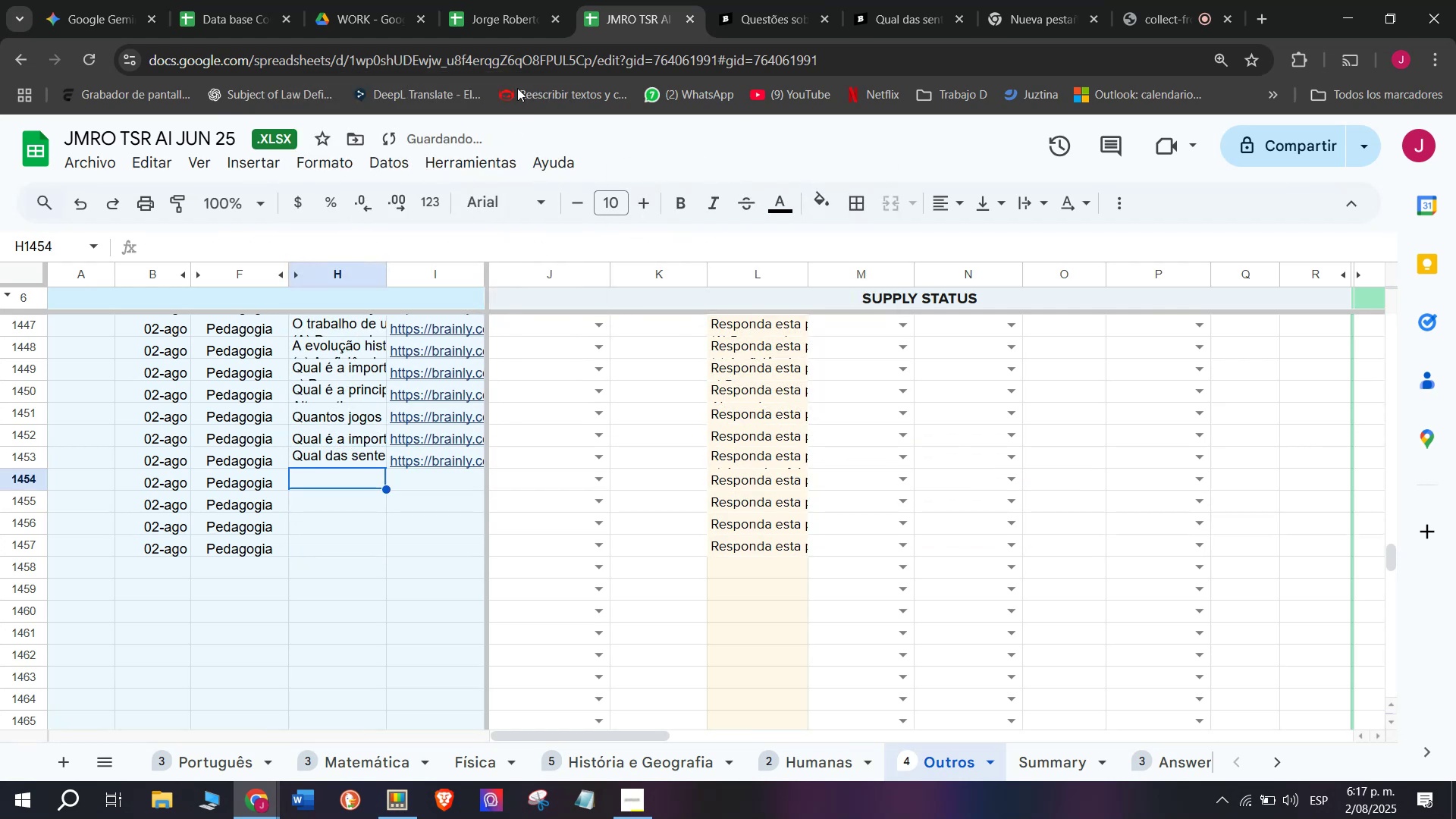 
left_click([899, 0])
 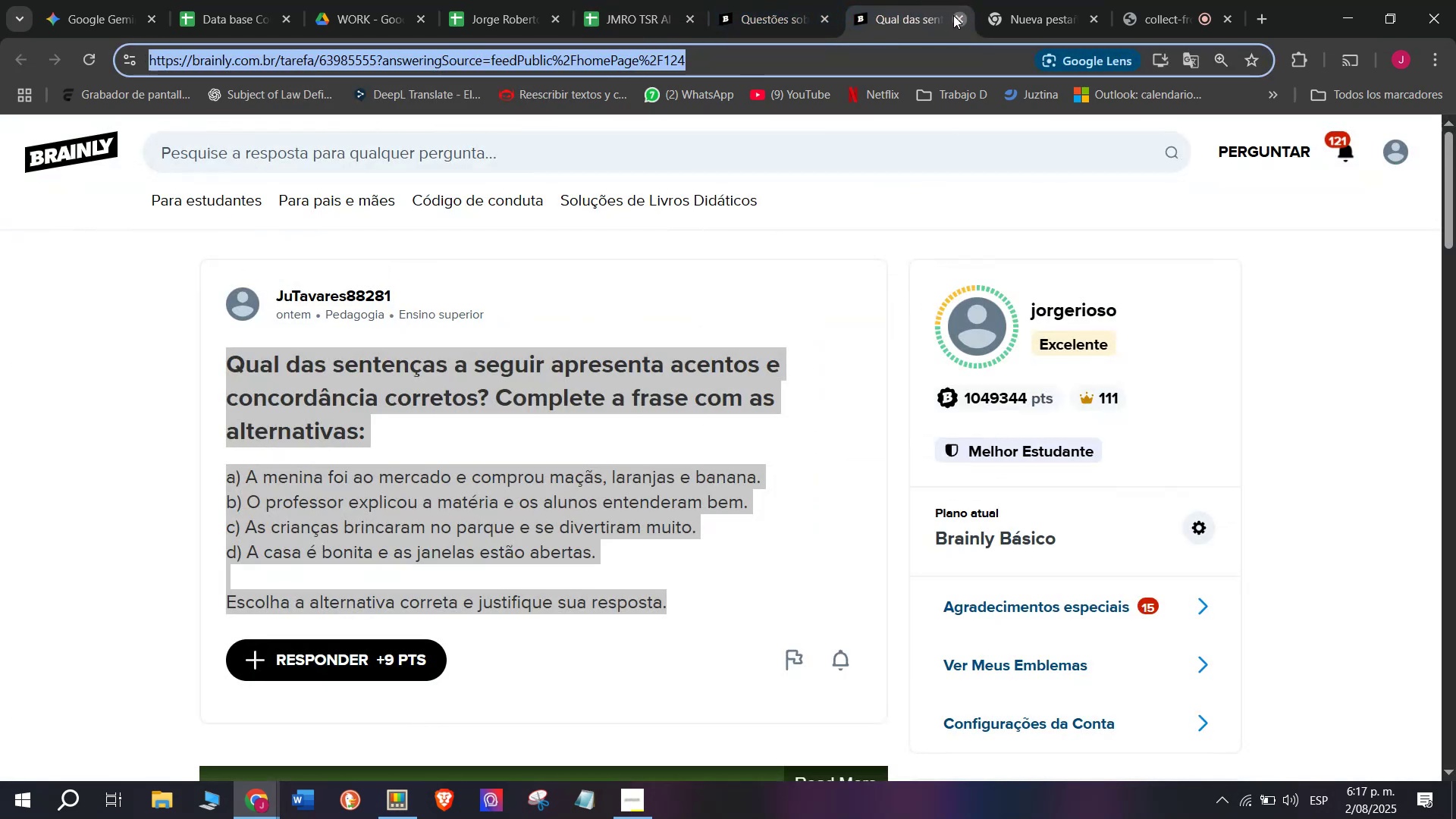 
double_click([780, 0])
 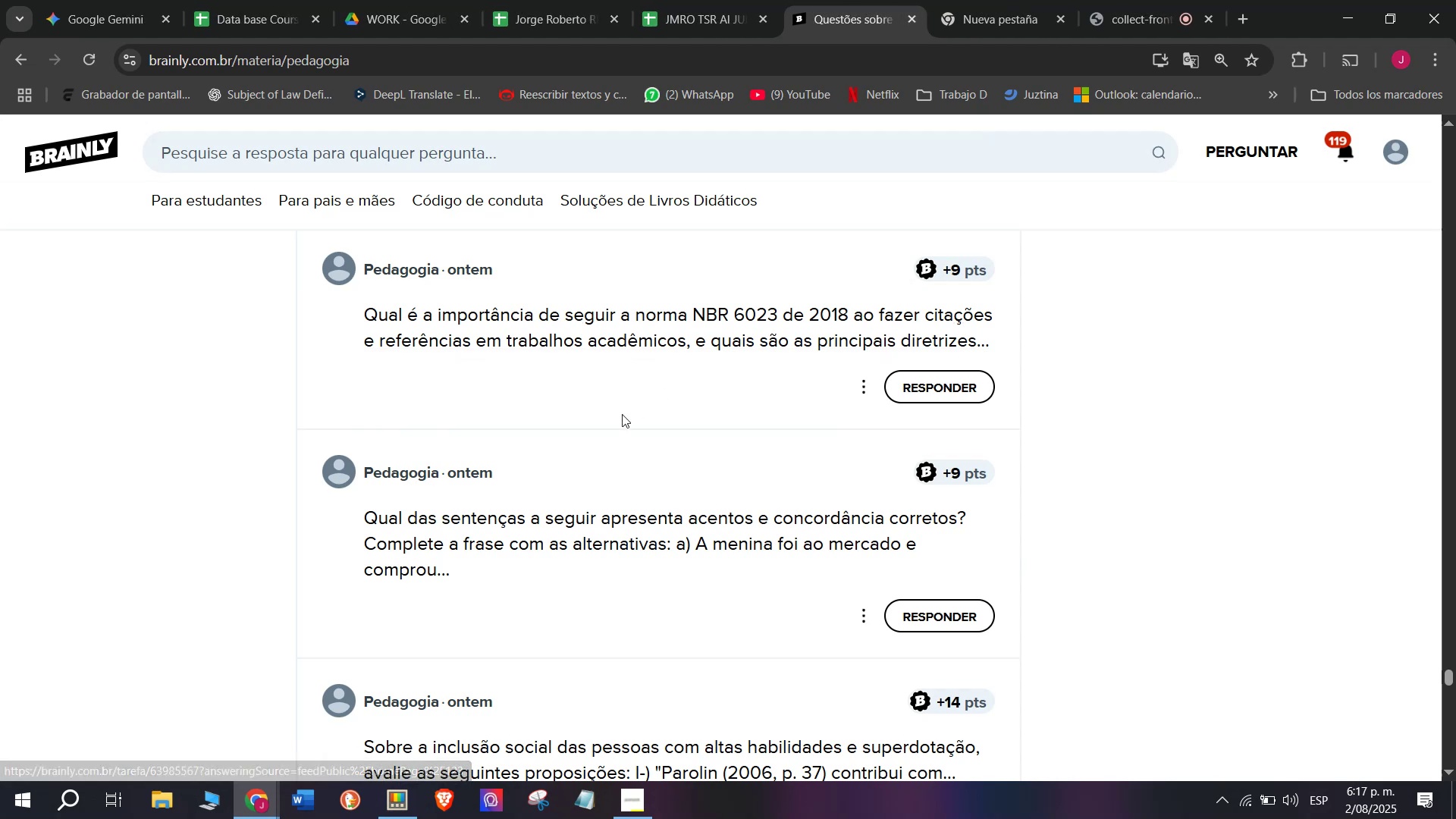 
scroll: coordinate [621, 416], scroll_direction: down, amount: 1.0
 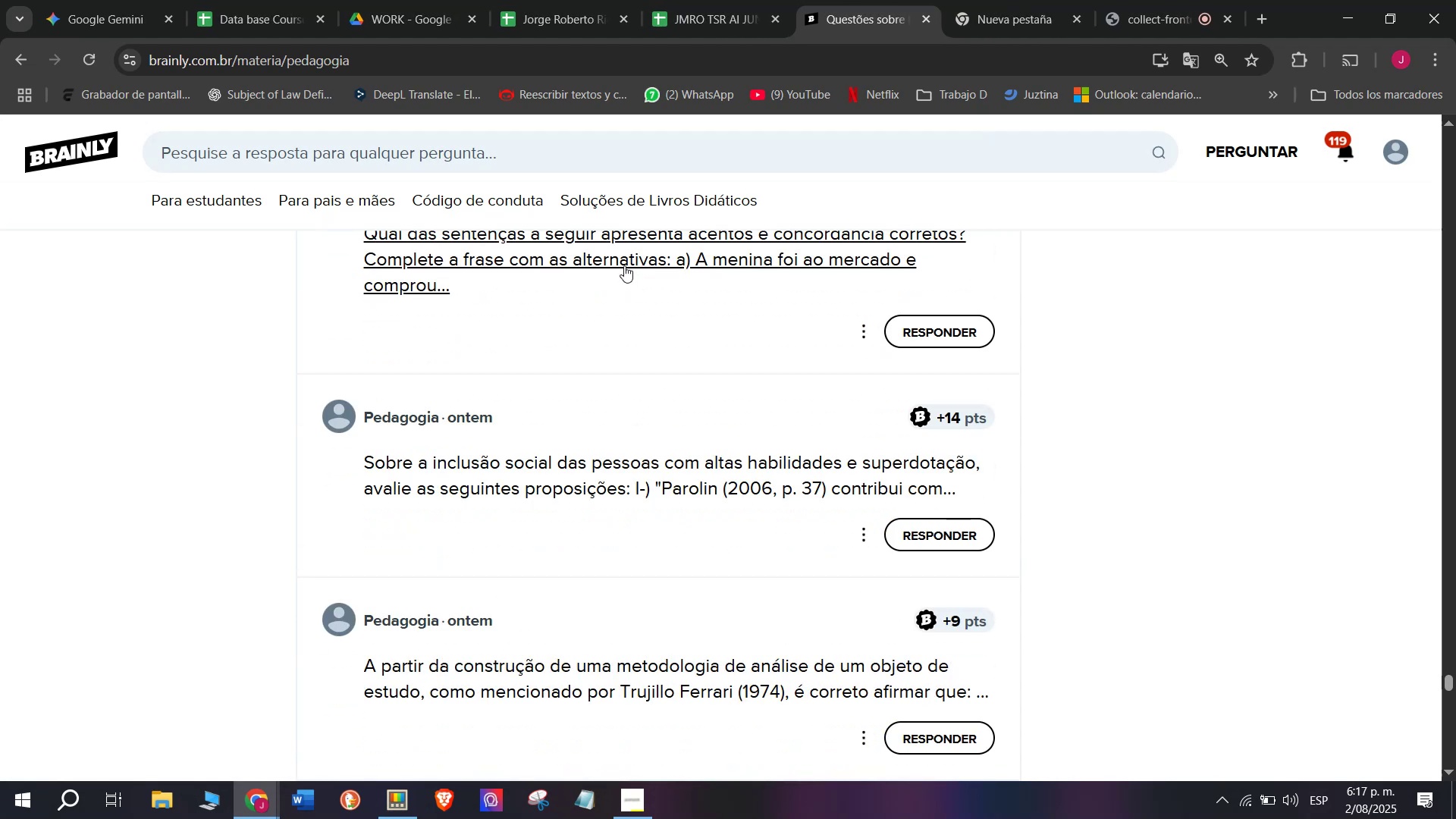 
right_click([624, 265])
 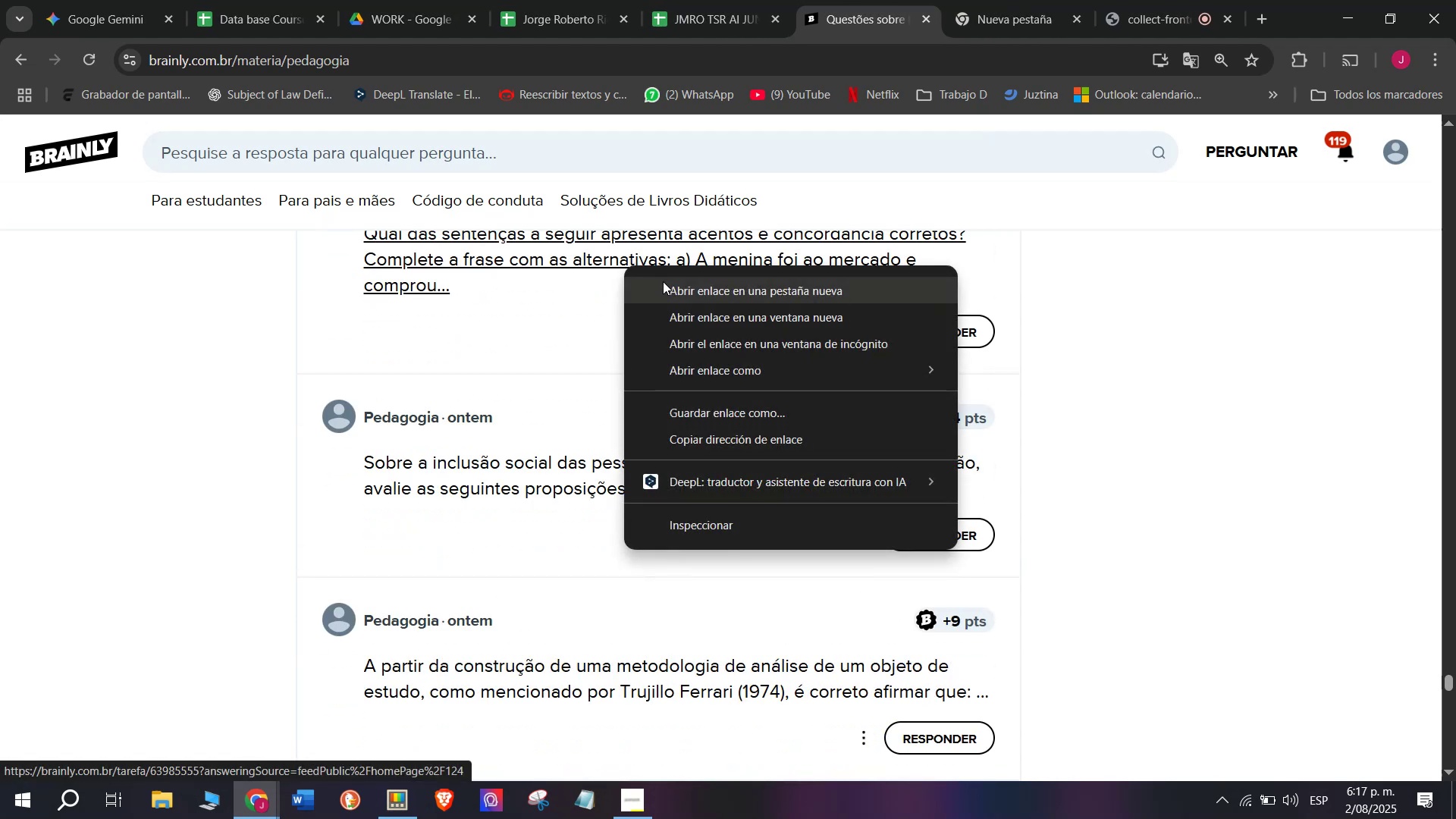 
left_click([663, 281])
 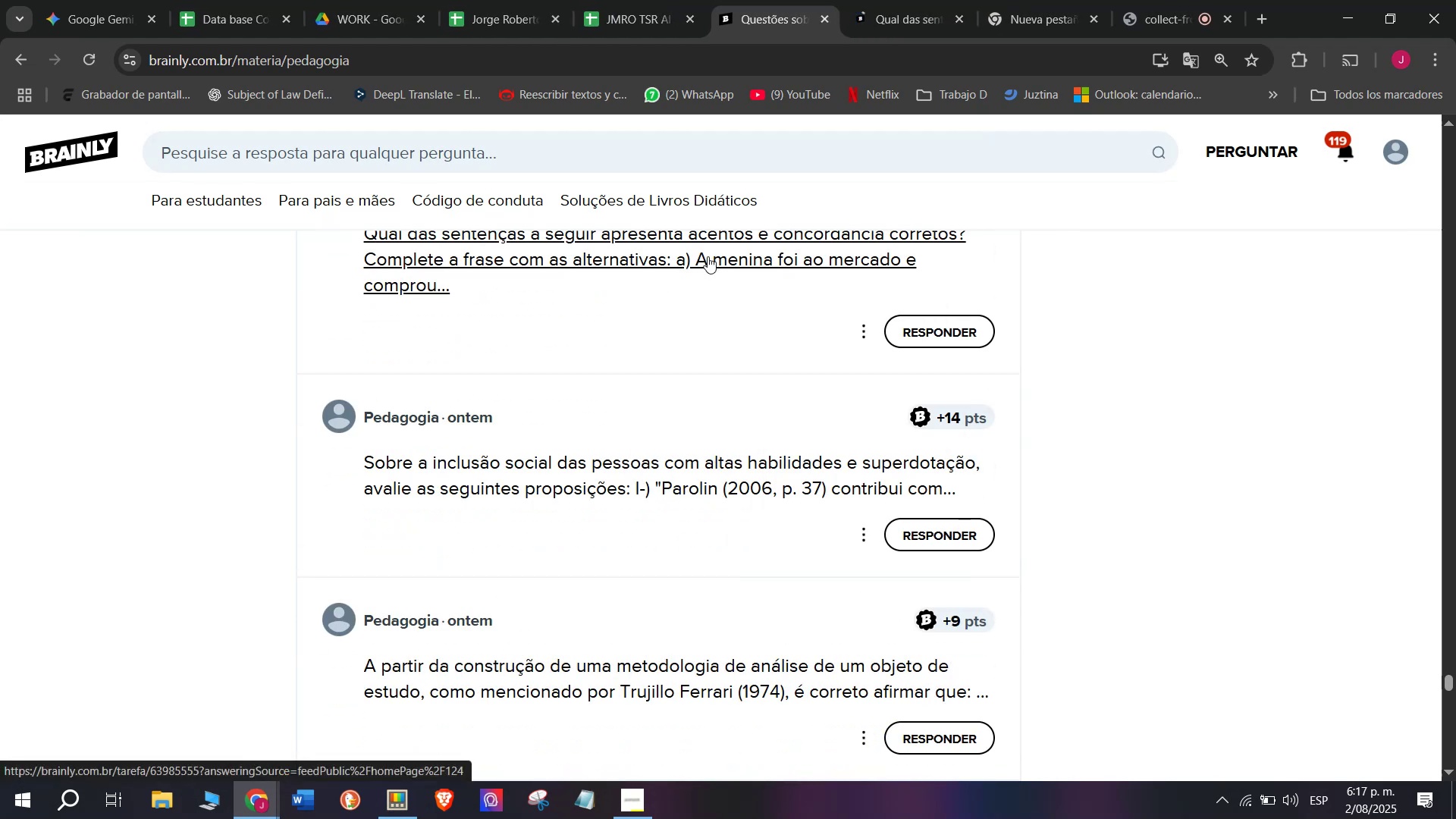 
left_click([895, 0])
 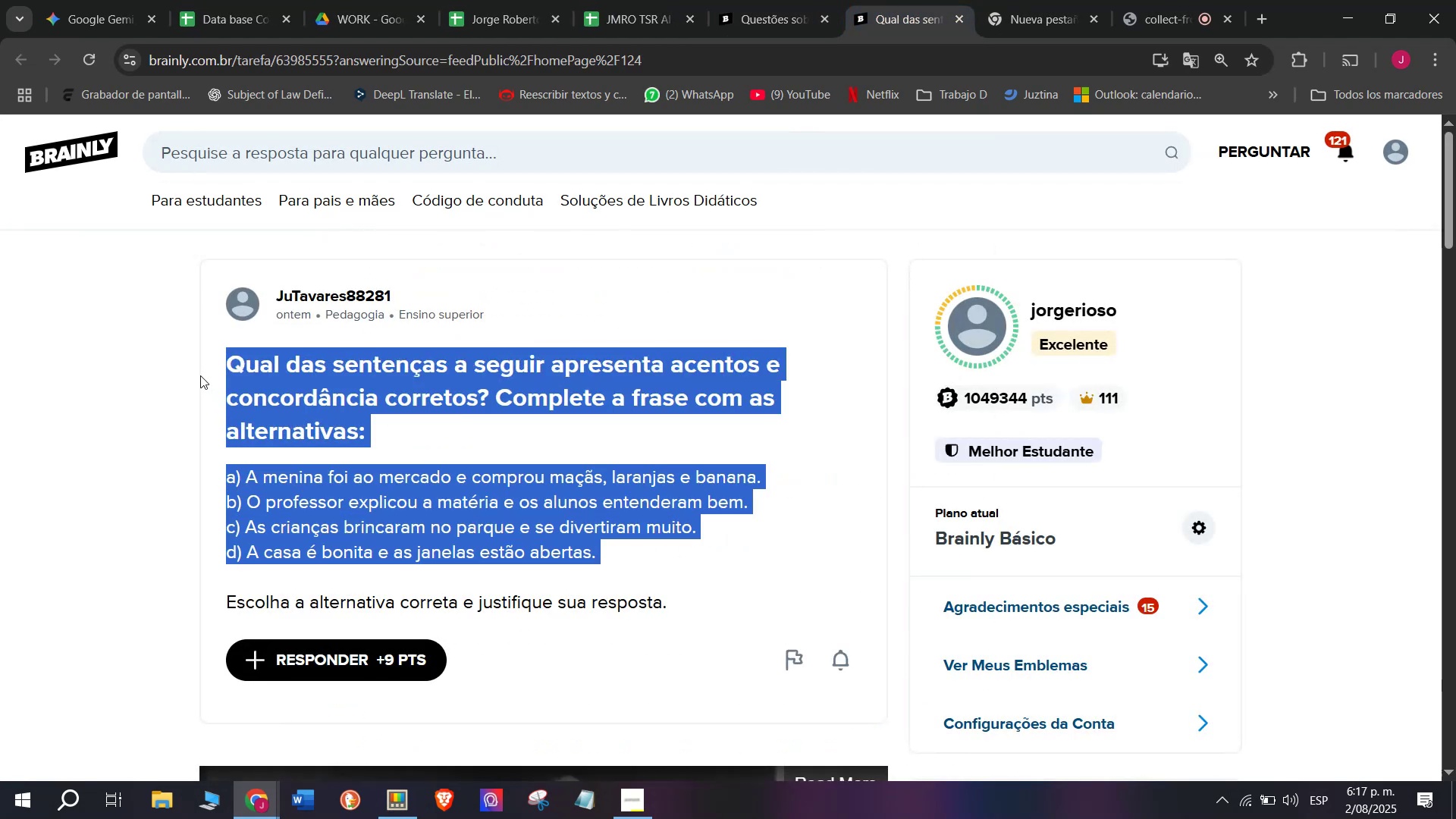 
key(Control+C)
 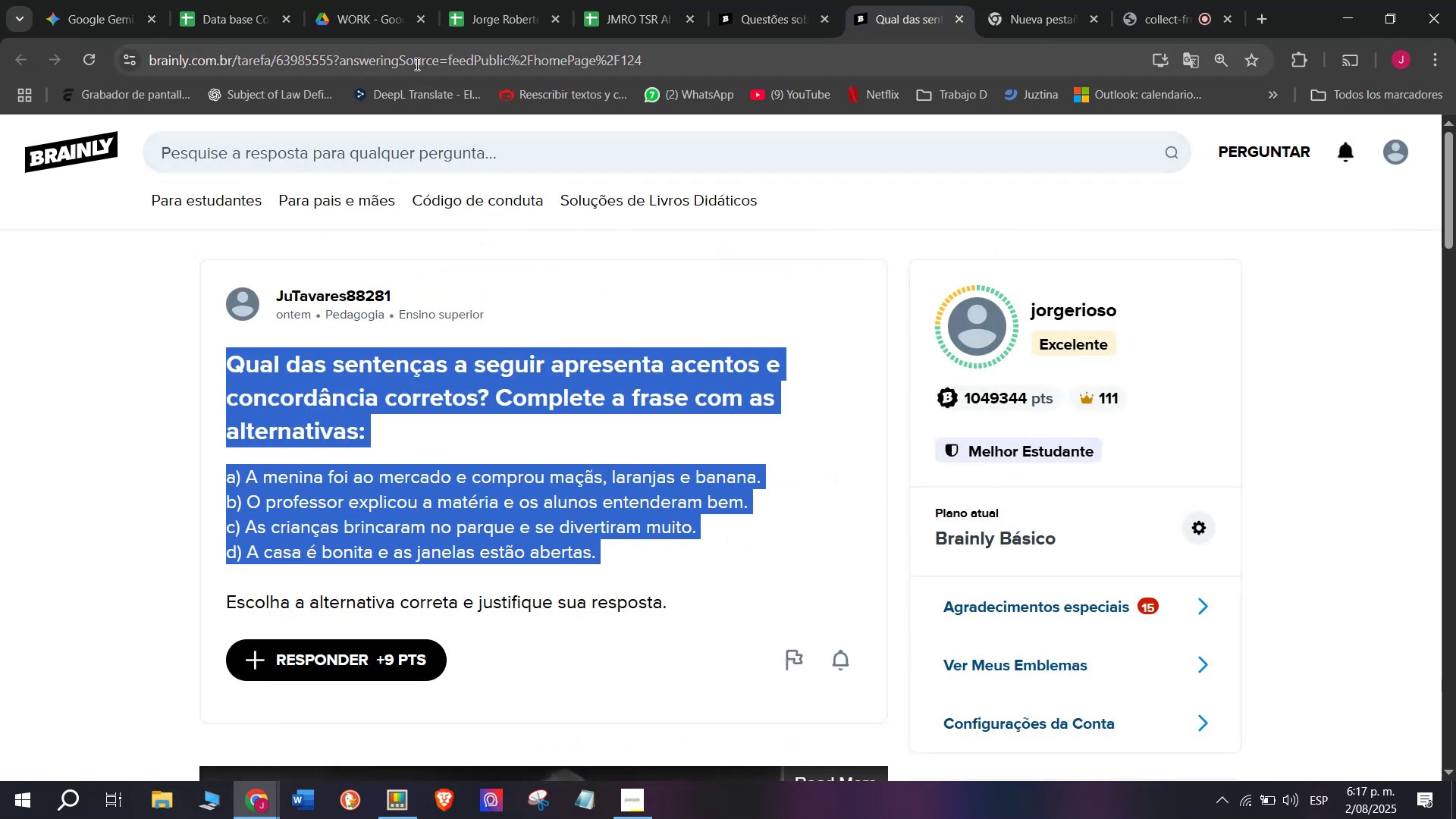 
double_click([416, 64])
 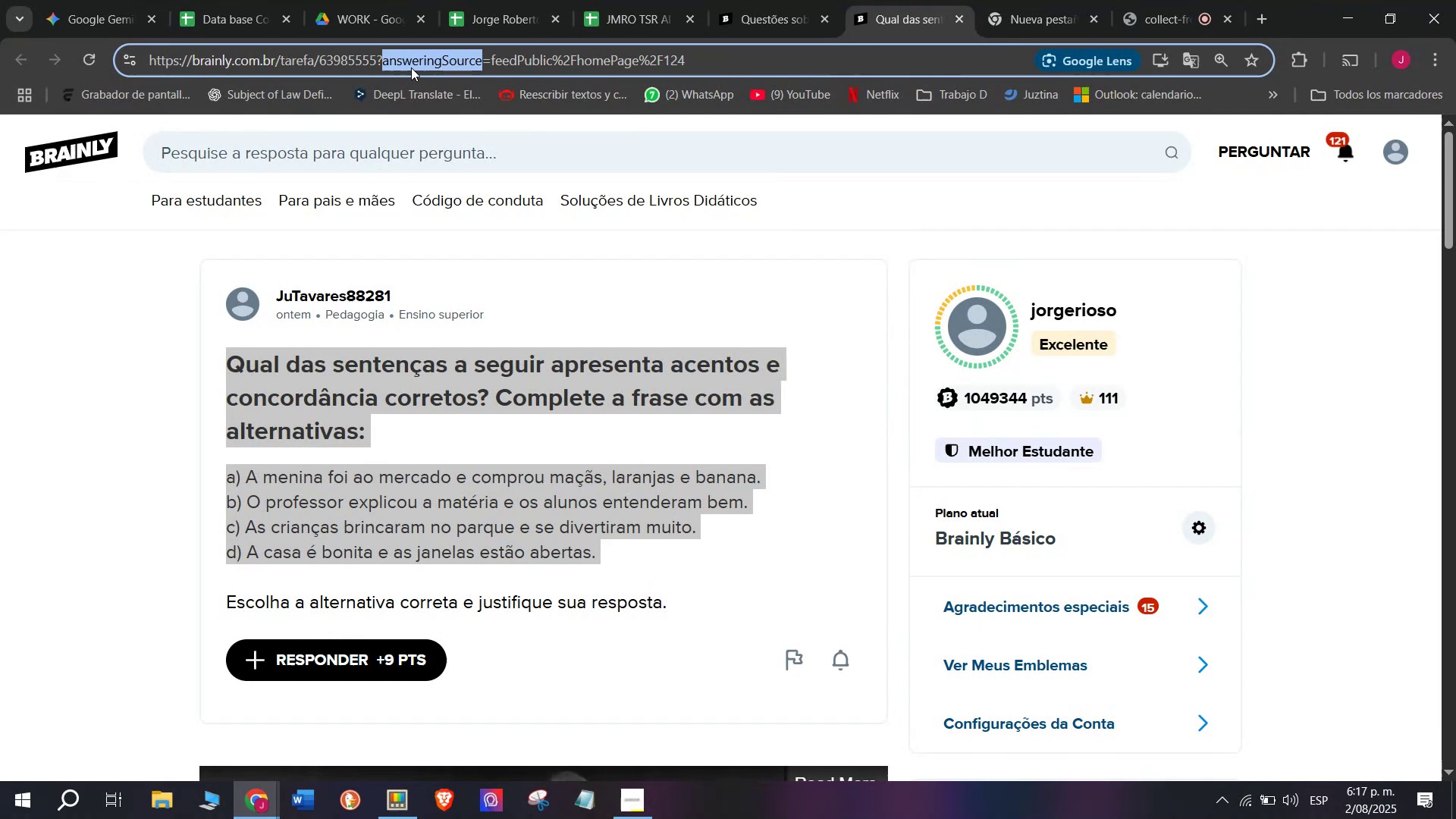 
key(Control+ControlLeft)
 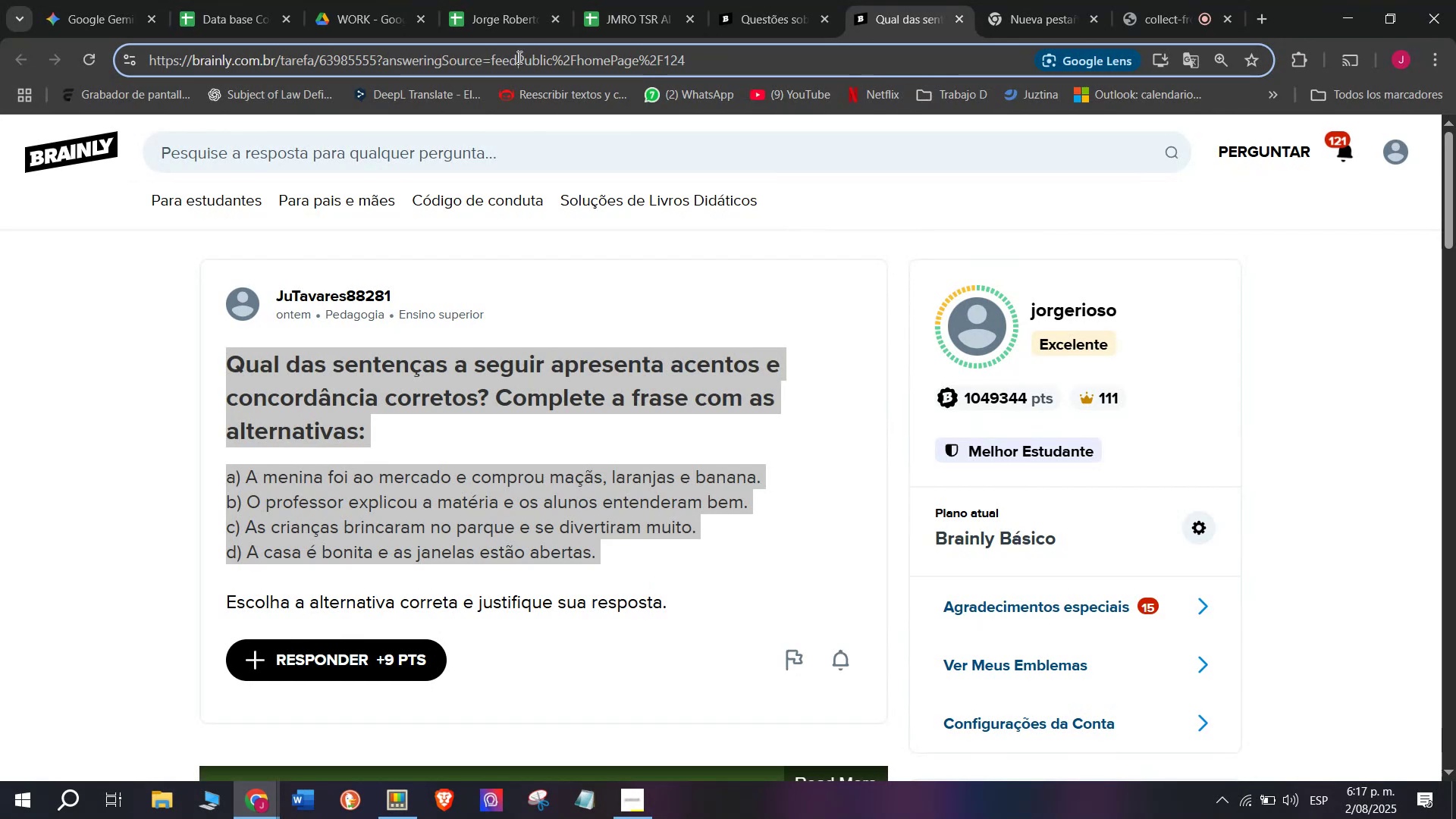 
double_click([518, 57])
 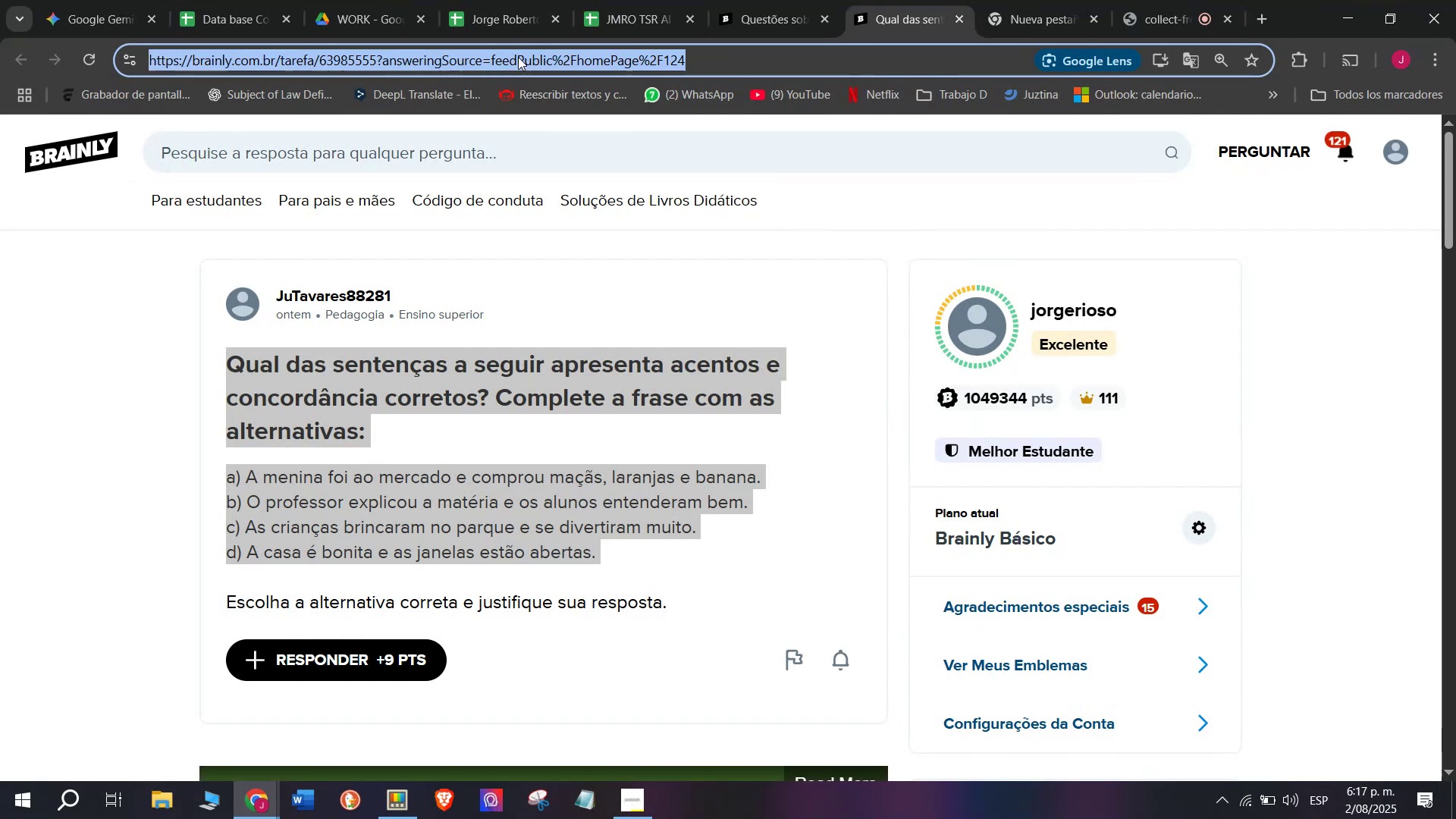 
triple_click([518, 57])
 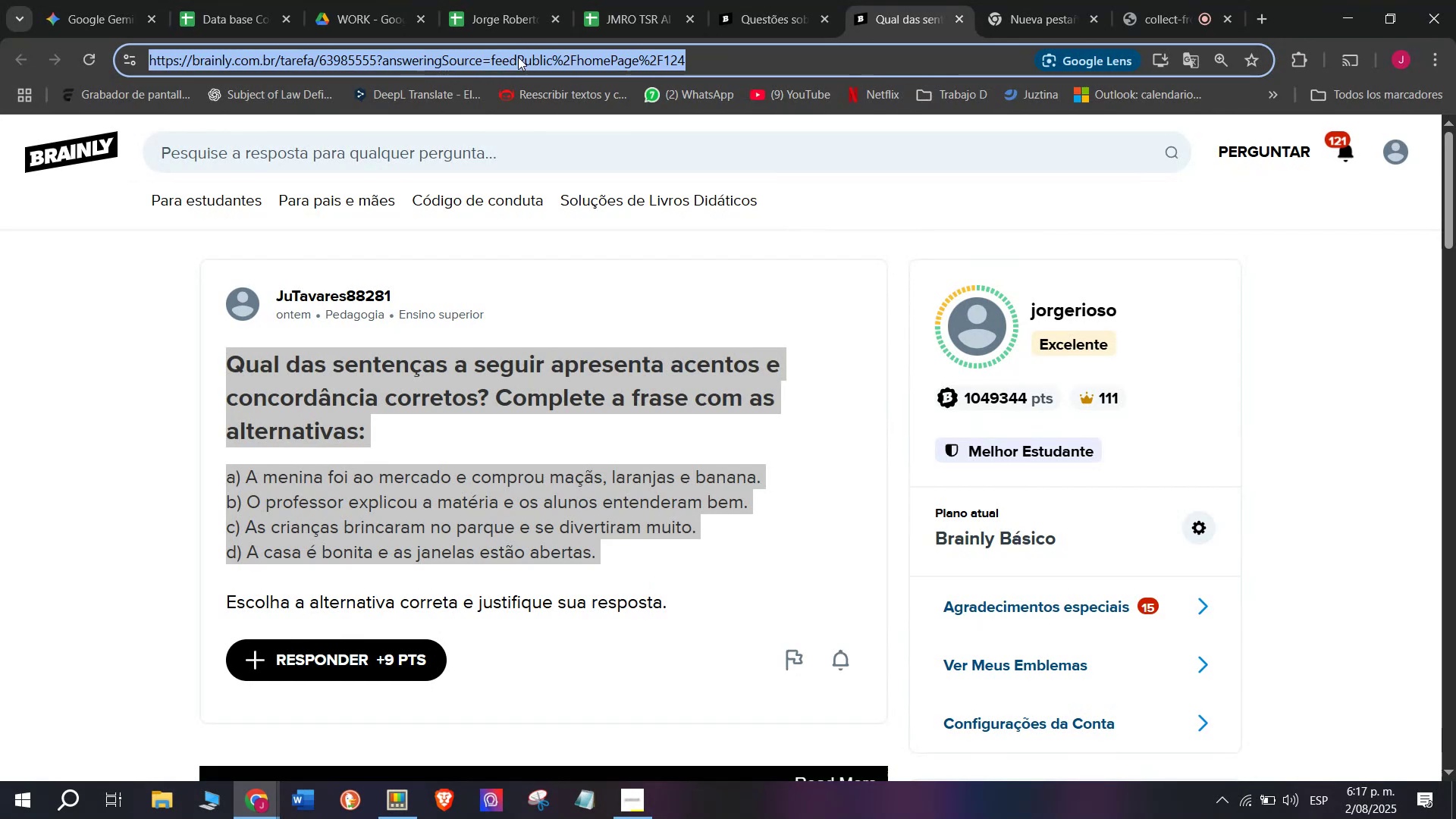 
key(Control+C)
 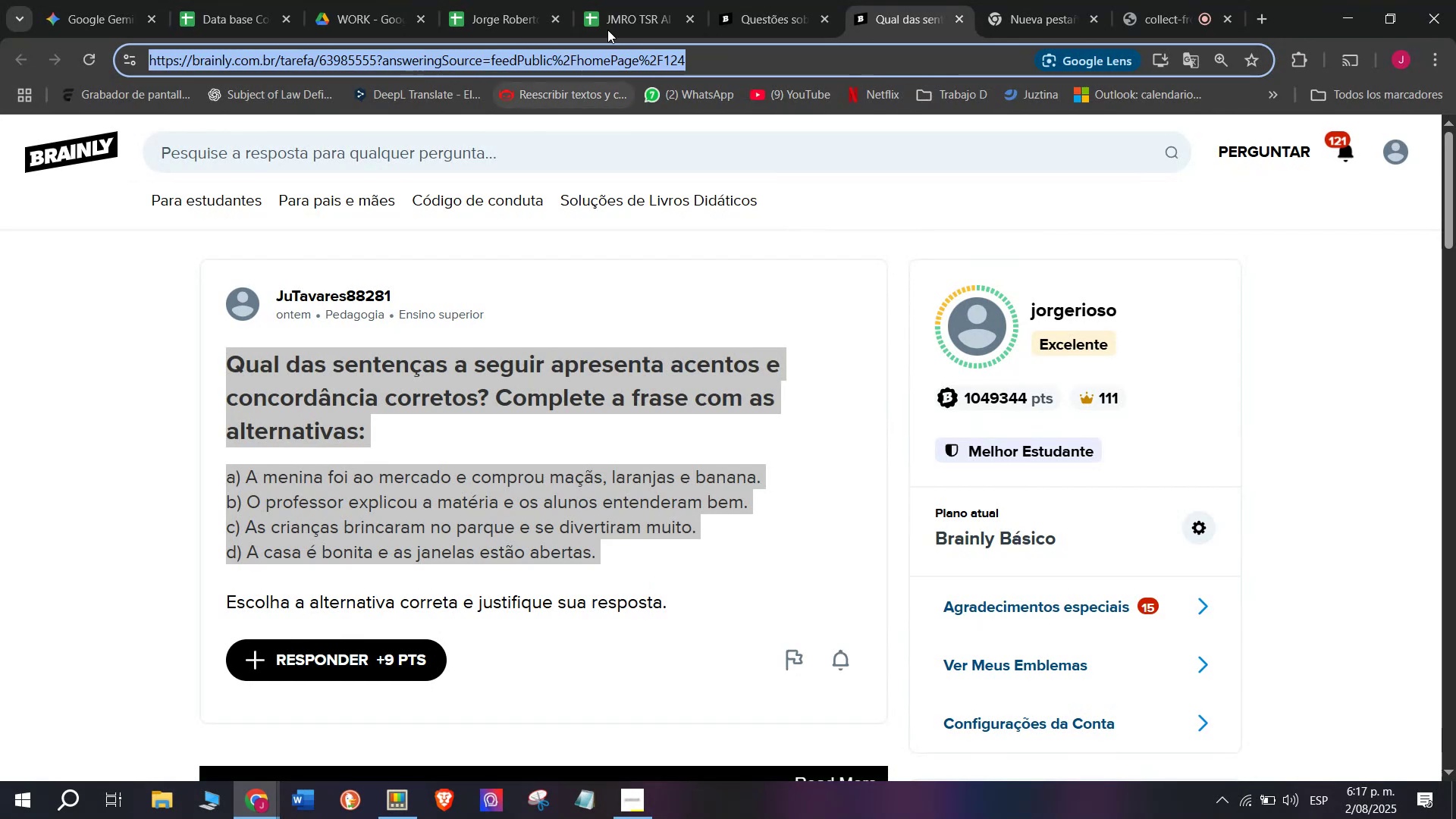 
left_click([663, 0])
 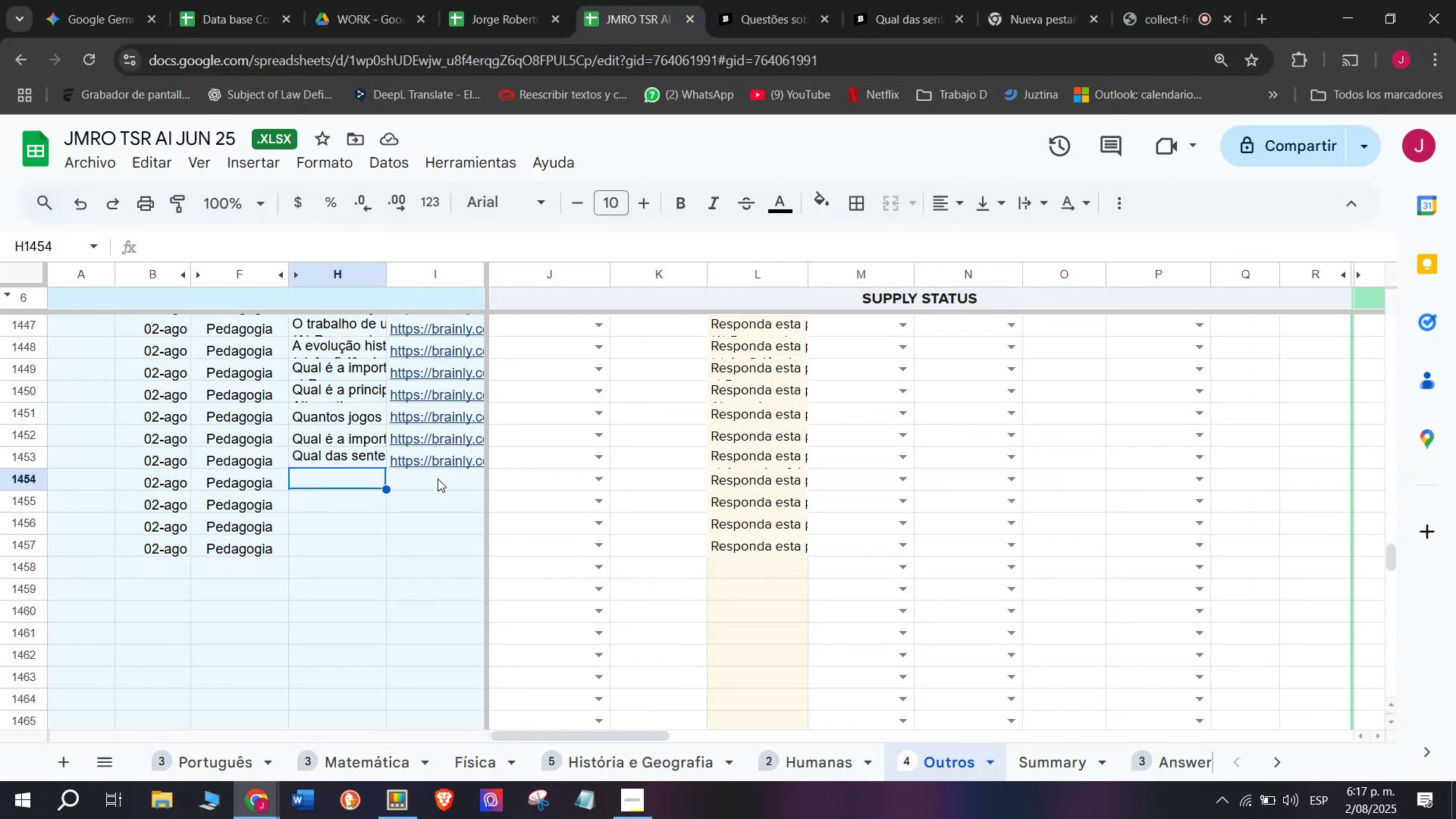 
double_click([438, 479])
 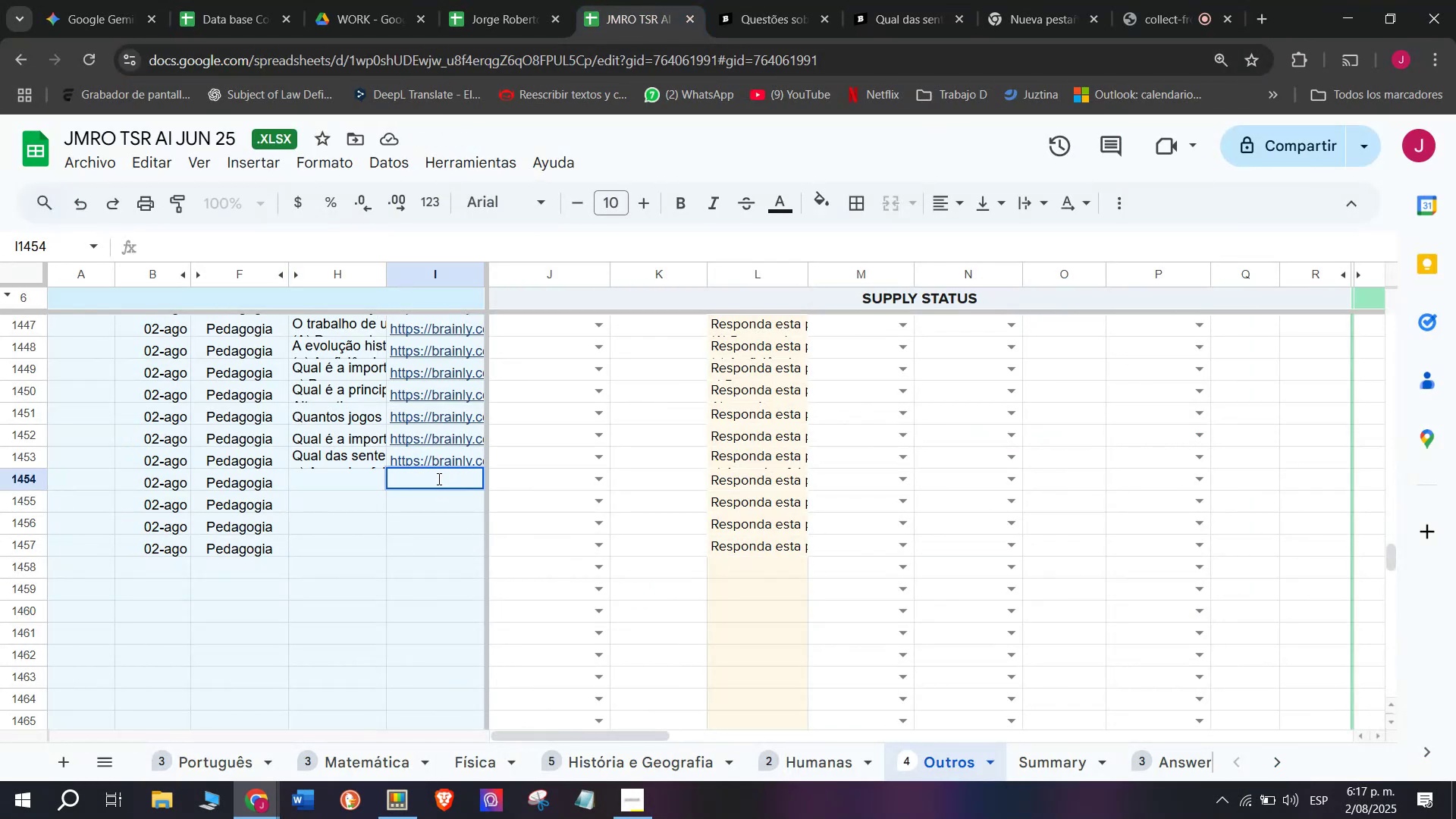 
key(Meta+V)
 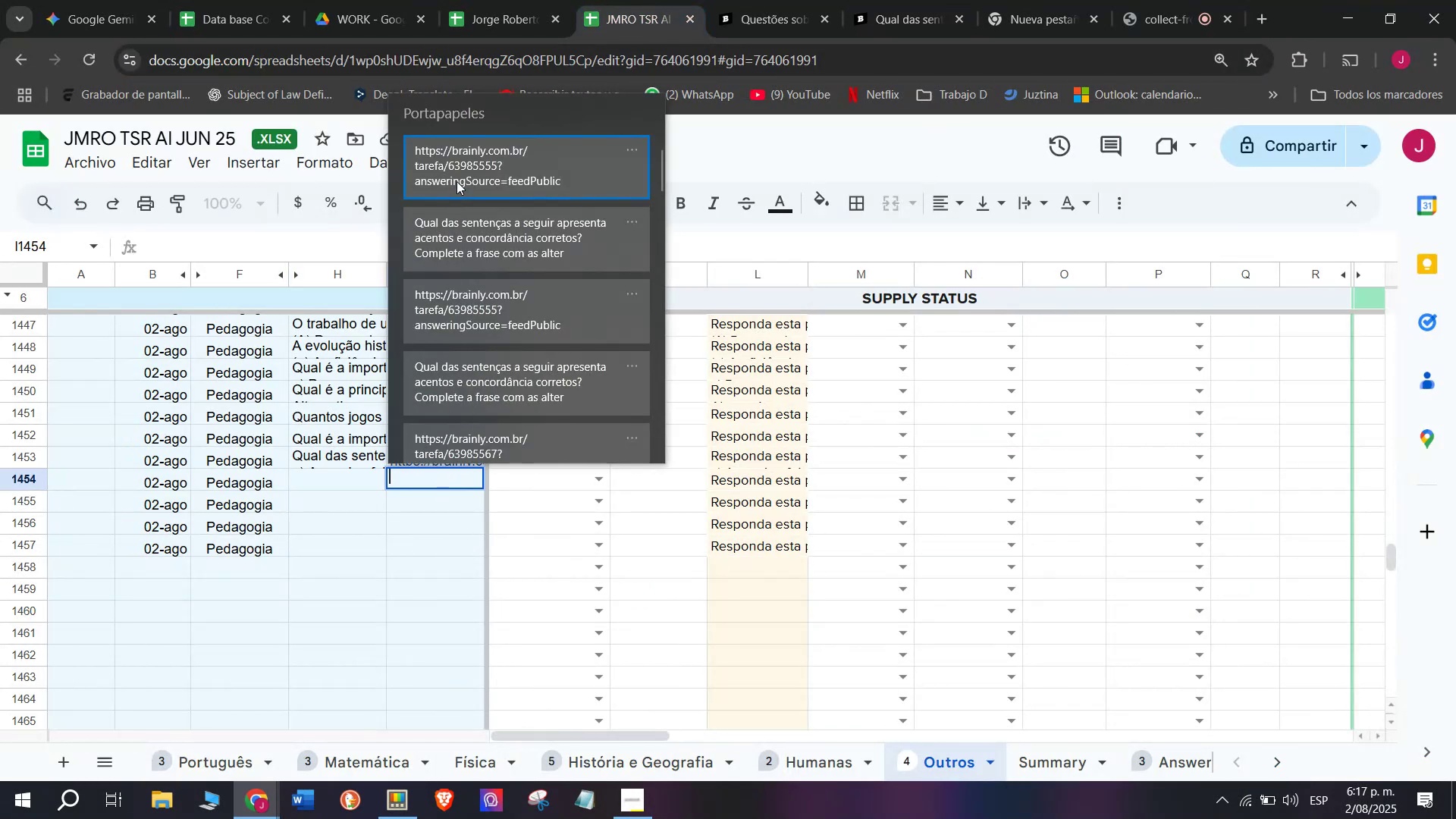 
left_click([459, 169])
 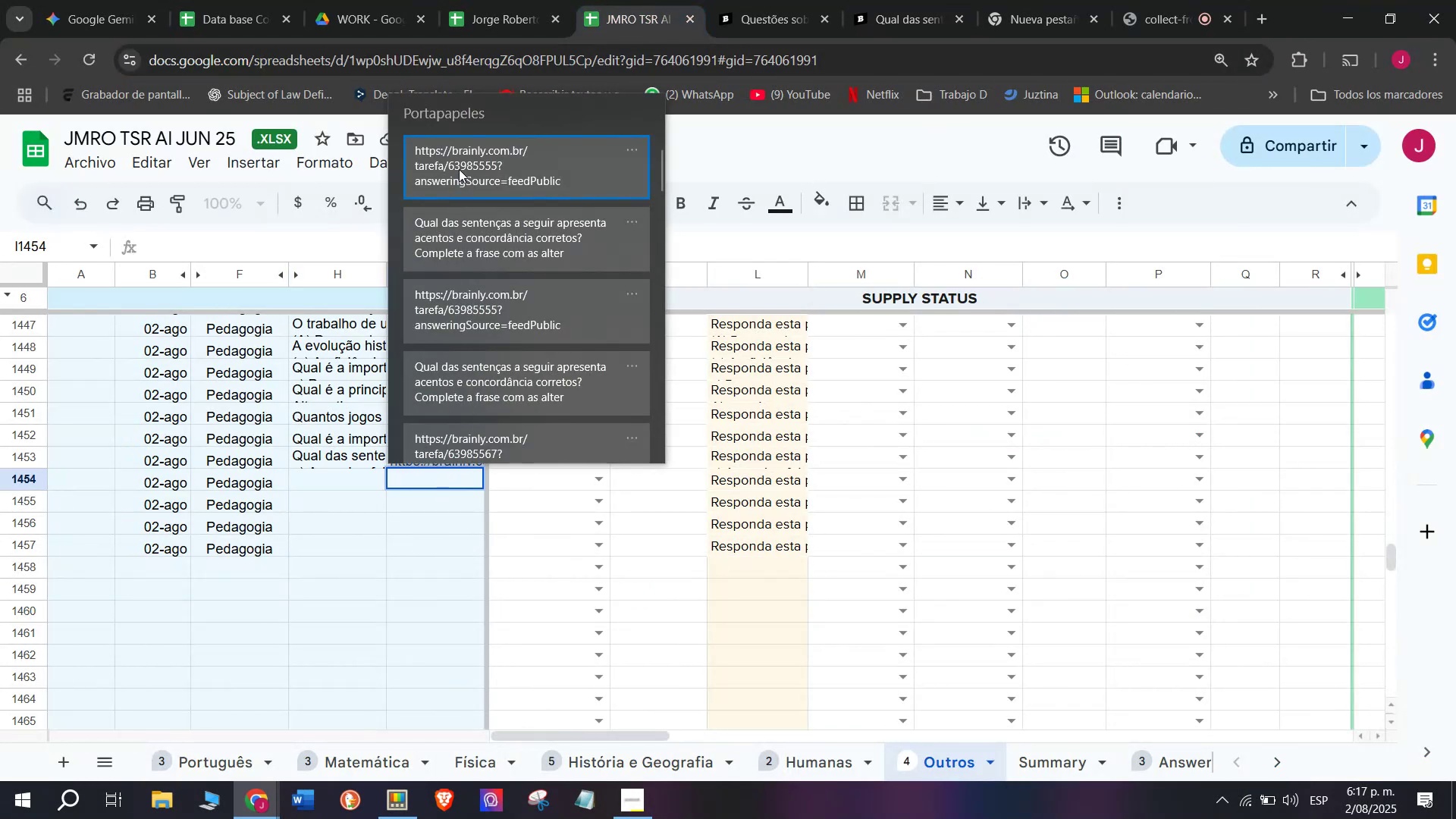 
key(Control+ControlLeft)
 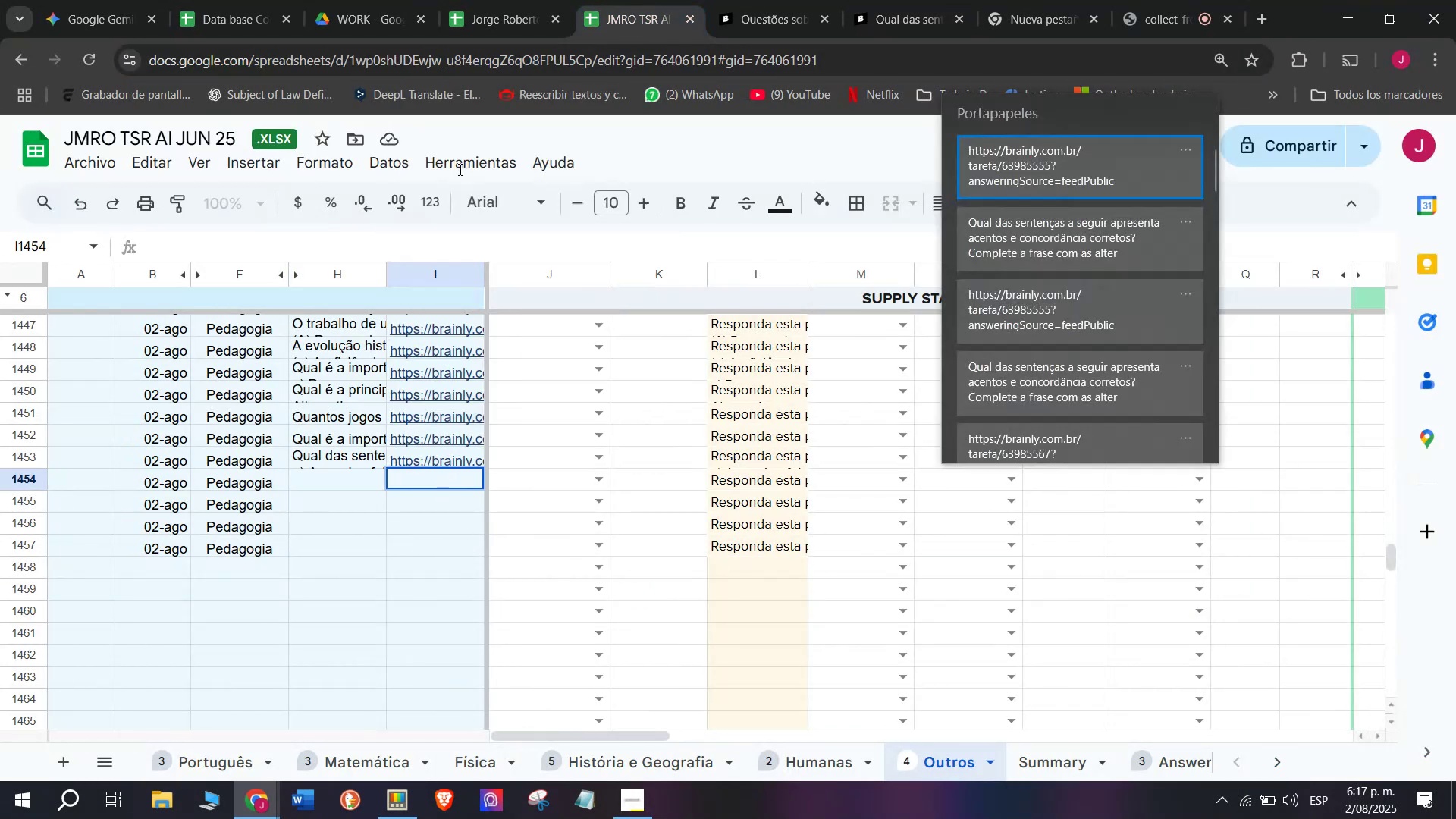 
key(Control+V)
 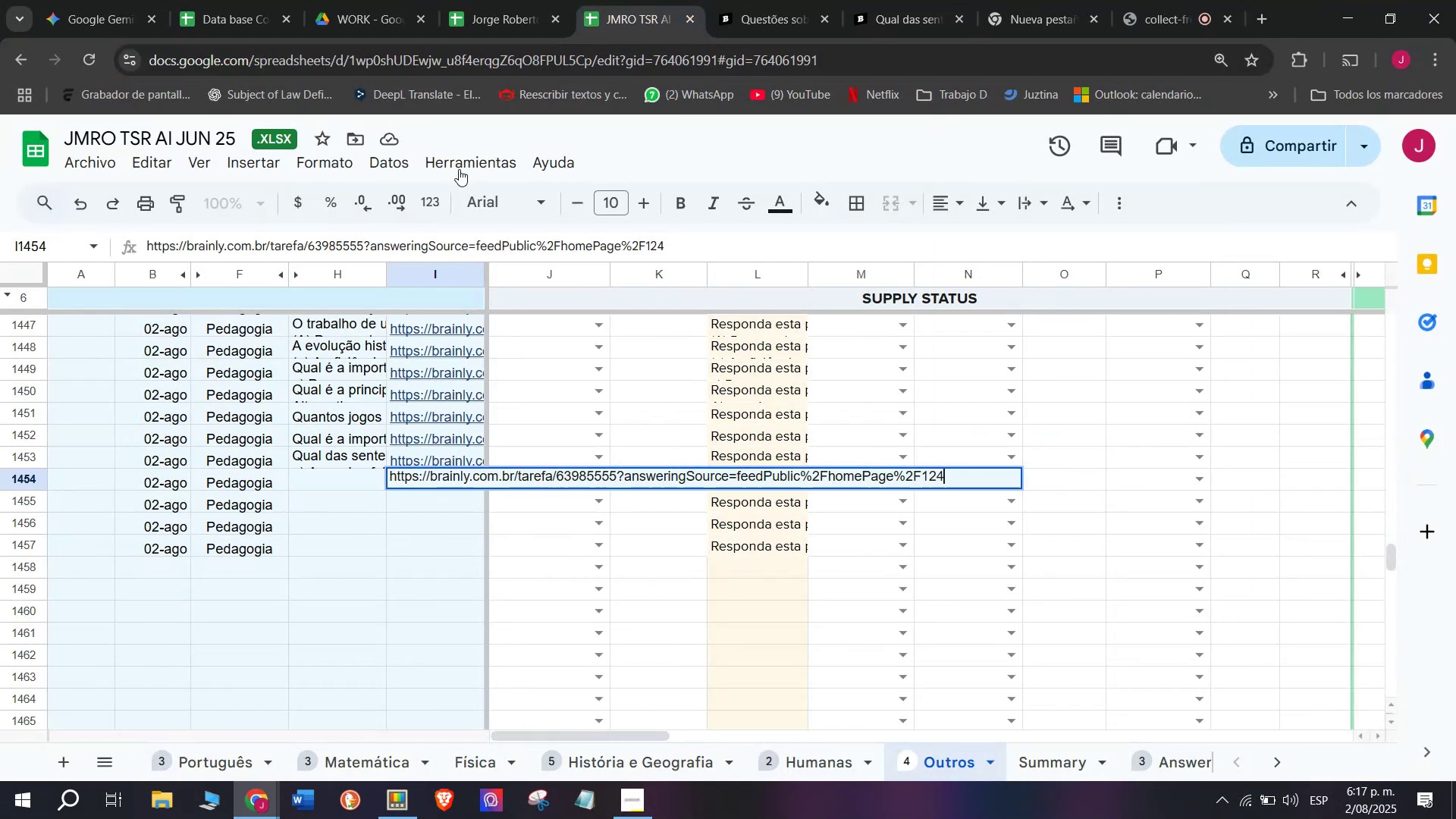 
key(Enter)
 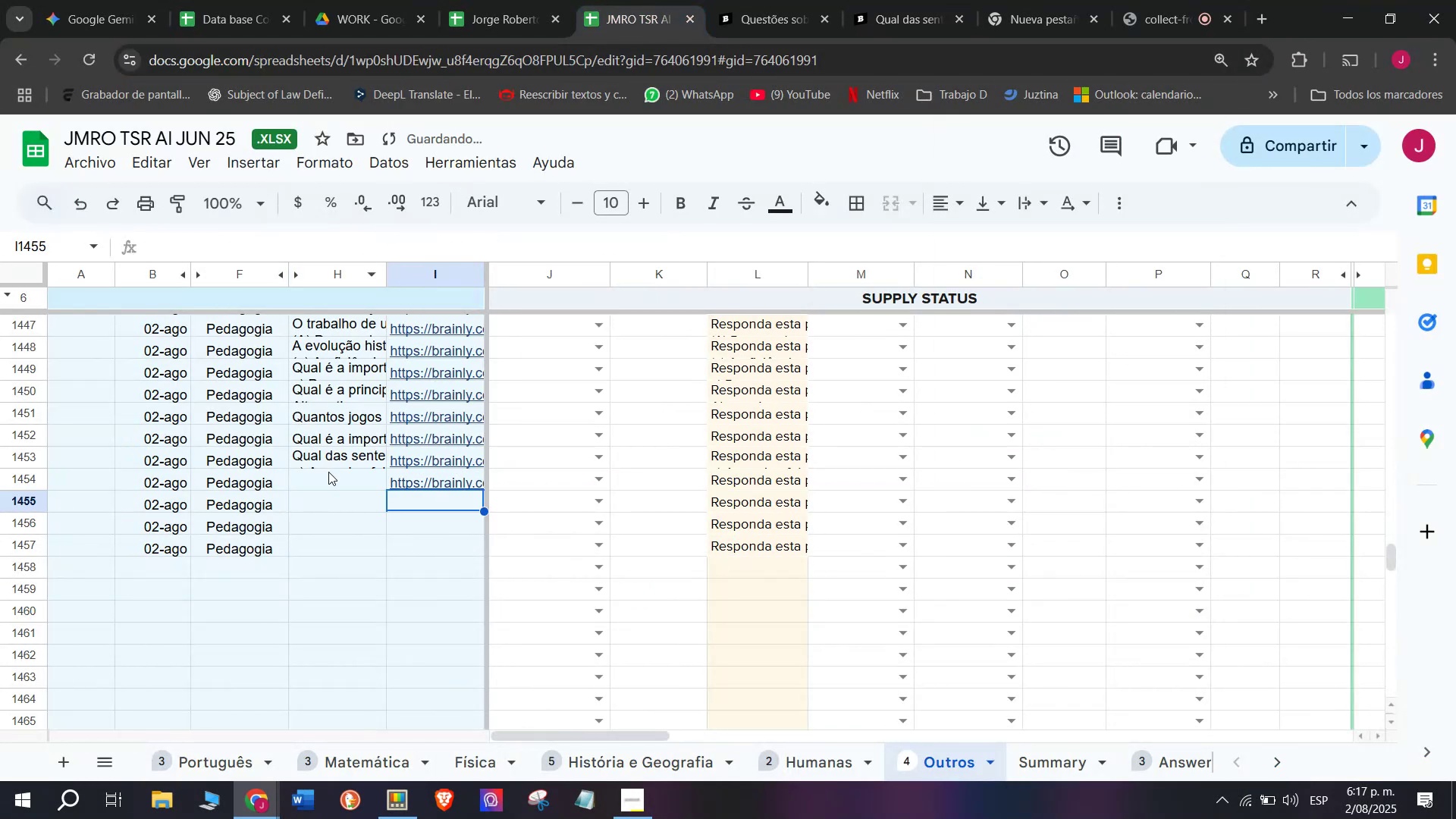 
double_click([327, 475])
 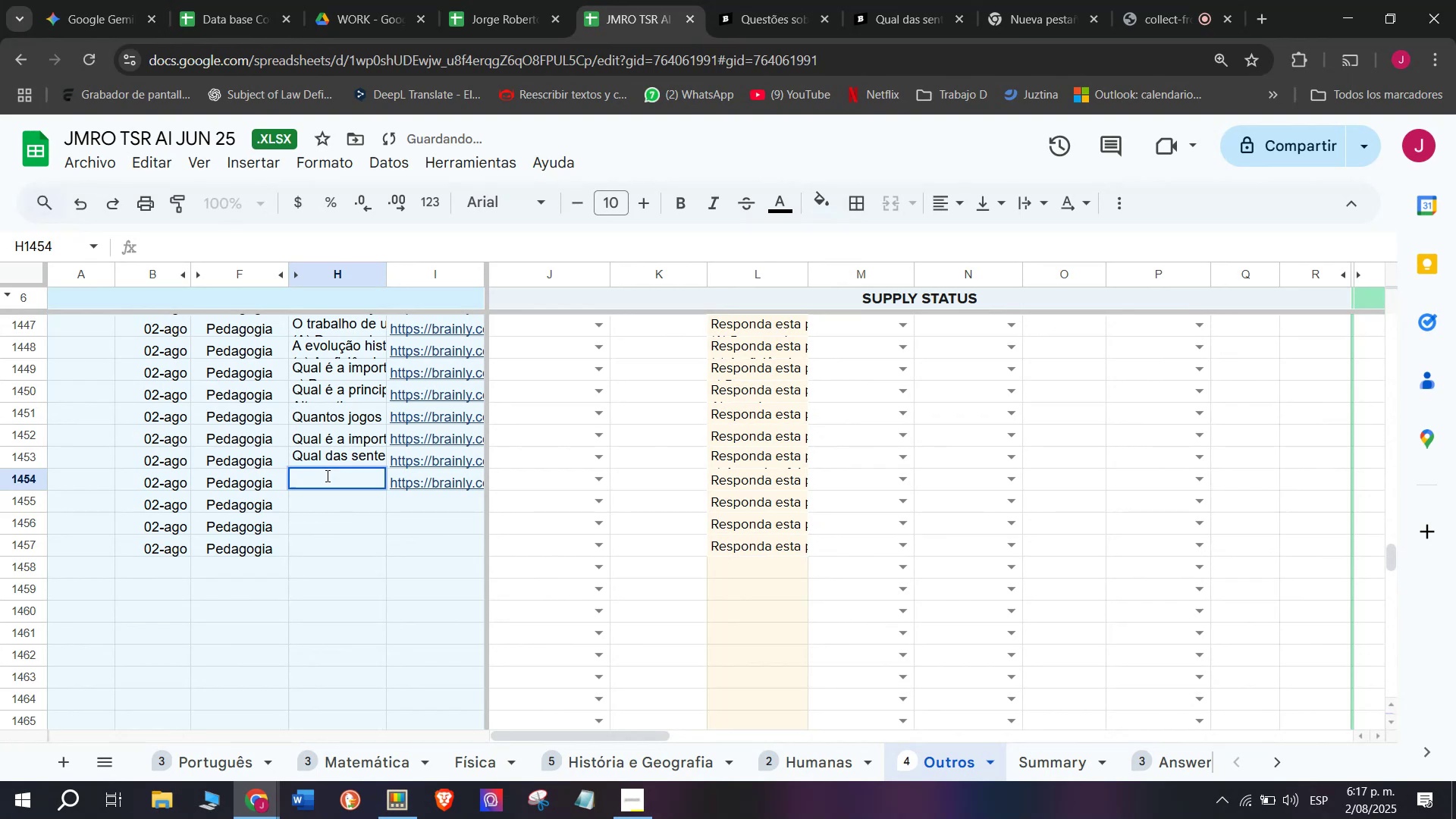 
key(Meta+V)
 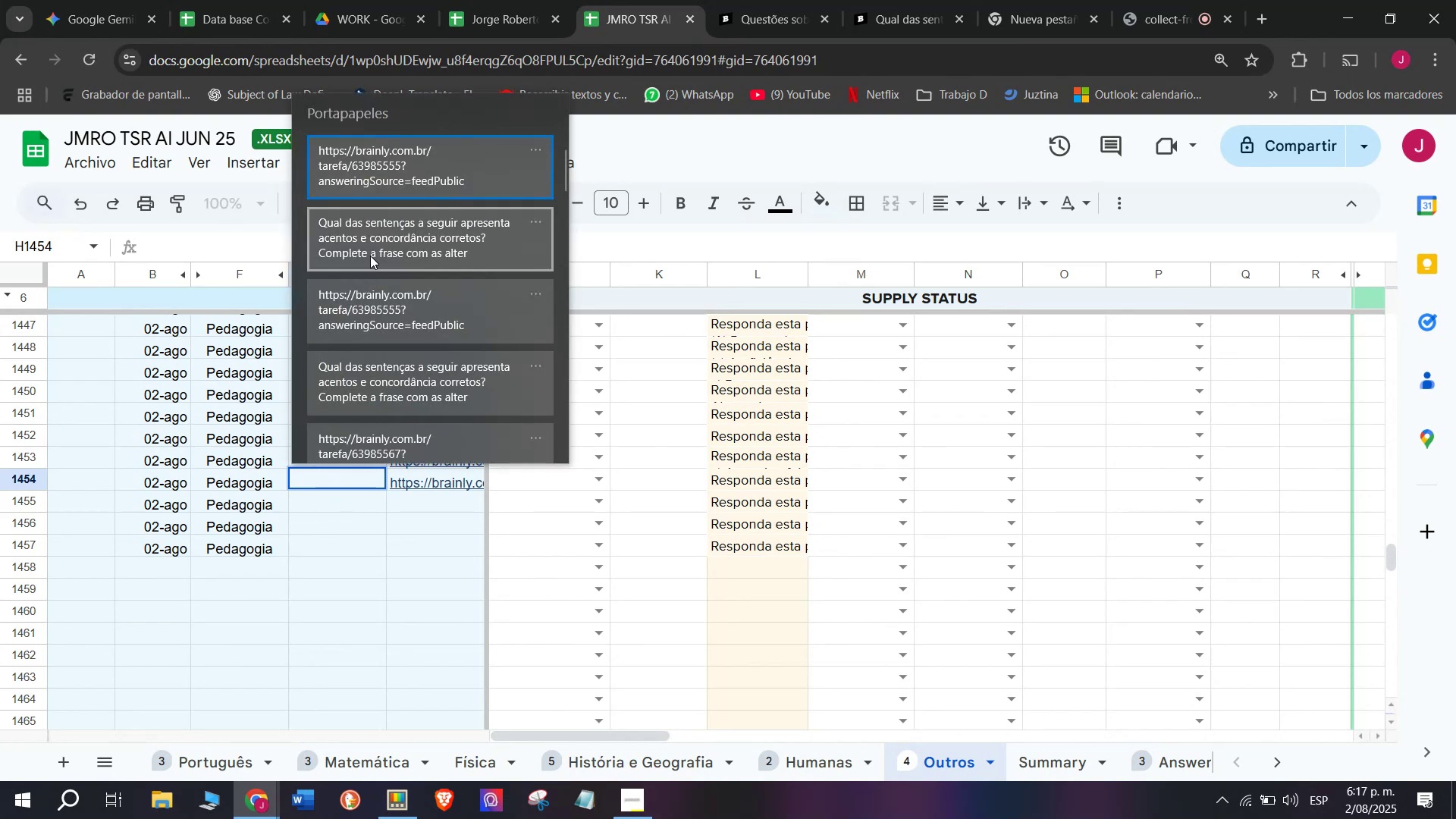 
left_click([370, 253])
 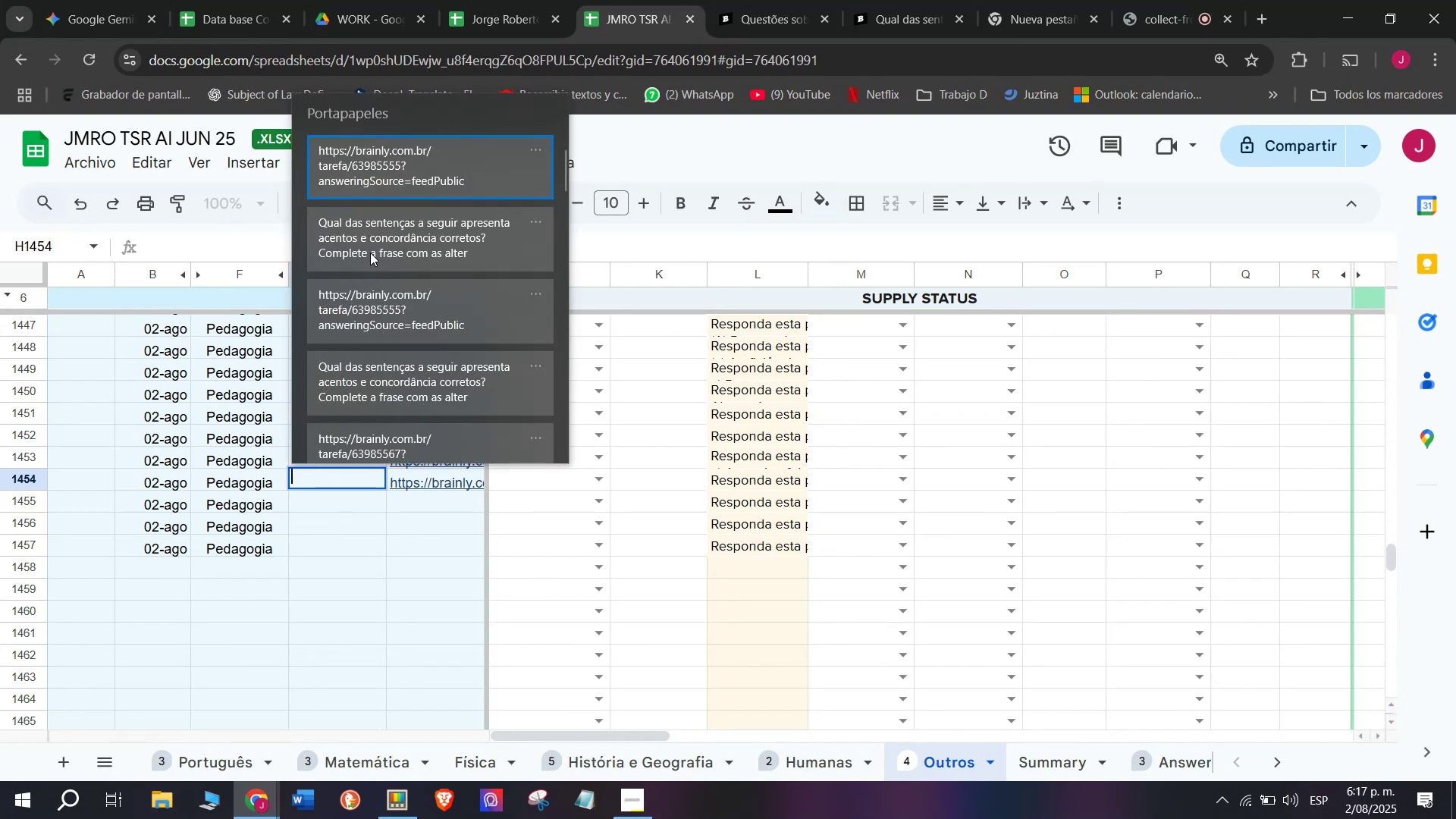 
key(Control+ControlLeft)
 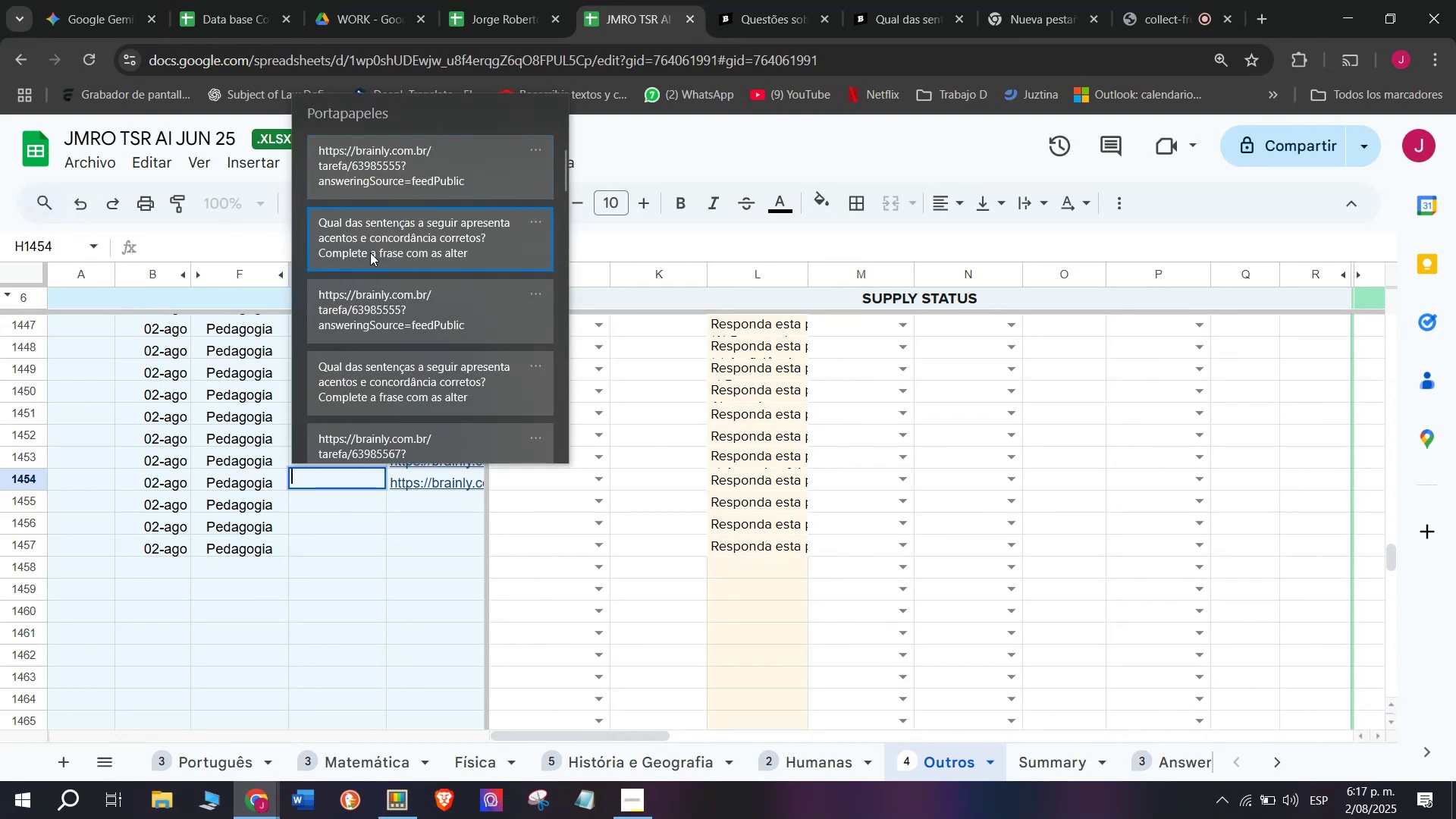 
key(Control+V)
 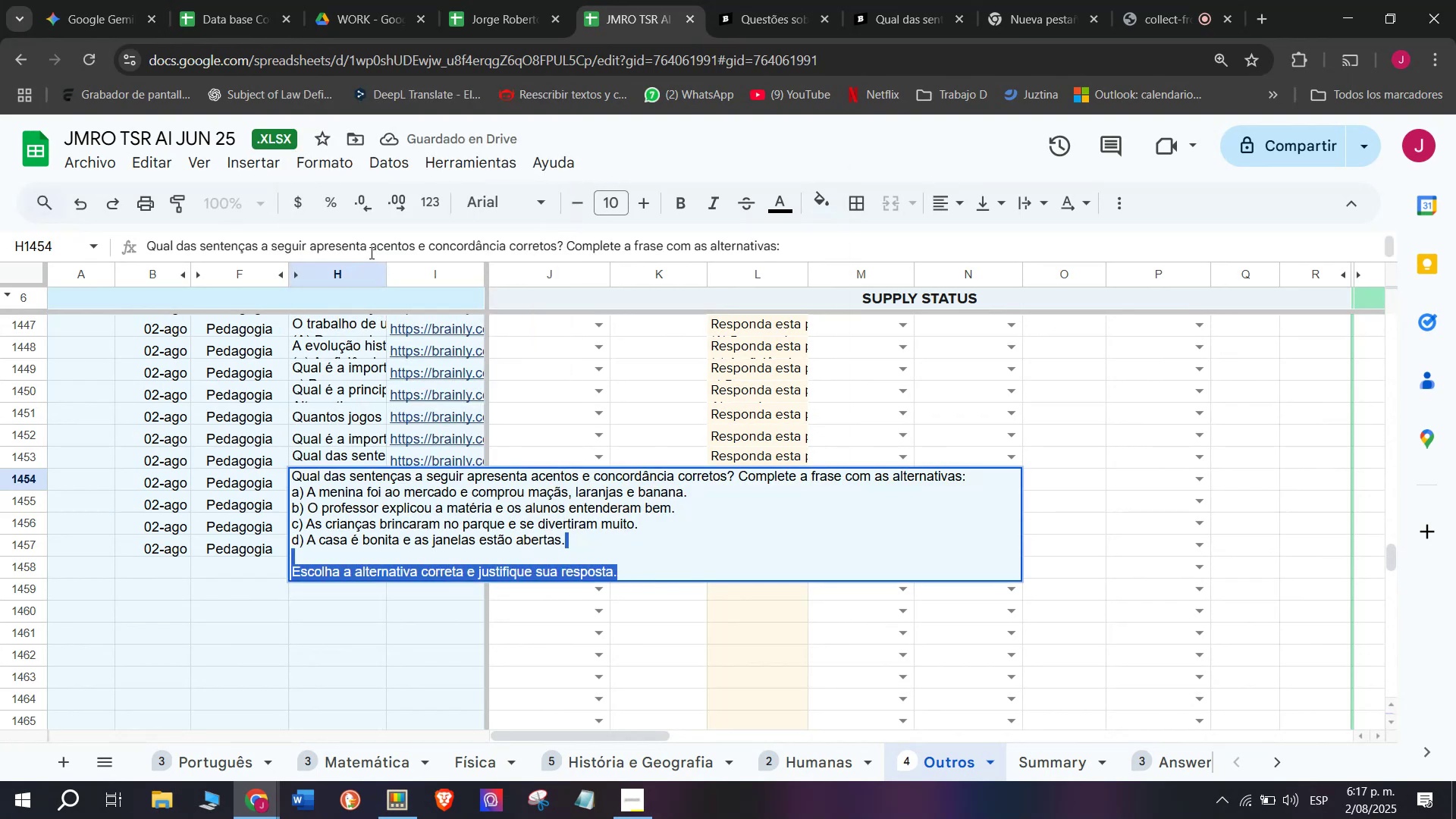 
key(Enter)
 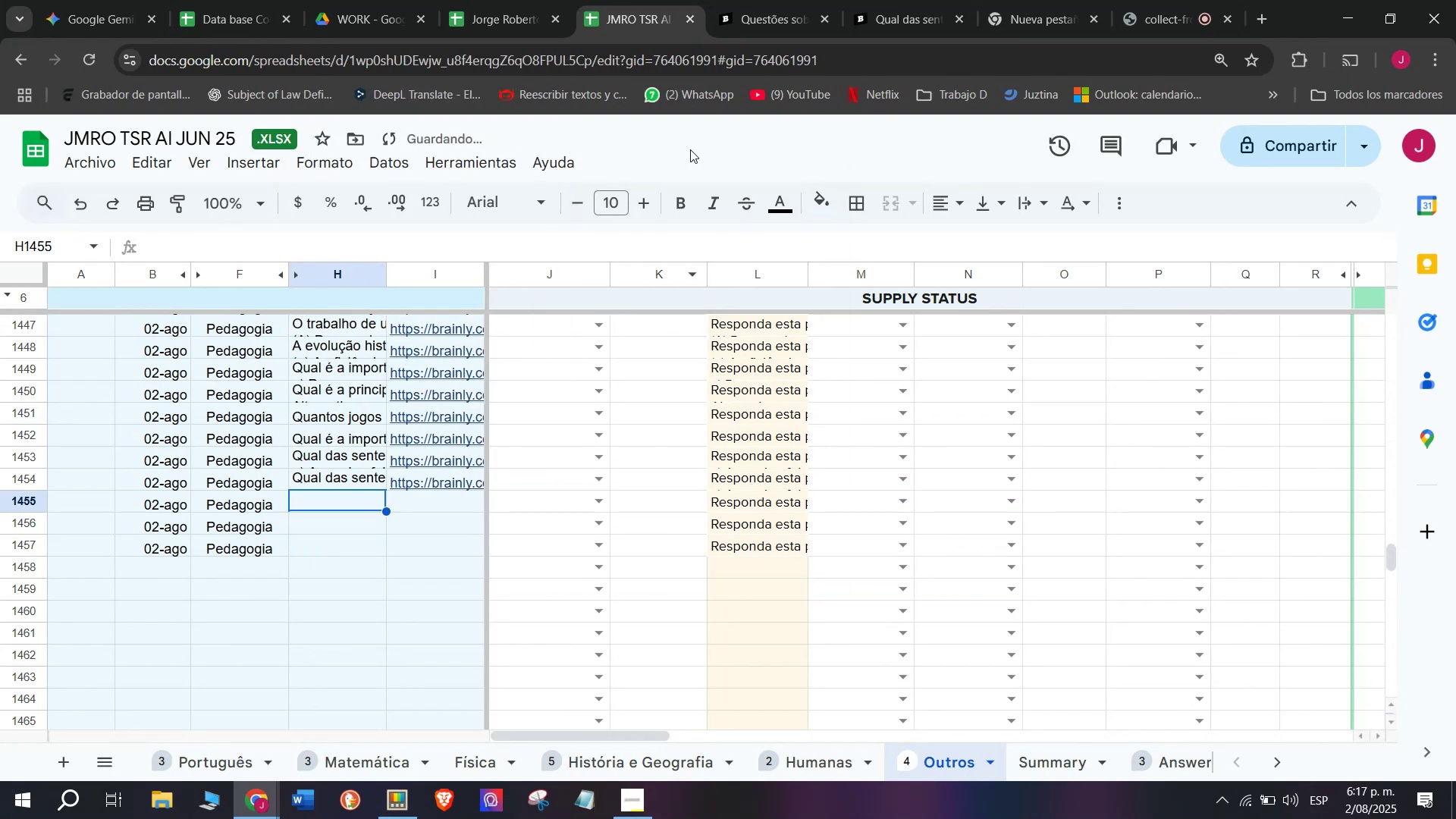 
left_click([894, 0])
 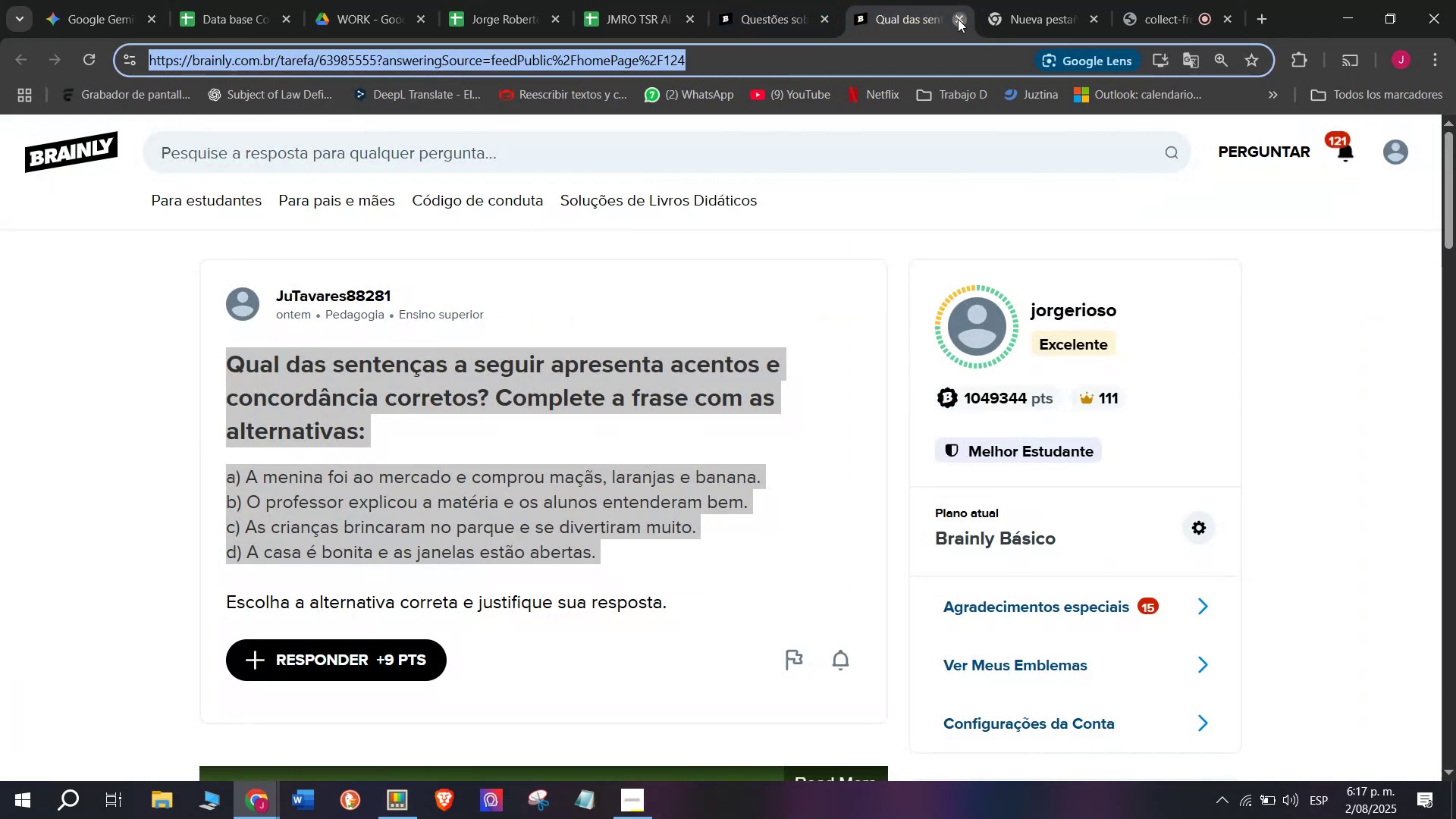 
double_click([770, 0])
 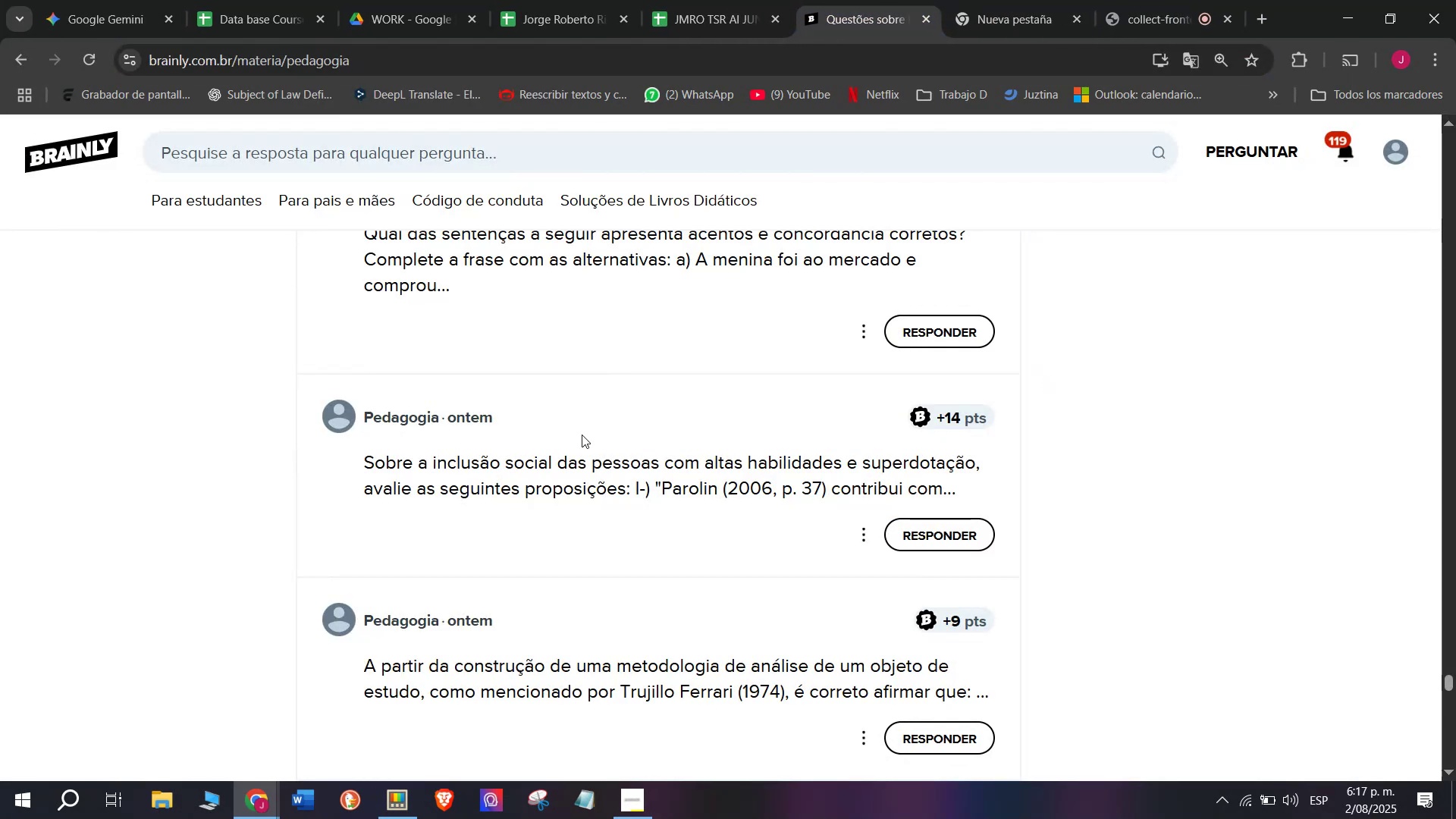 
right_click([577, 475])
 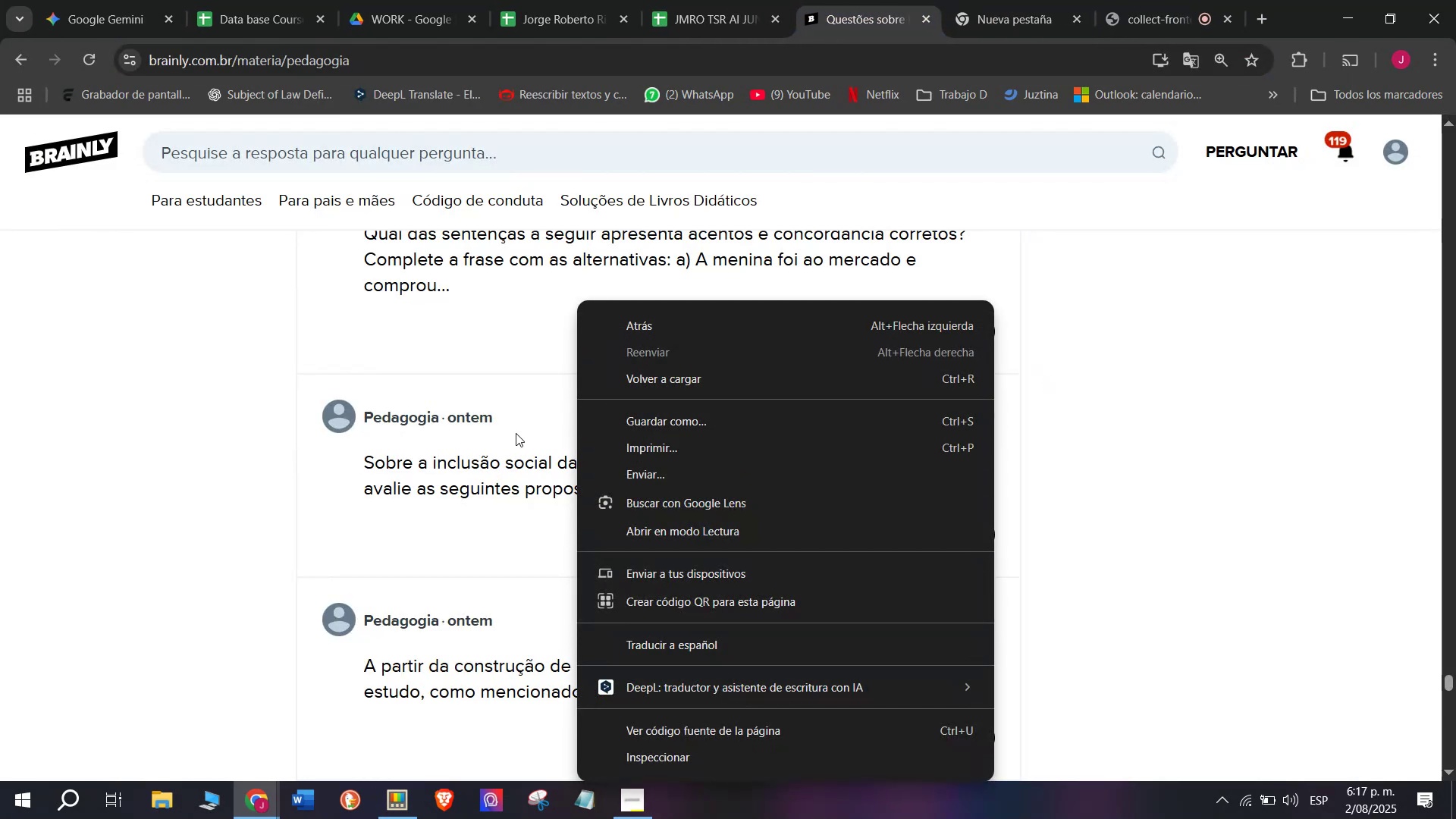 
right_click([474, 469])
 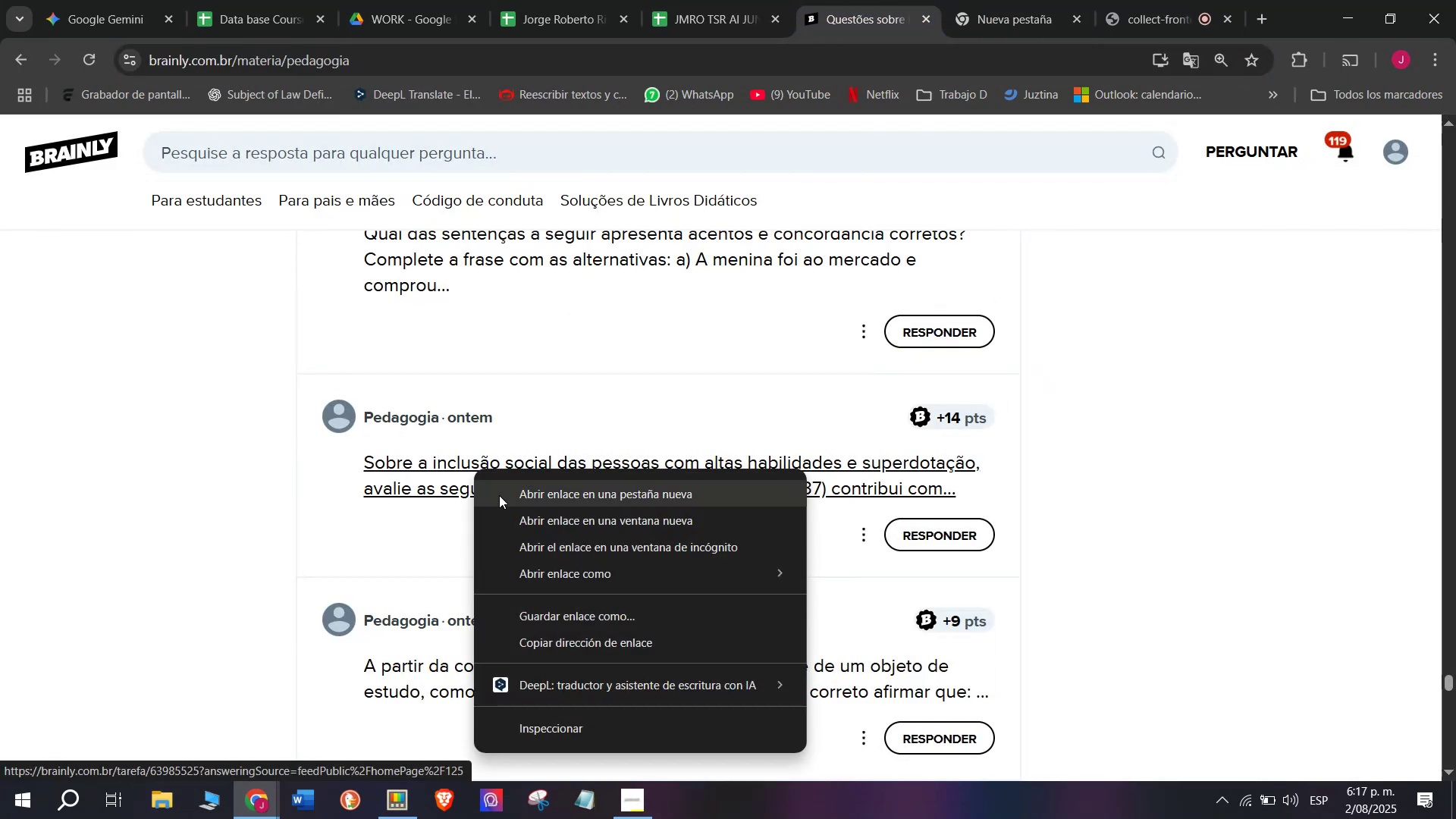 
left_click([507, 500])
 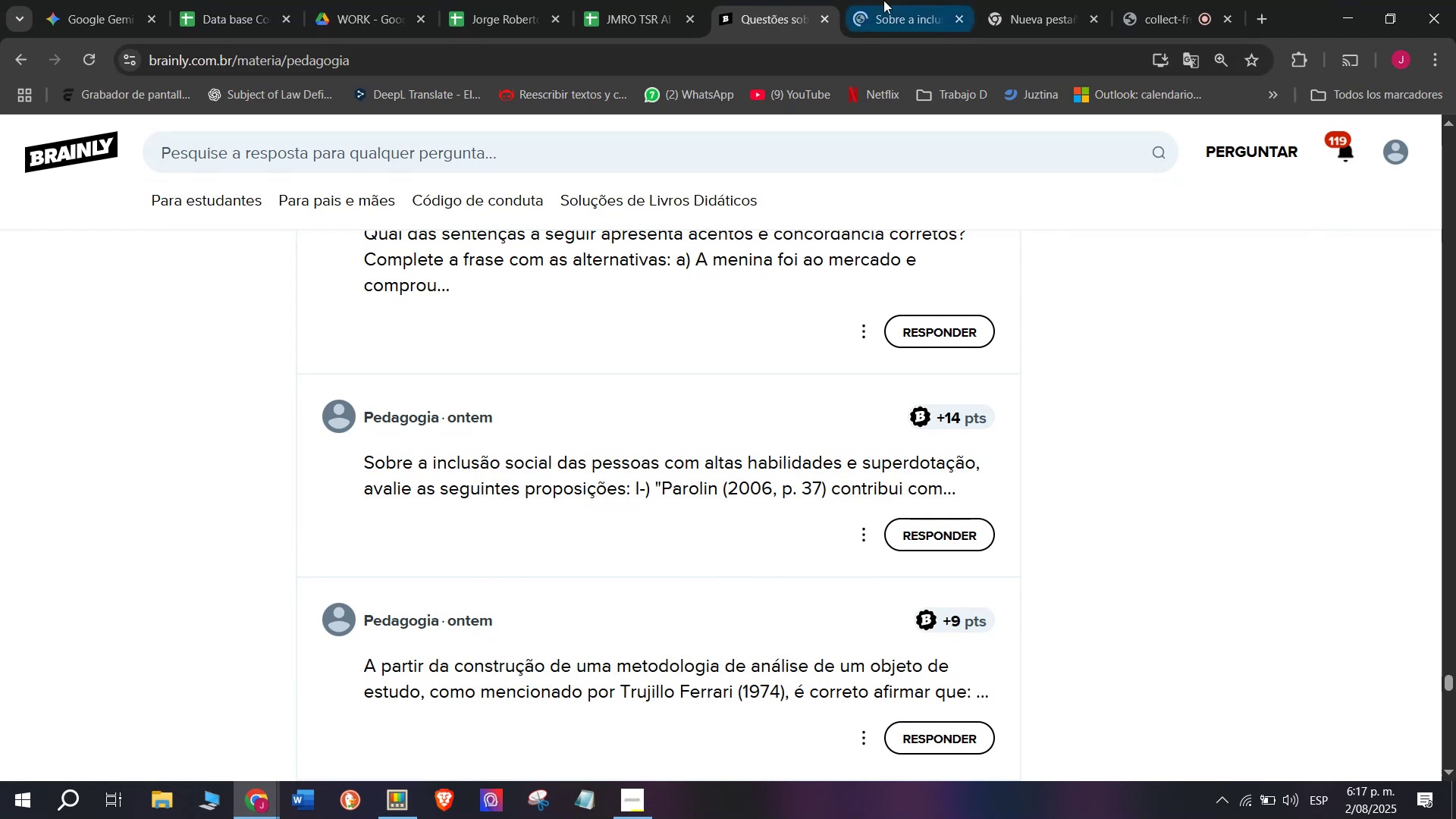 
left_click([903, 0])
 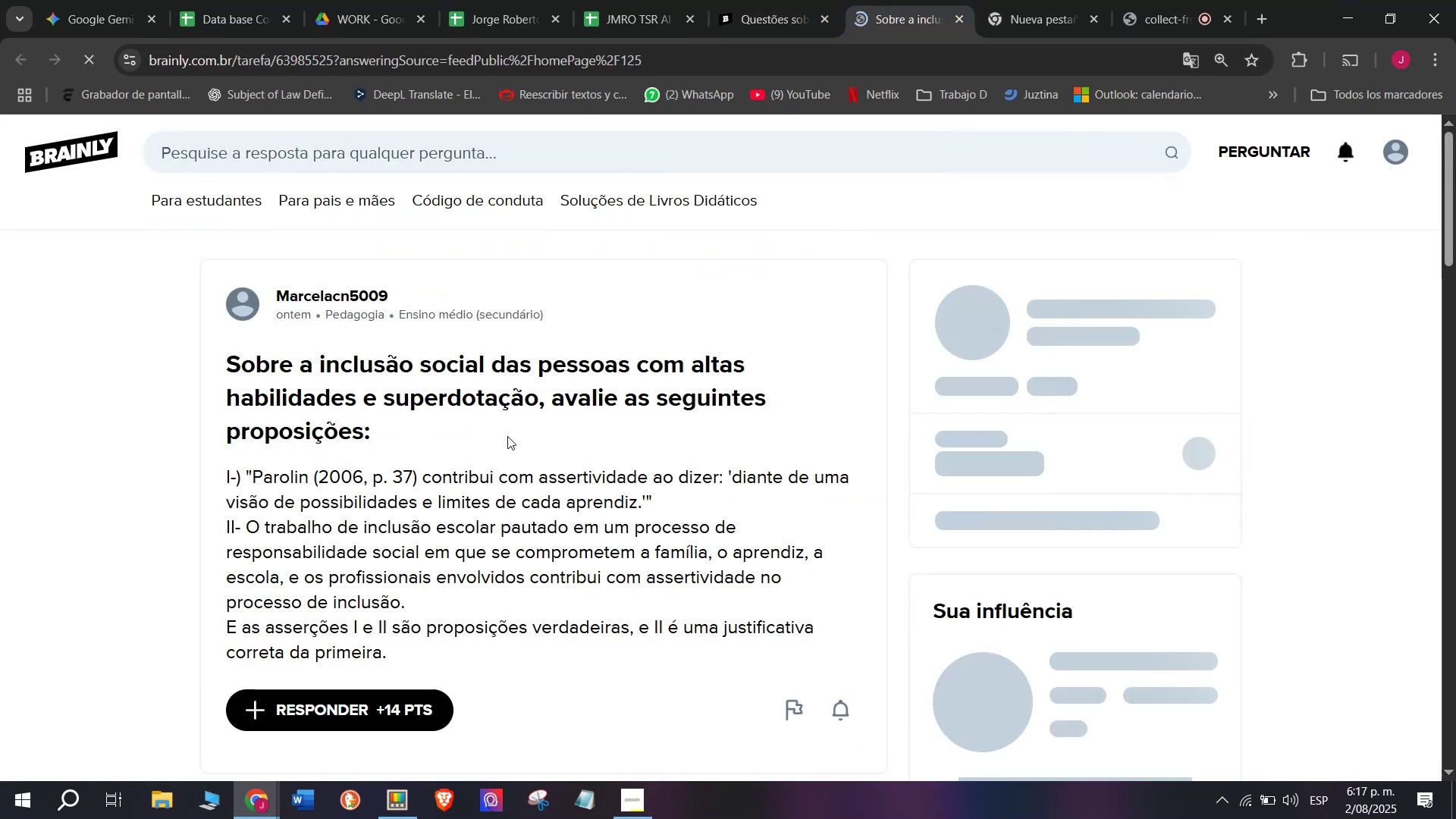 
scroll: coordinate [465, 472], scroll_direction: down, amount: 1.0
 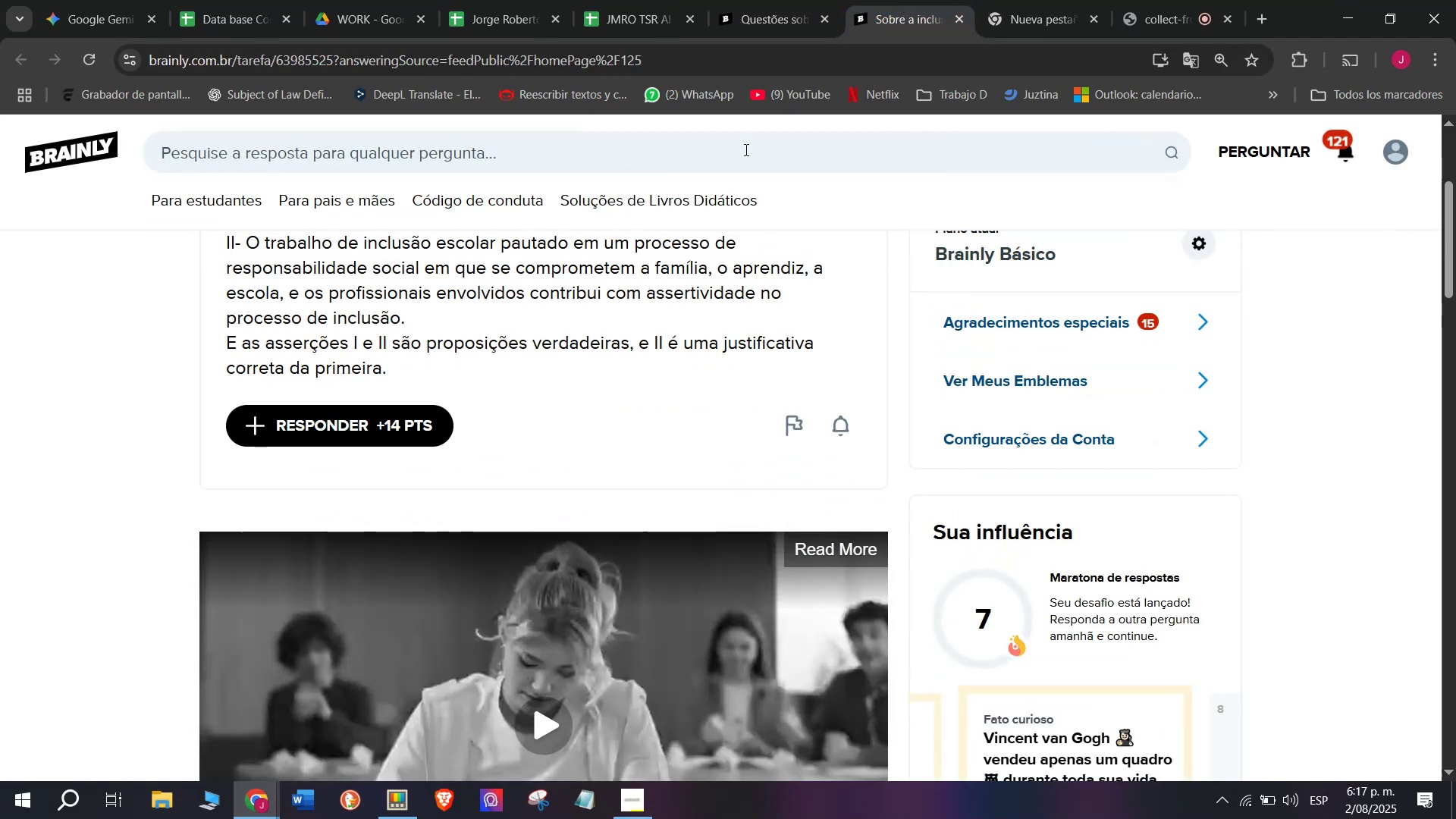 
left_click([895, 0])
 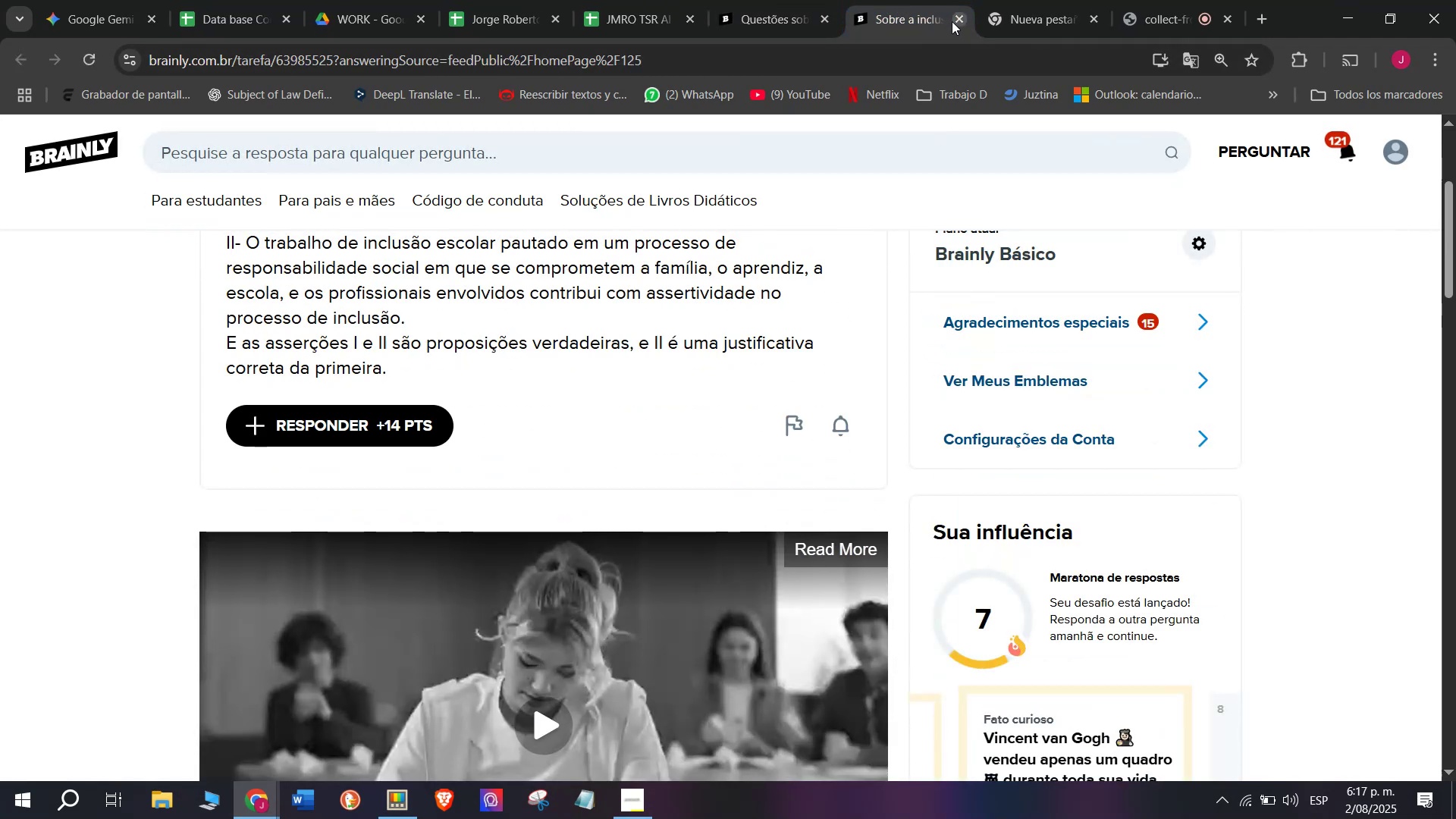 
left_click([952, 20])
 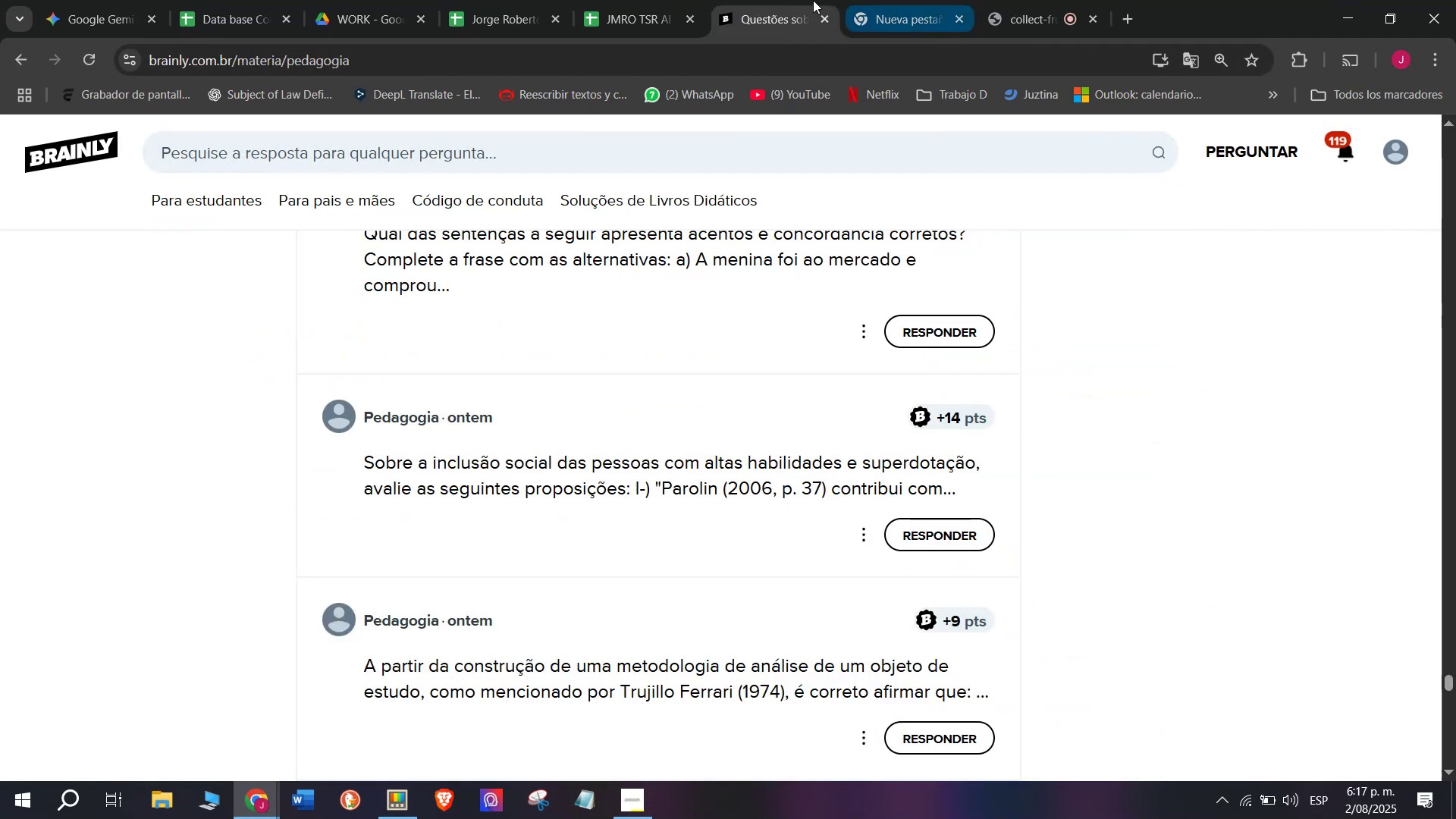 
left_click([795, 0])
 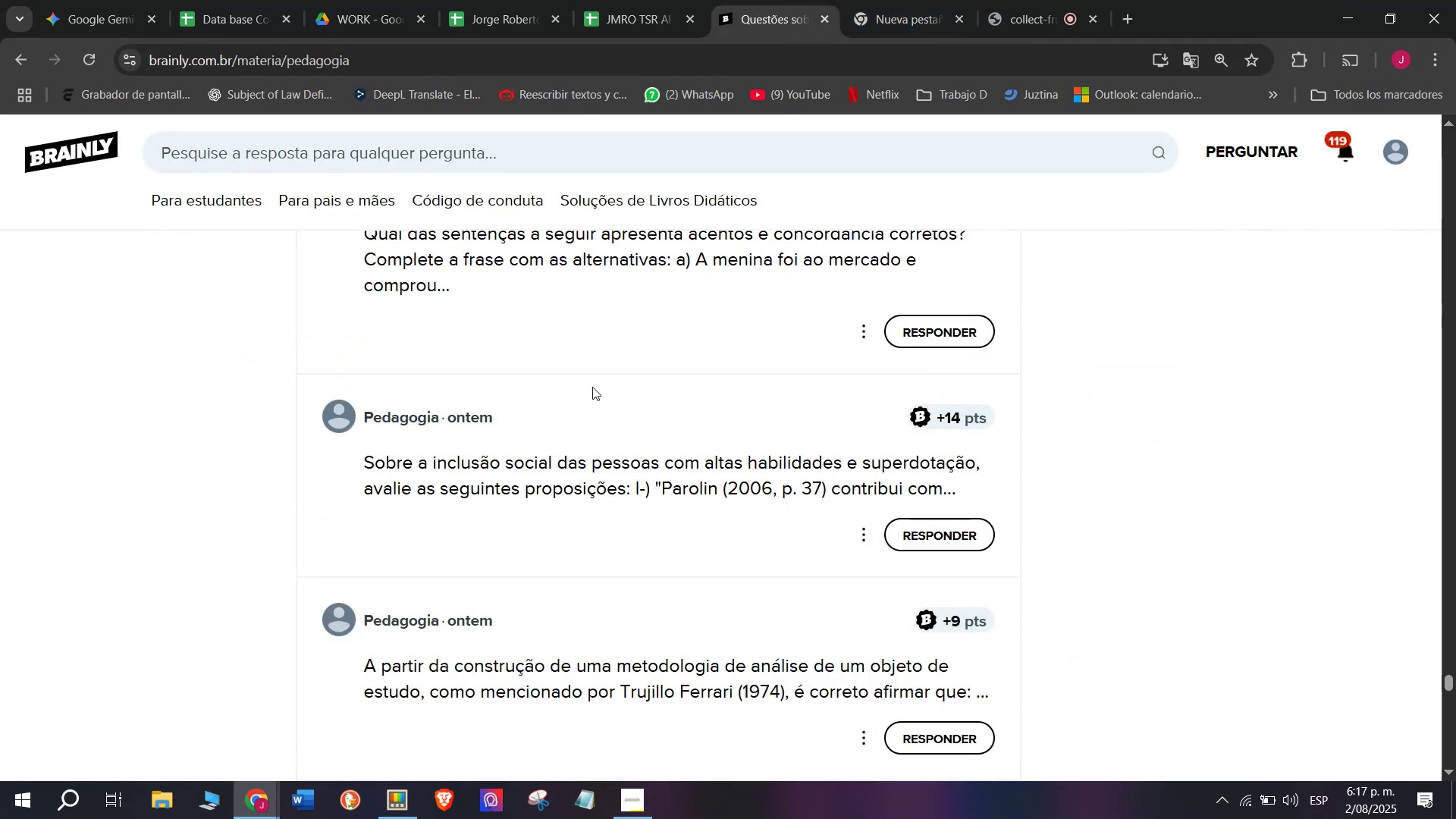 
scroll: coordinate [592, 388], scroll_direction: down, amount: 1.0
 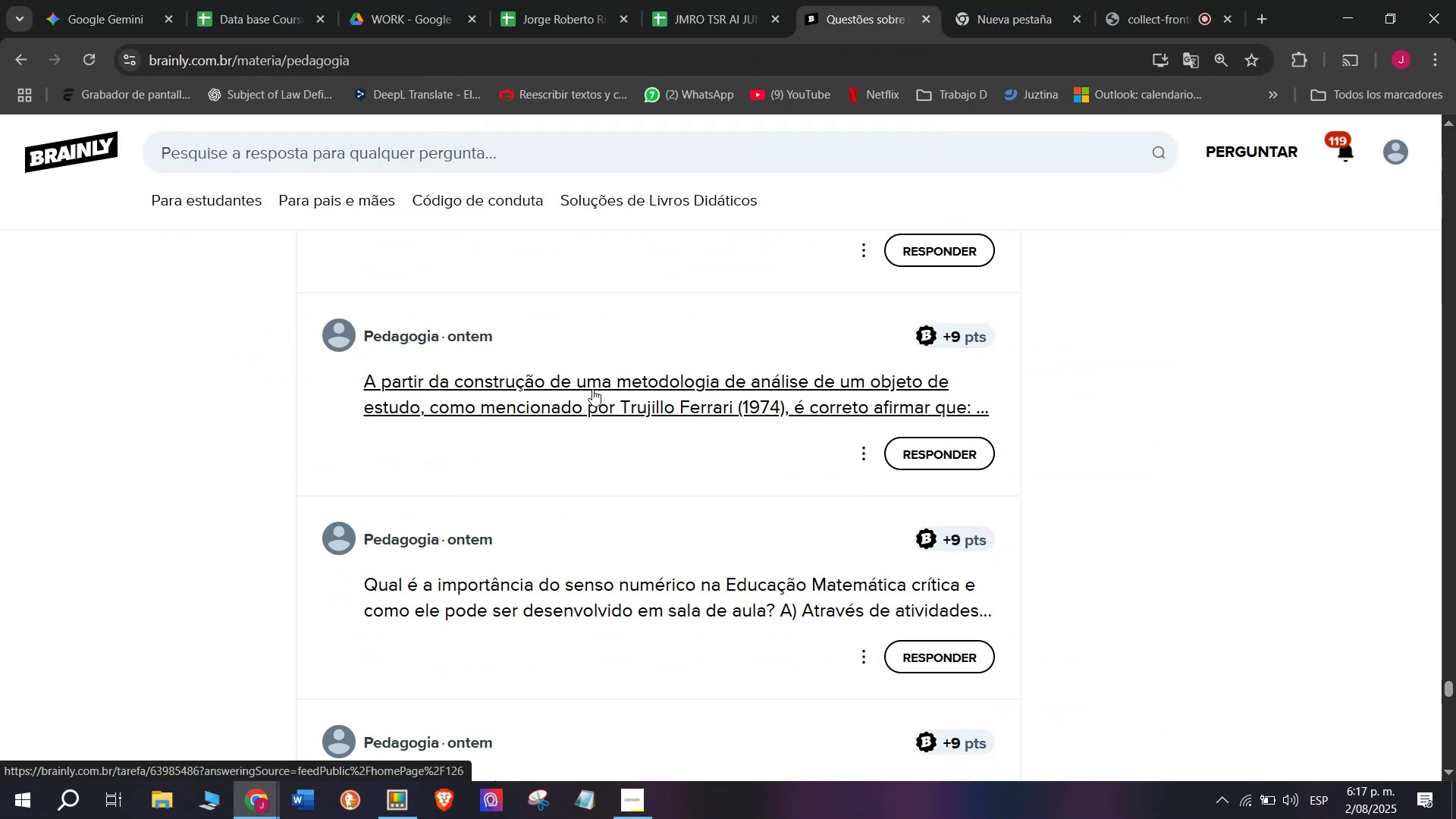 
right_click([592, 389])
 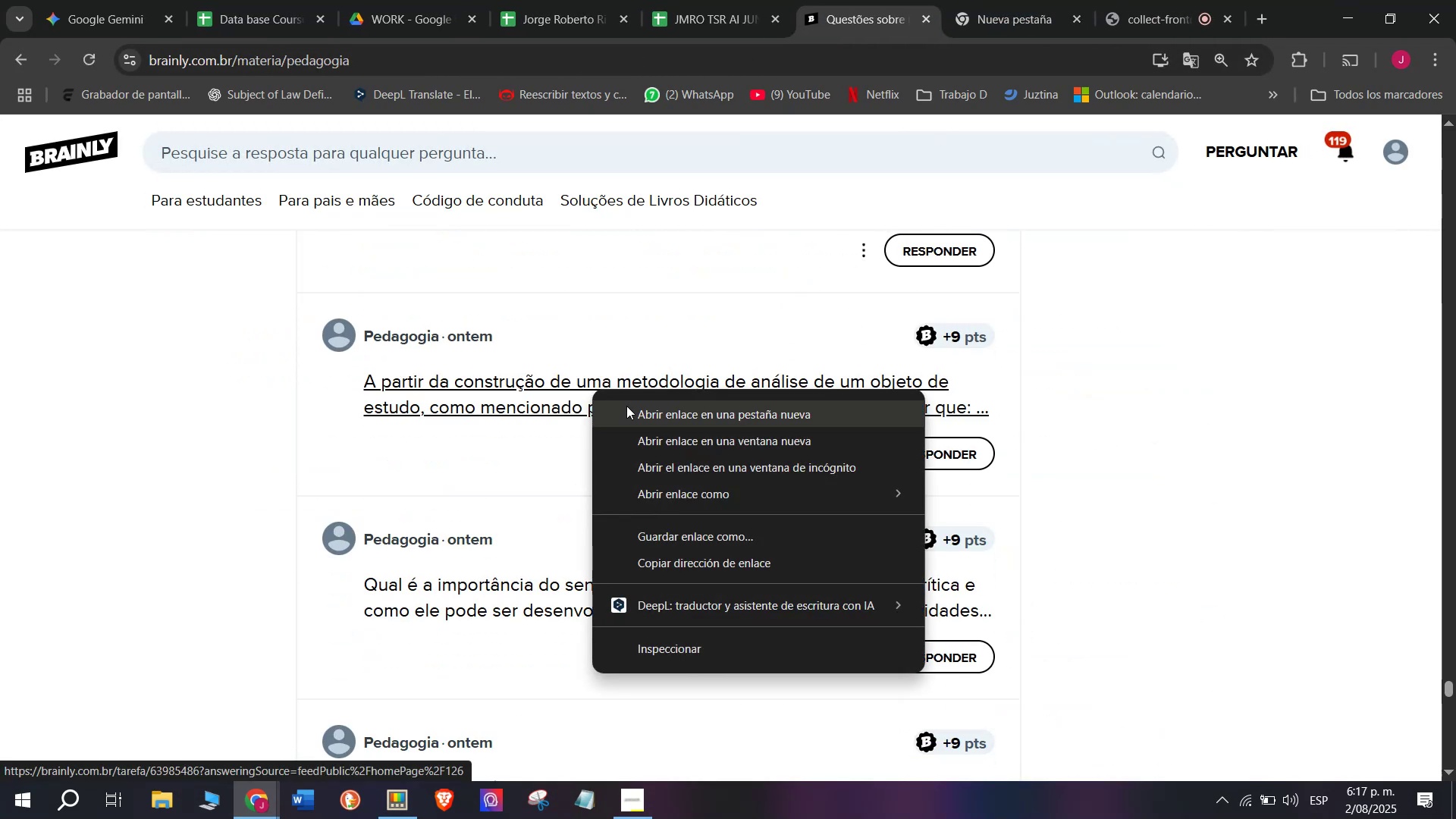 
left_click([626, 406])
 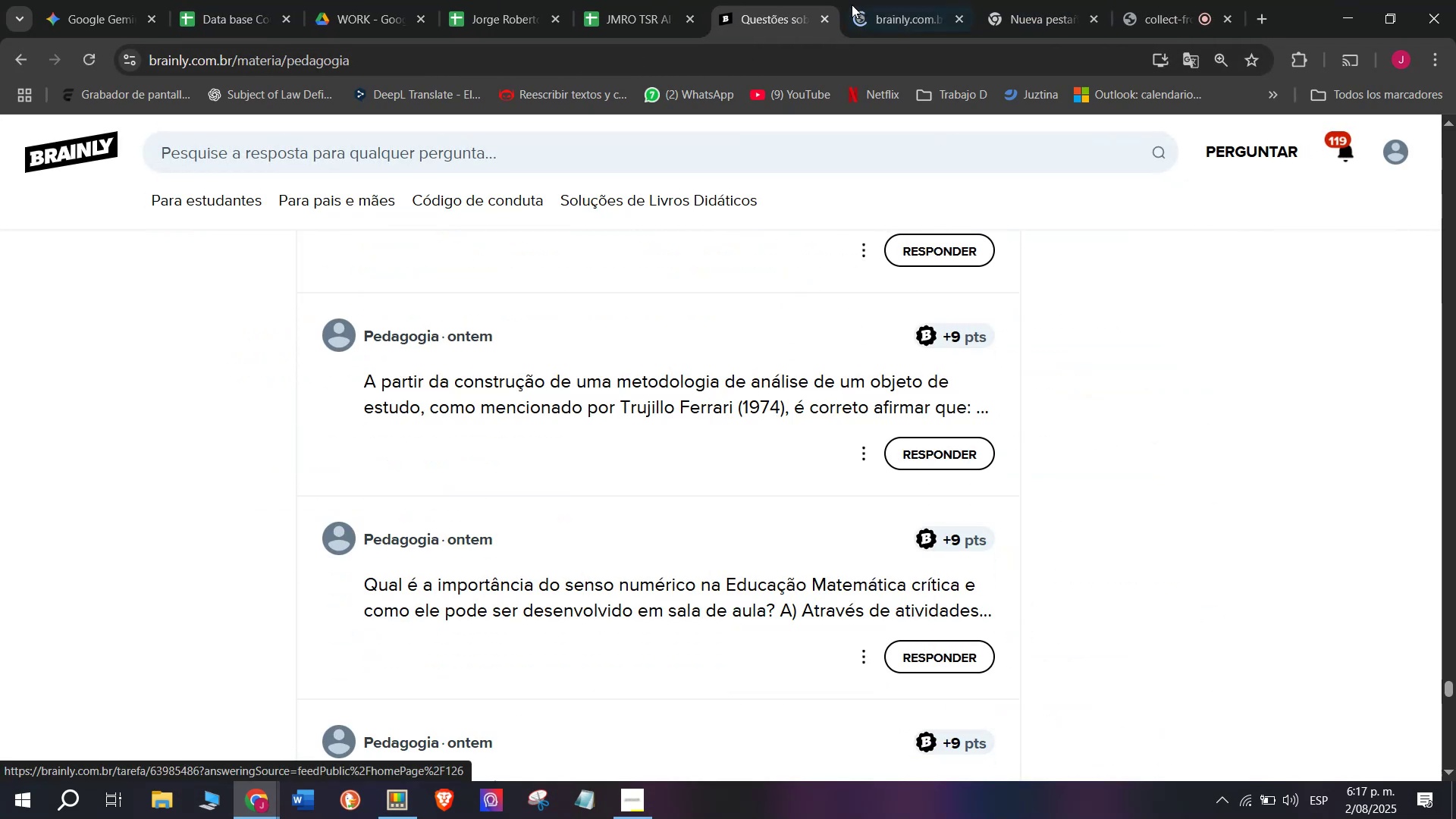 
left_click([858, 0])
 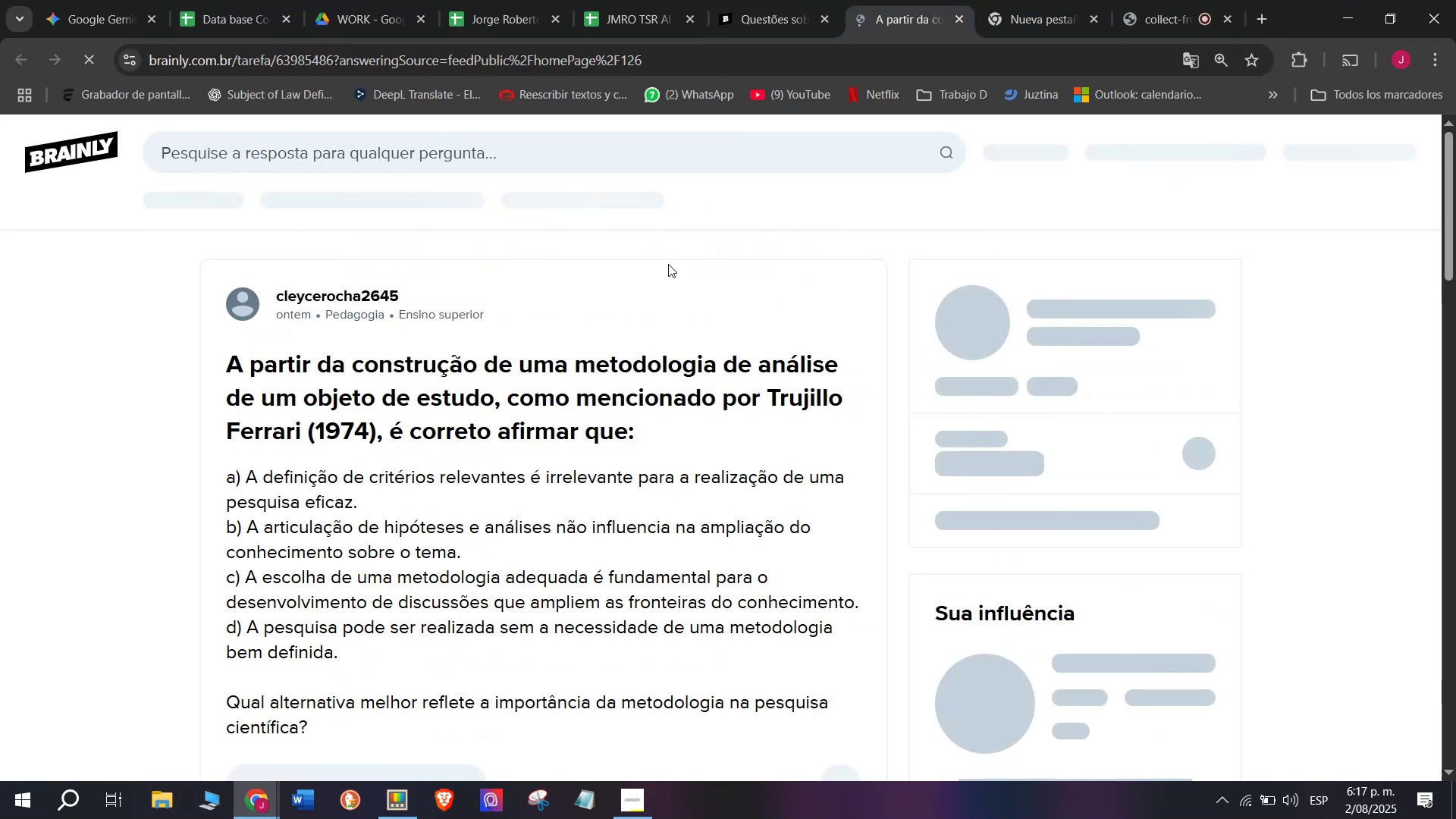 
scroll: coordinate [480, 383], scroll_direction: down, amount: 1.0
 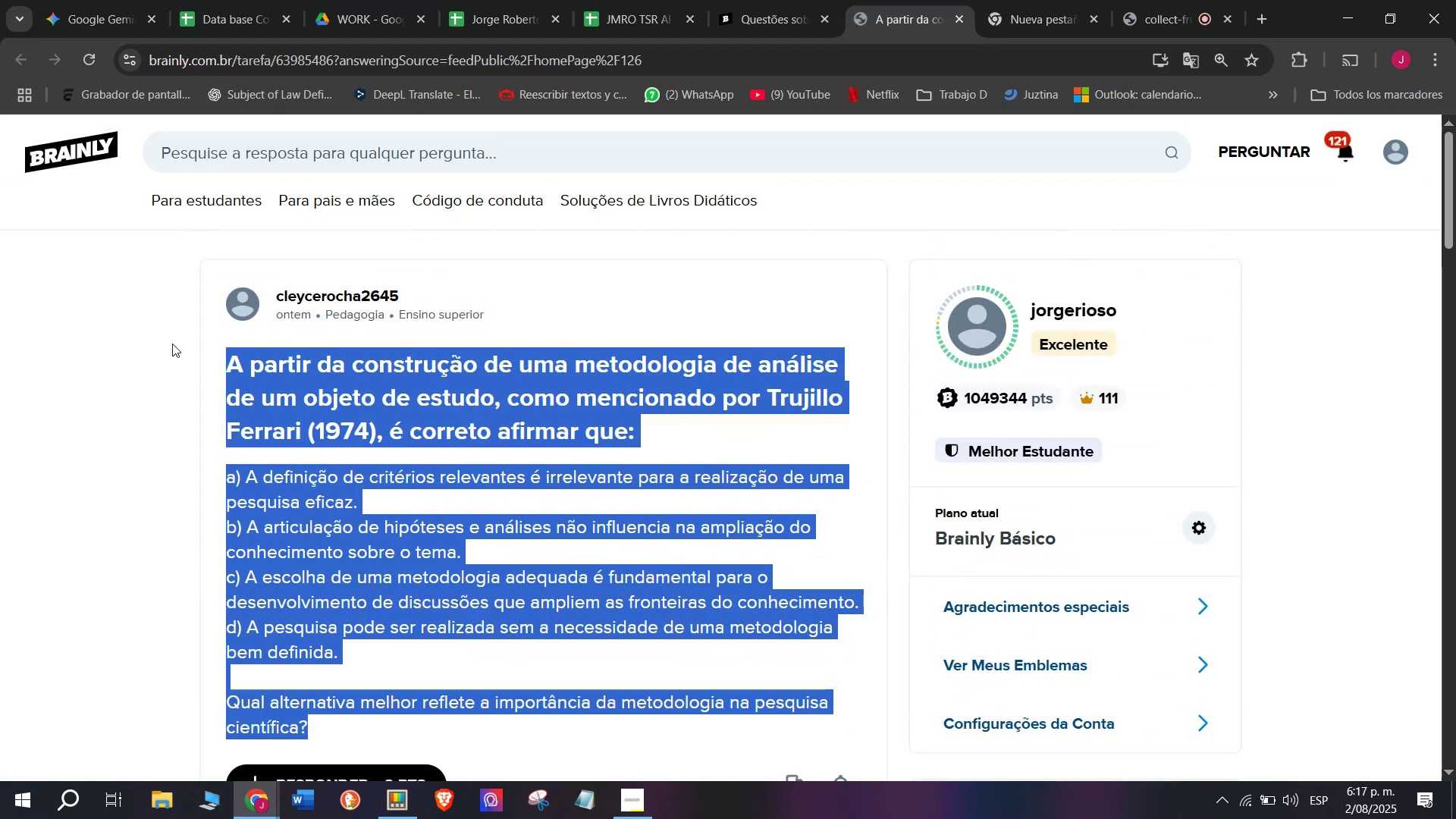 
key(Control+C)
 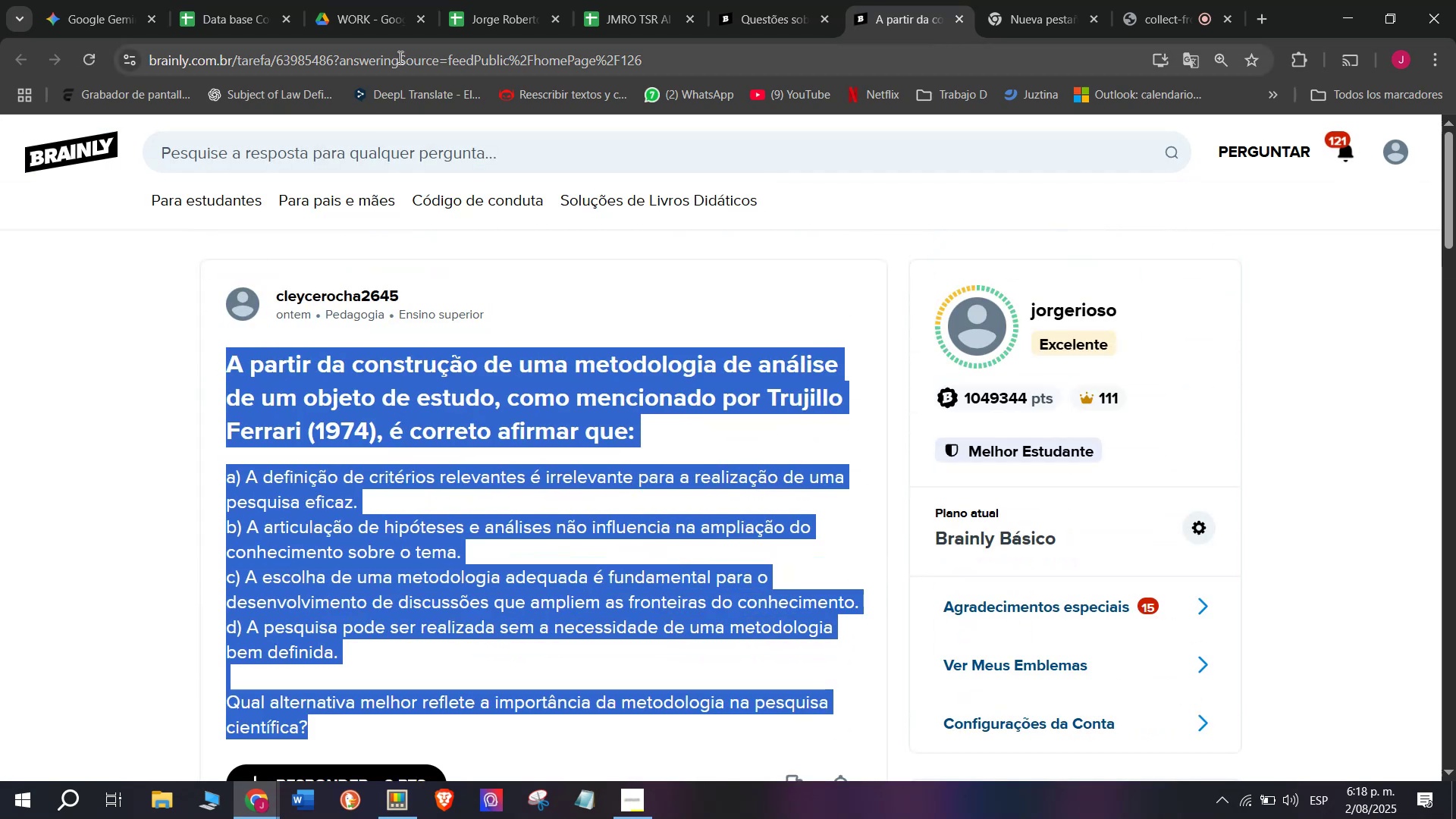 
double_click([399, 57])
 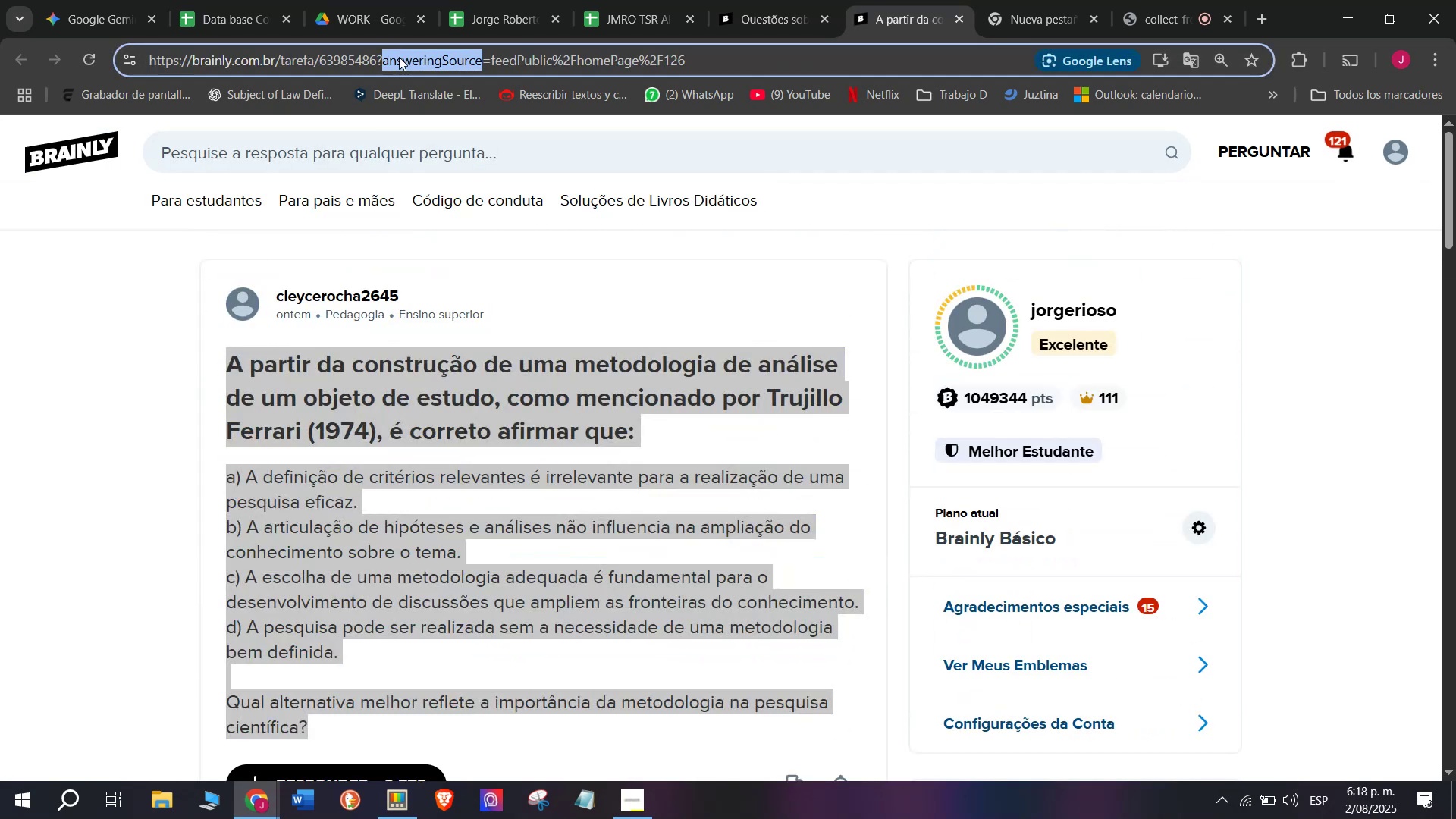 
triple_click([399, 57])
 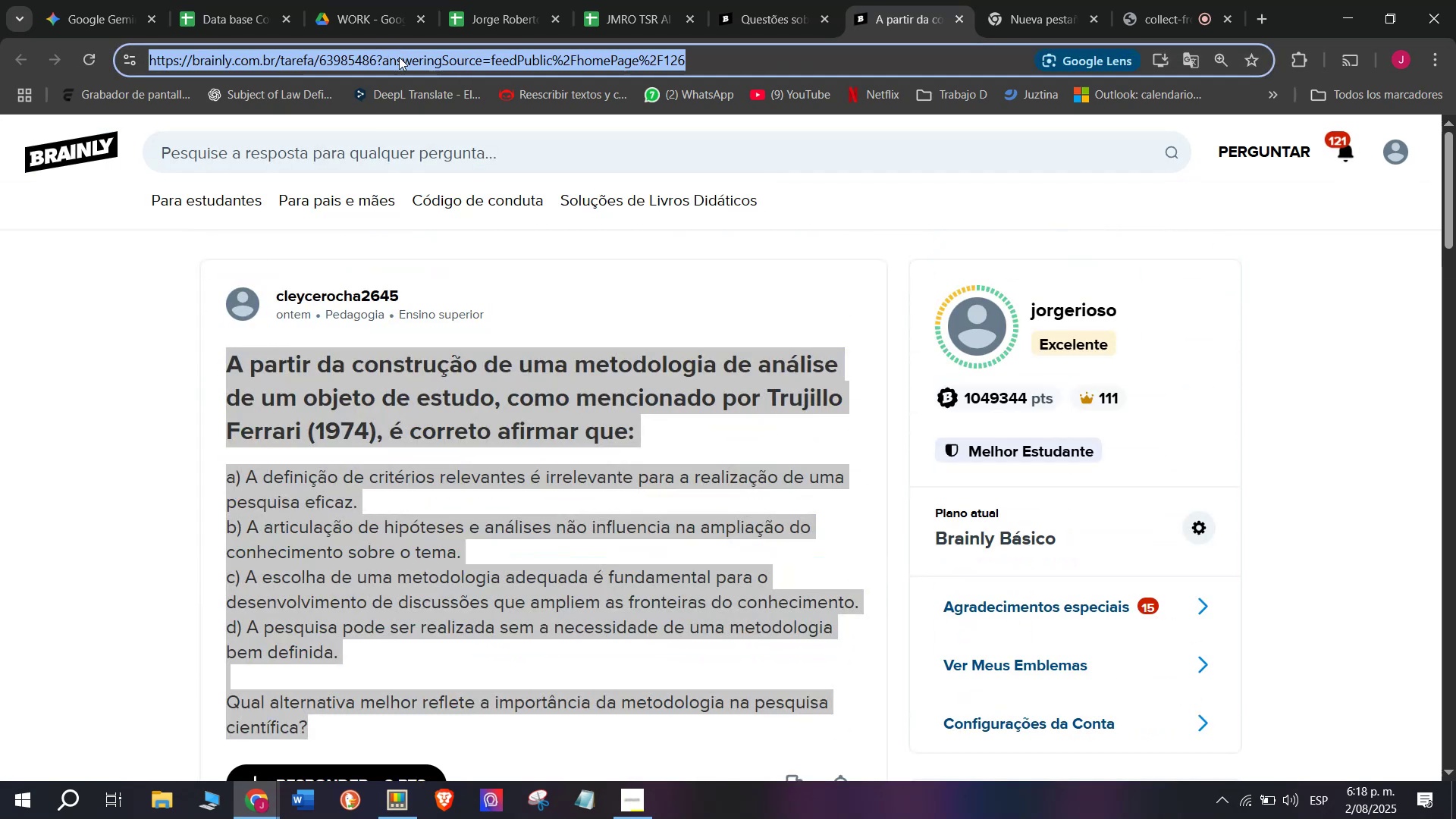 
key(Control+C)
 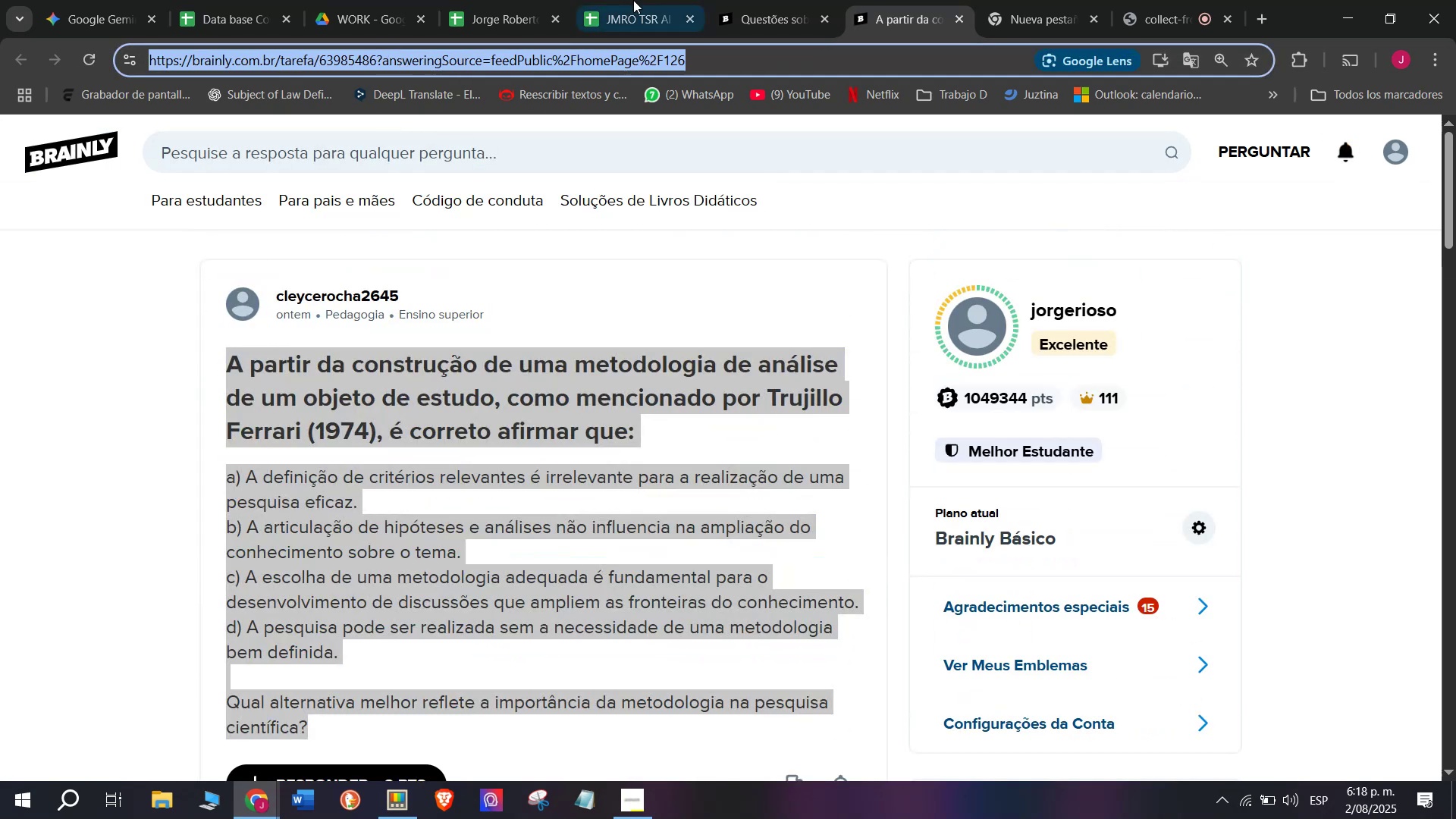 
left_click([635, 0])
 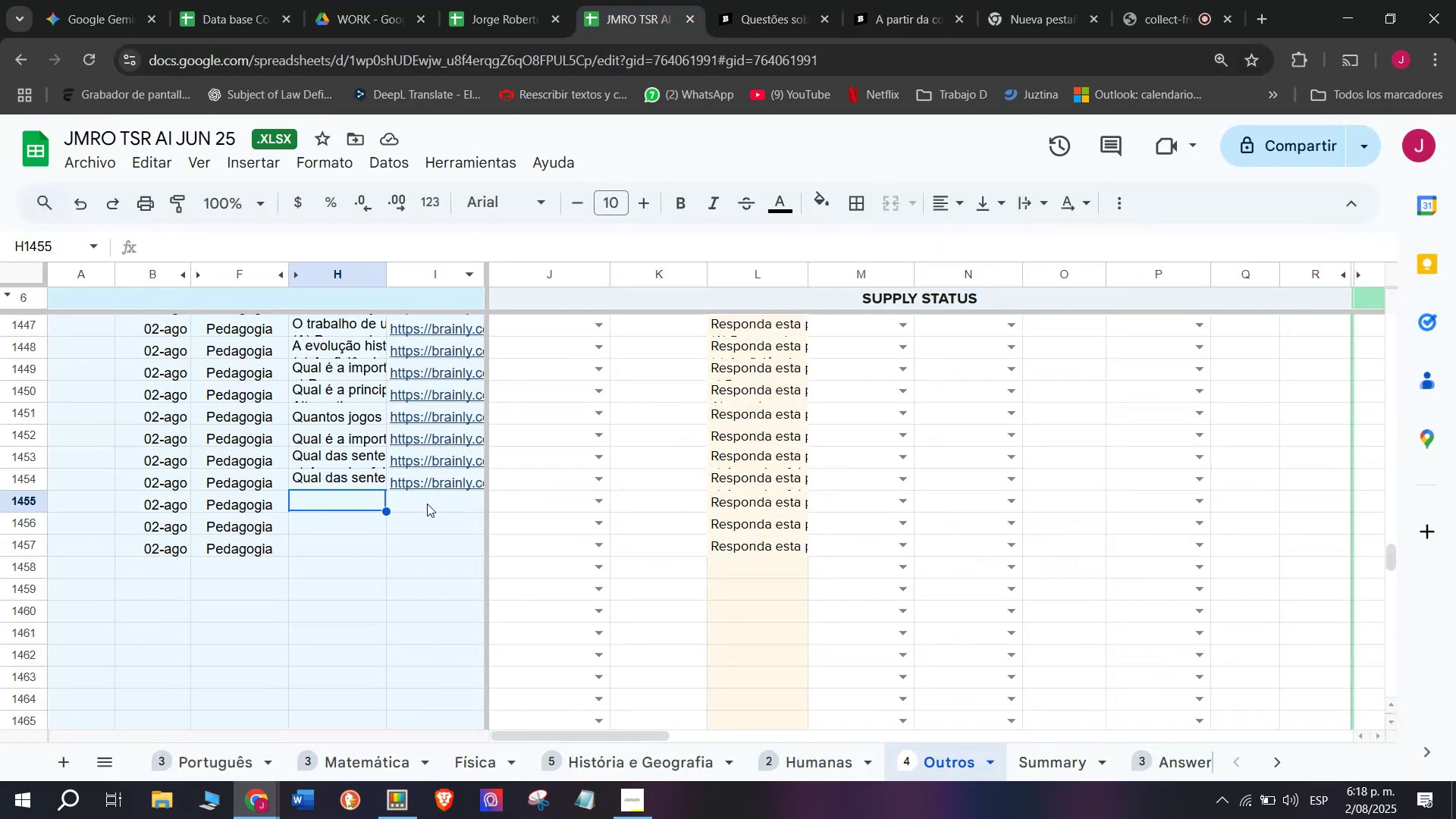 
double_click([427, 504])
 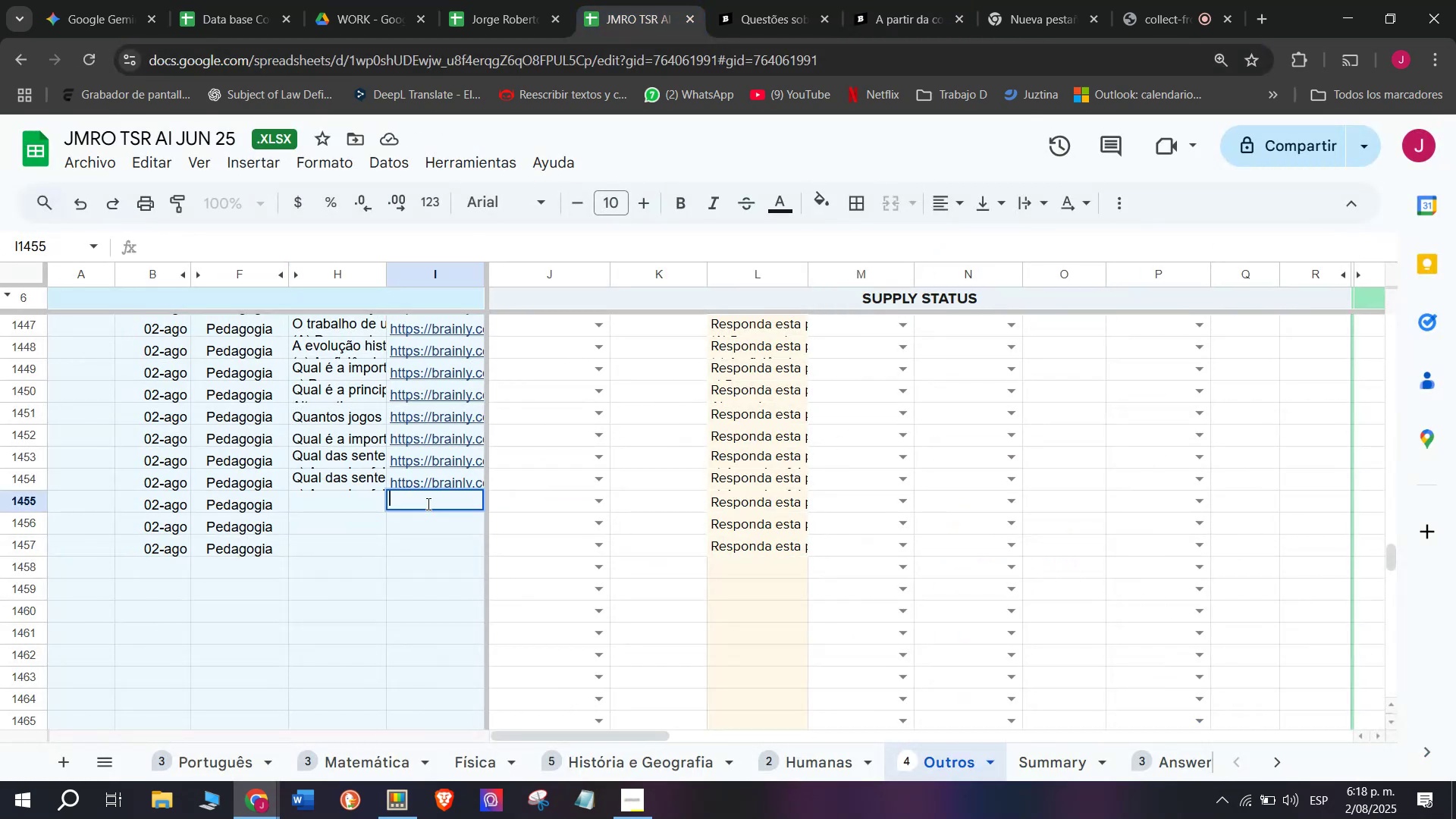 
key(Meta+MetaLeft)
 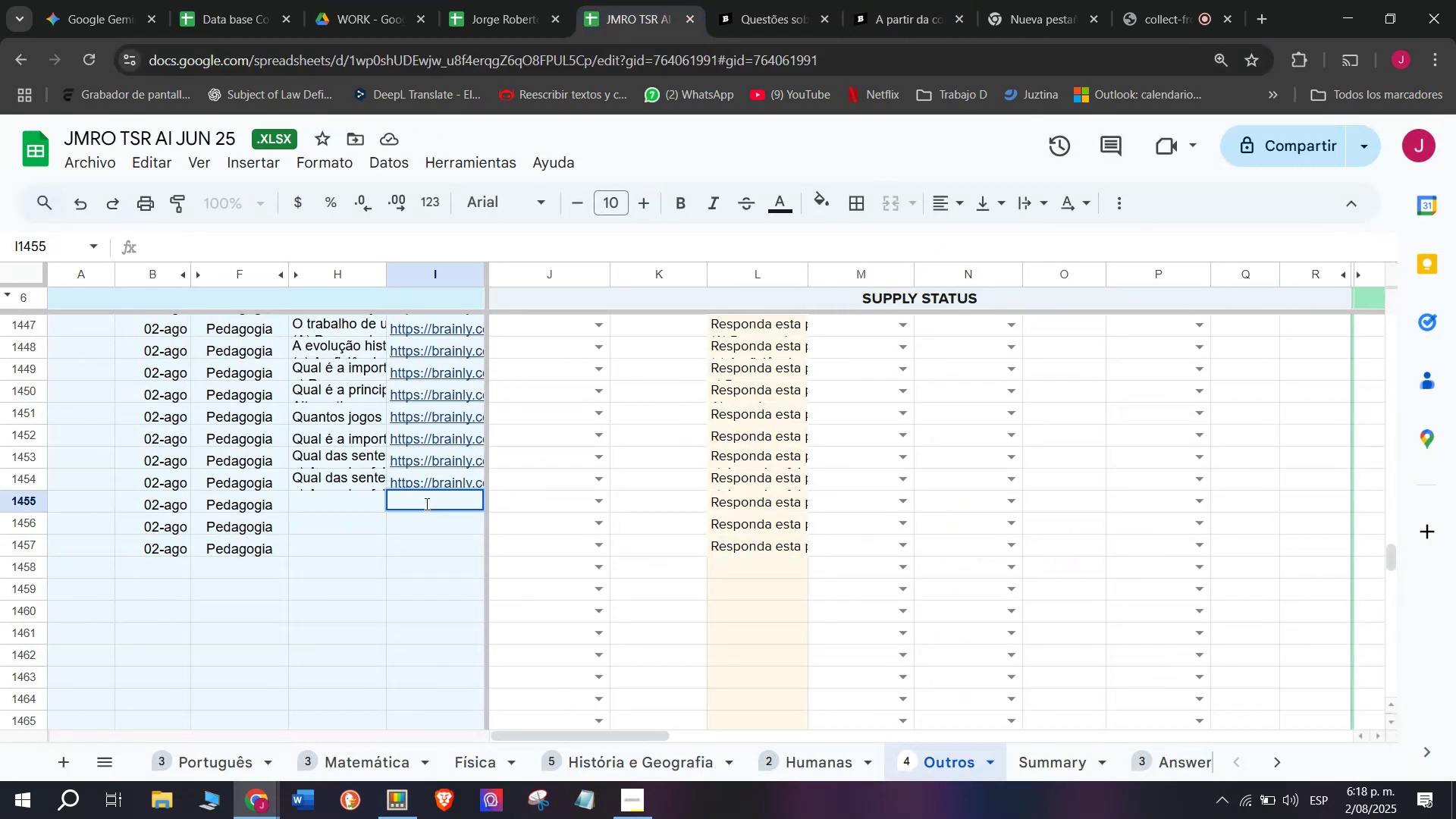 
key(Meta+V)
 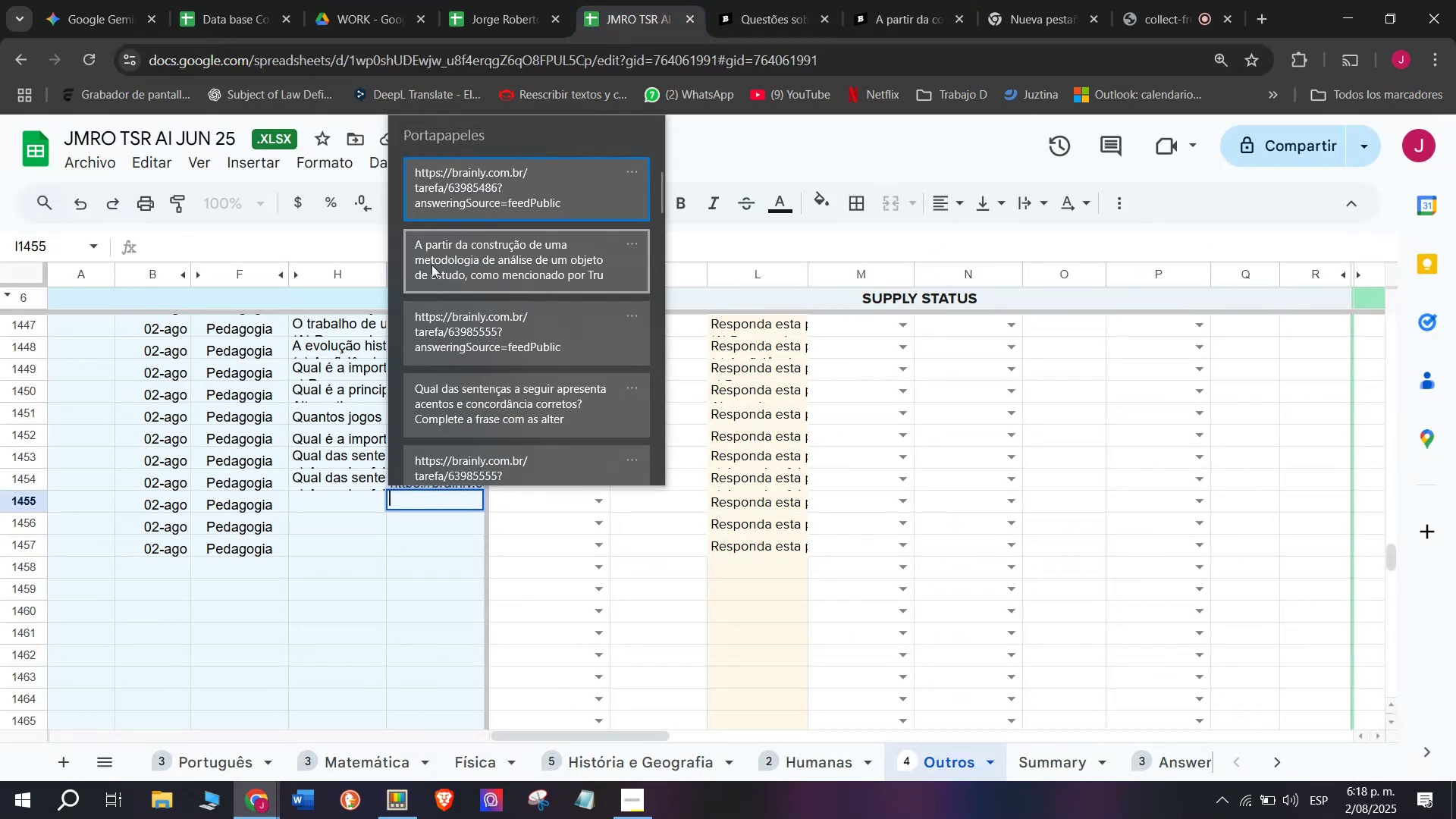 
left_click([450, 202])
 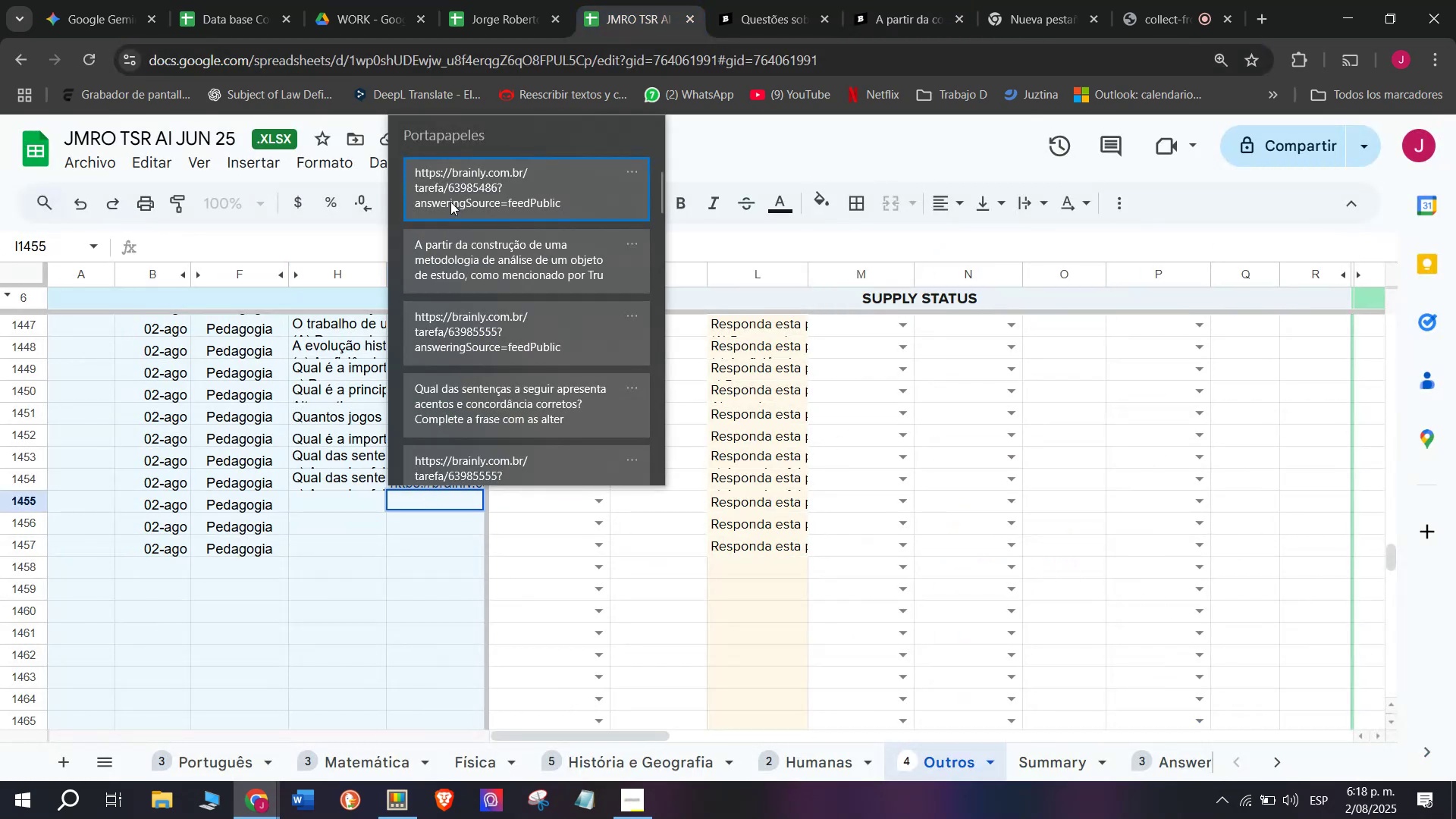 
key(Control+ControlLeft)
 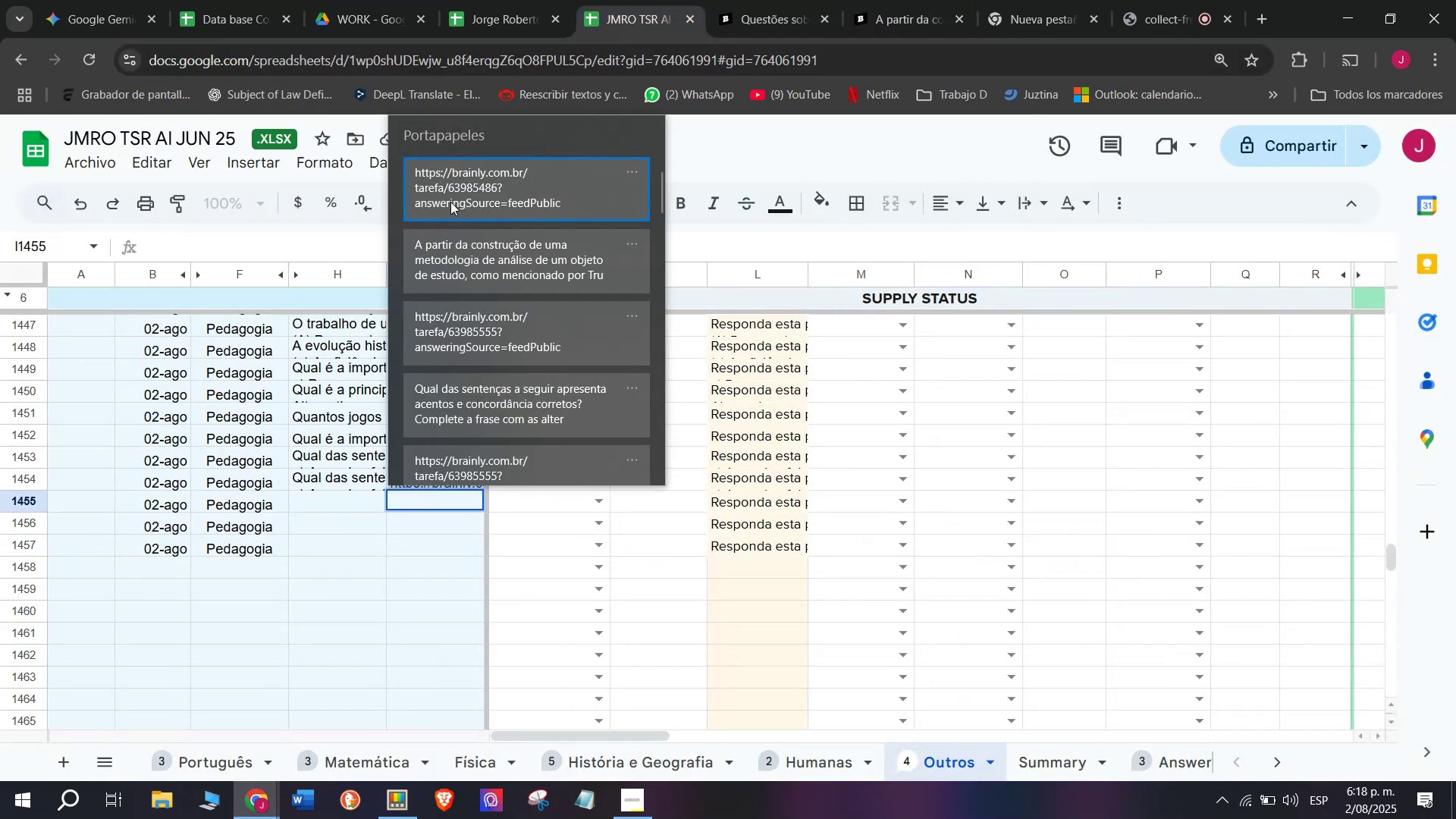 
key(Control+V)
 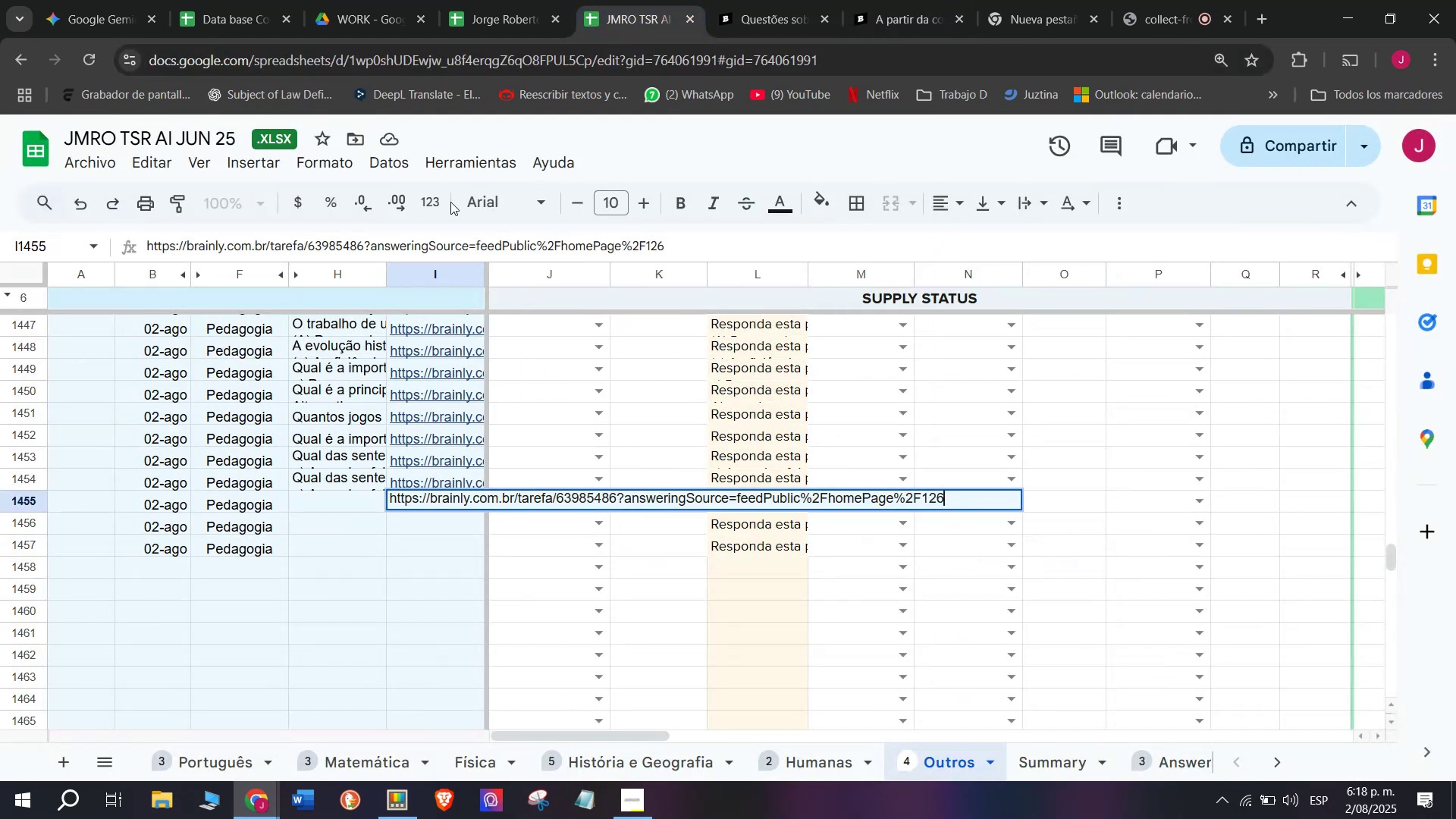 
key(Enter)
 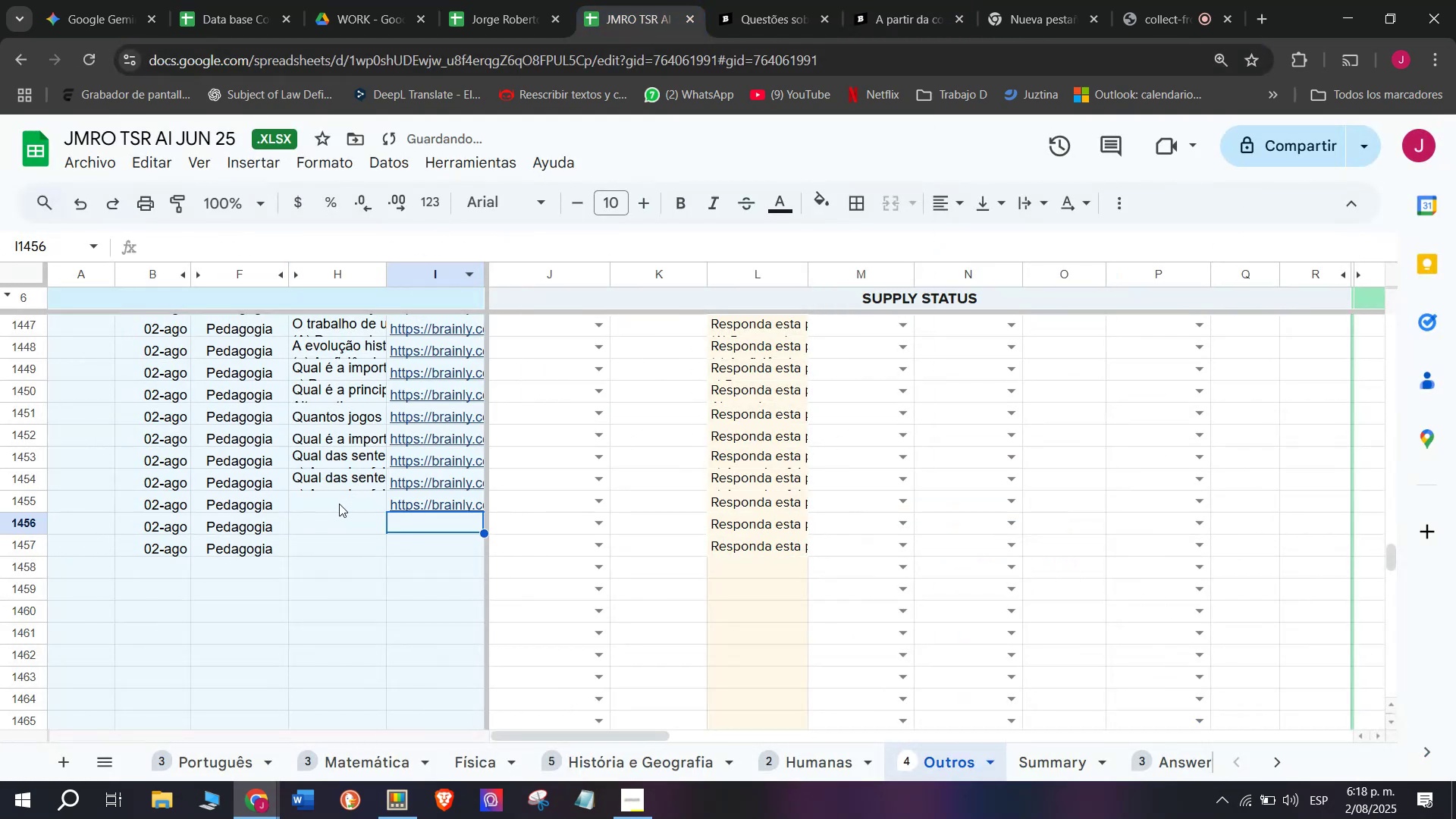 
double_click([339, 504])
 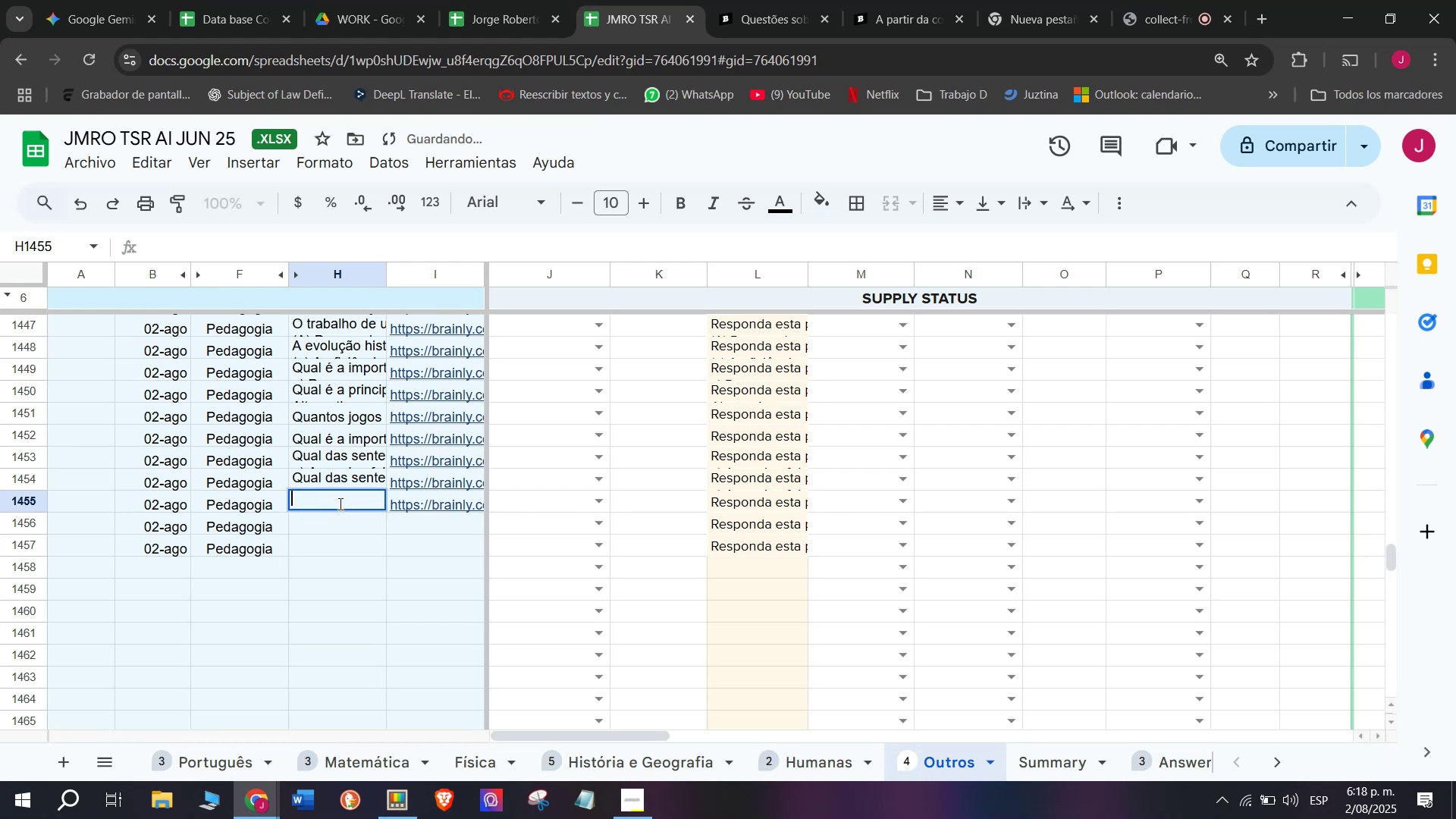 
key(Meta+V)
 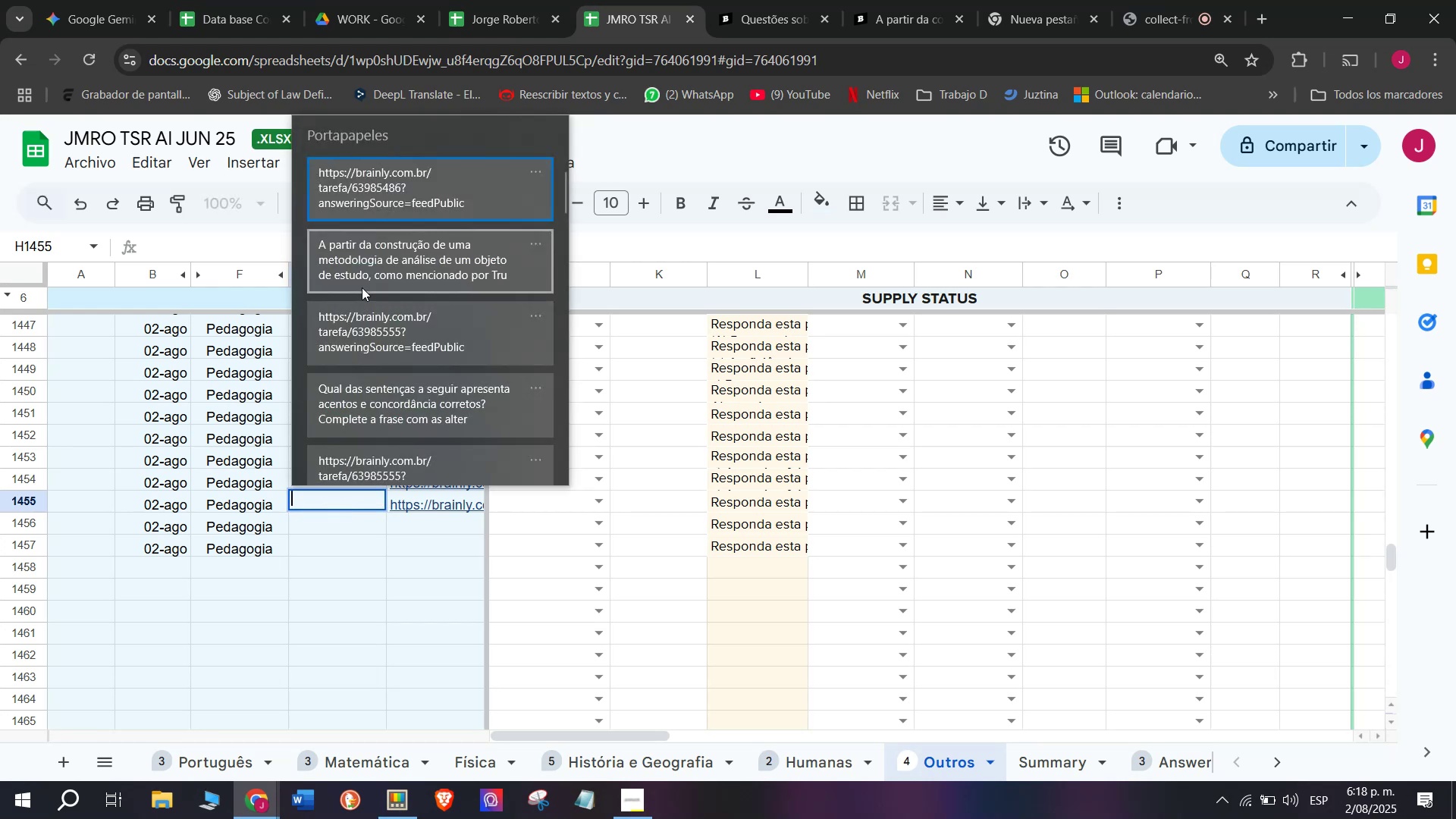 
left_click([362, 287])
 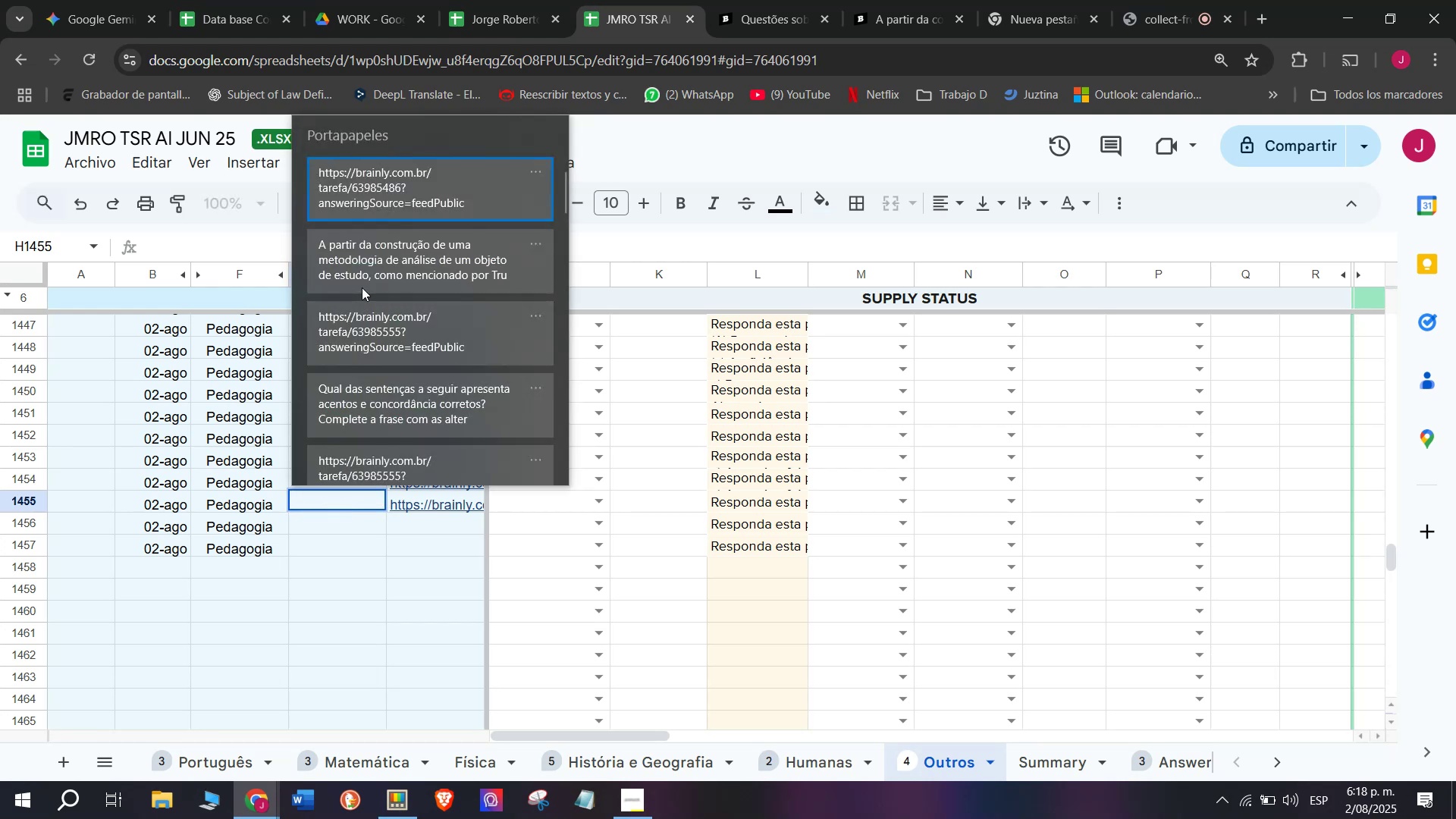 
key(Control+ControlLeft)
 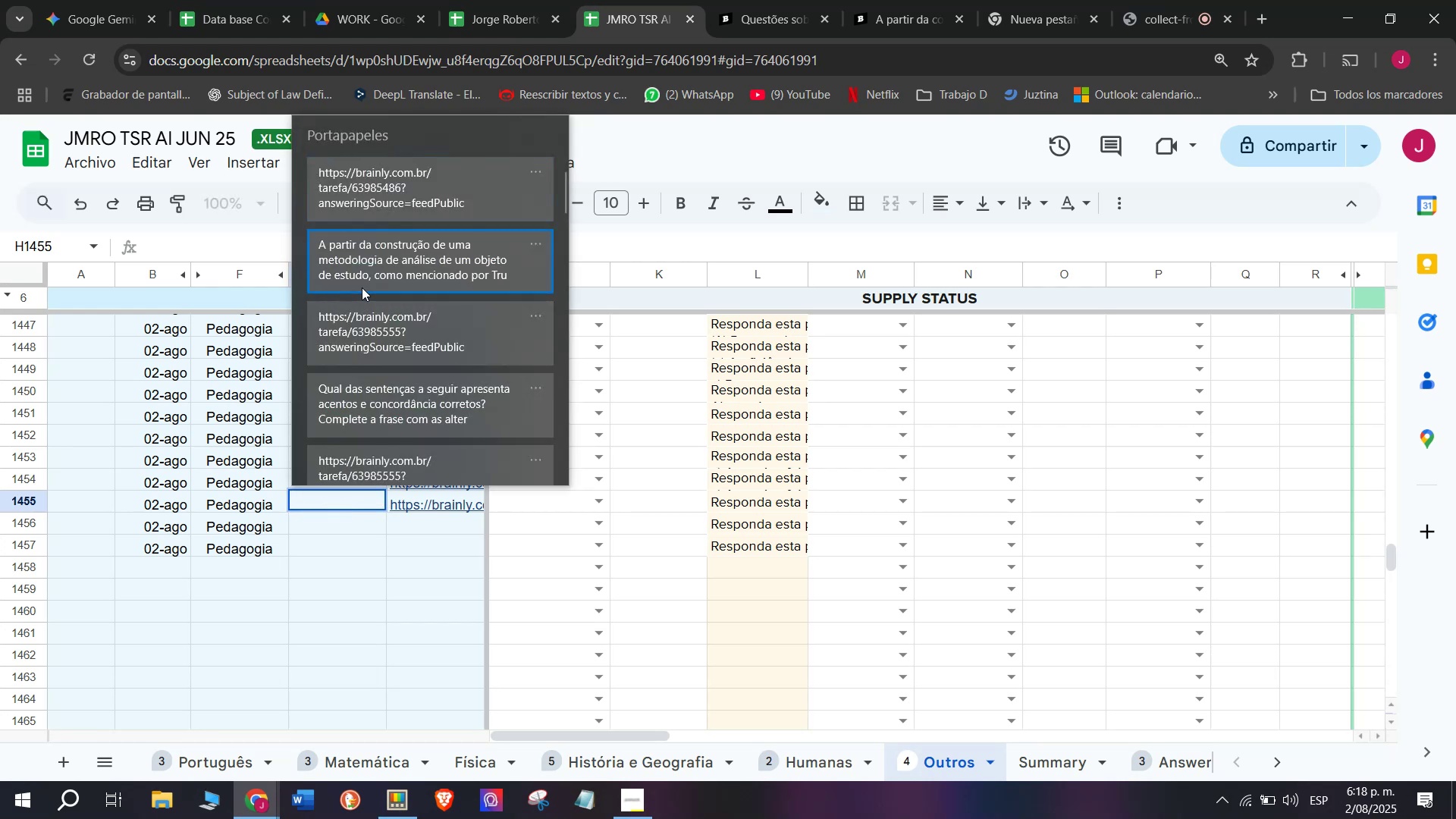 
key(Control+V)
 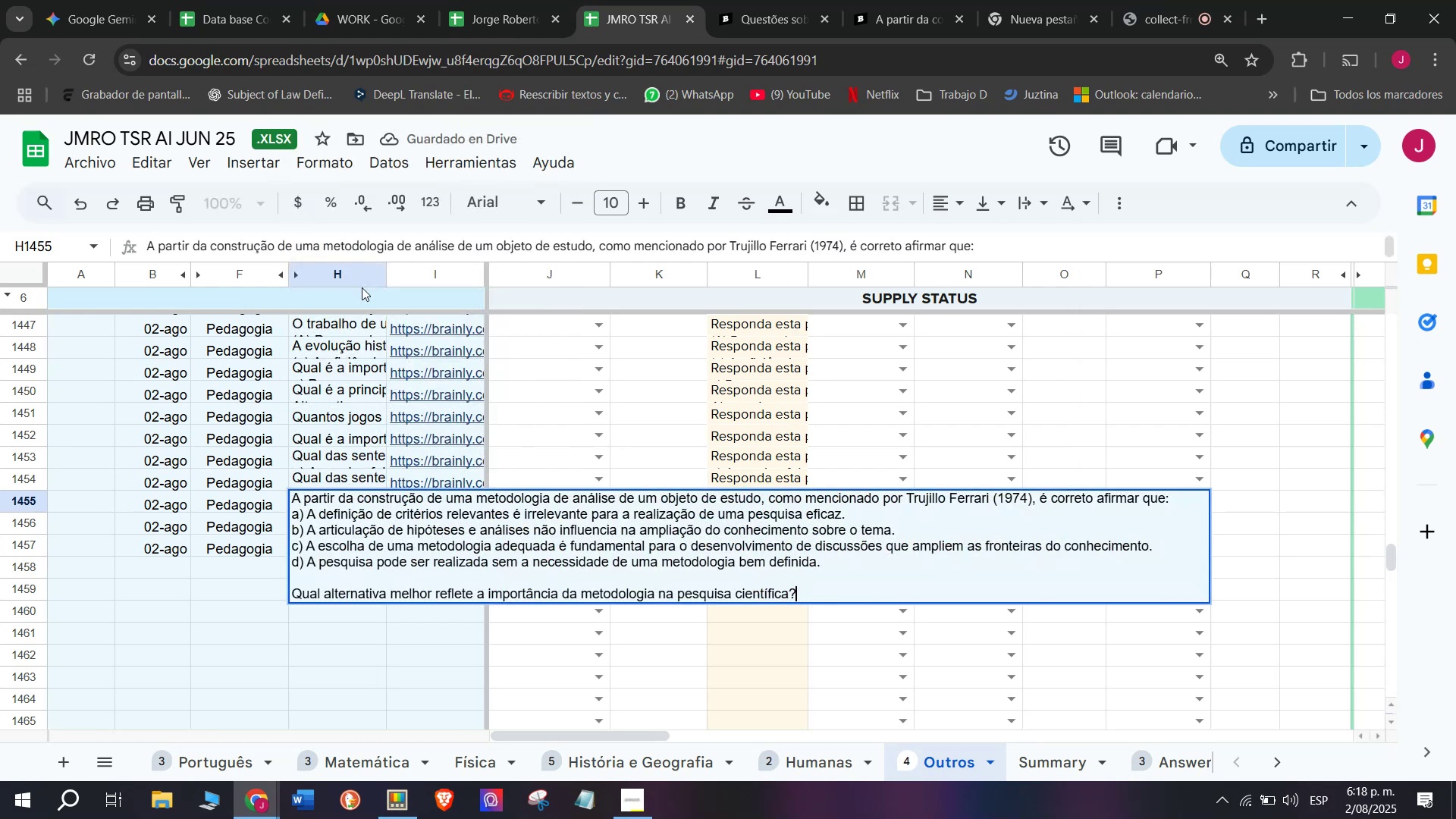 
key(Enter)
 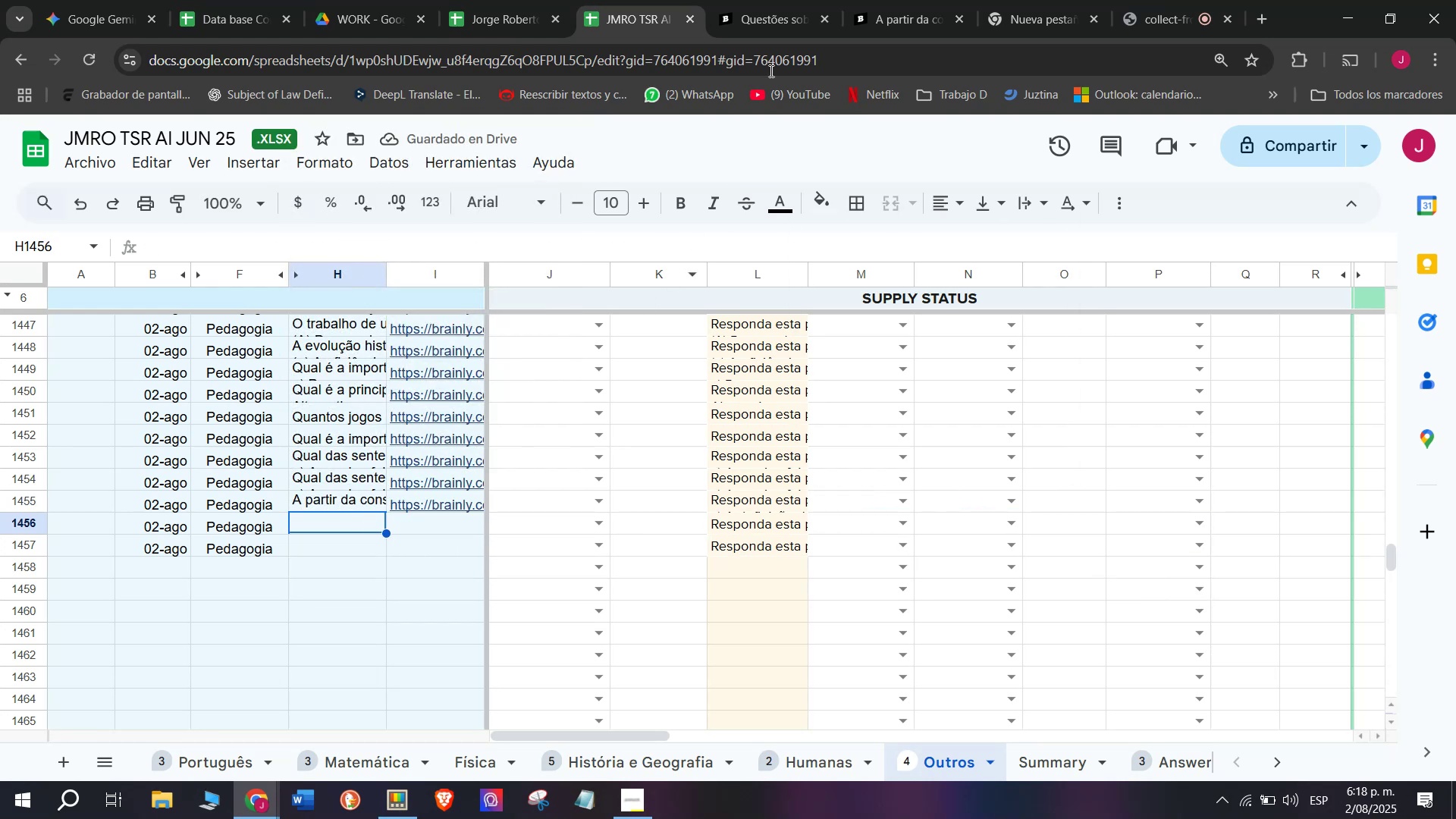 
left_click([762, 0])
 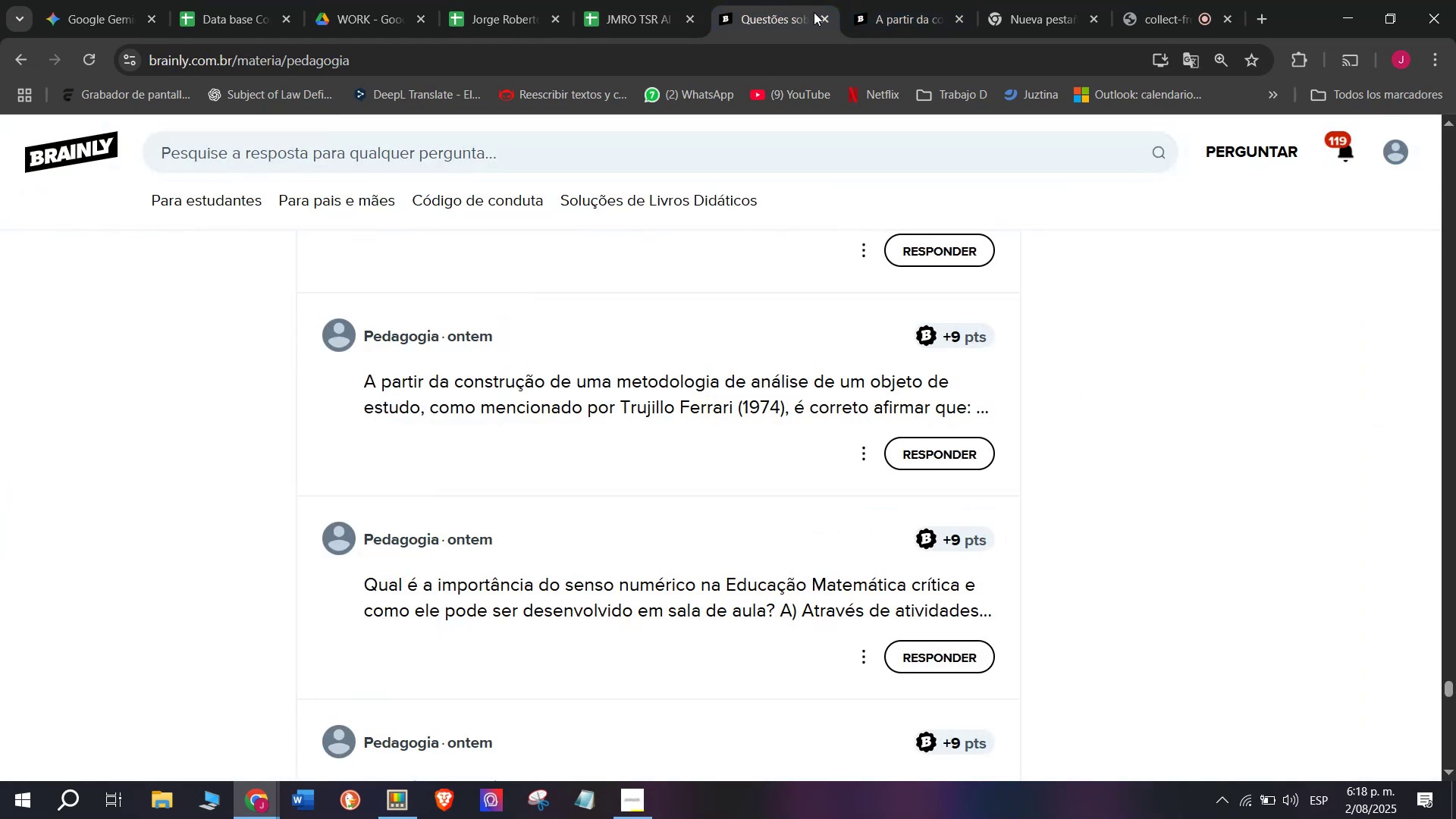 
left_click([919, 0])
 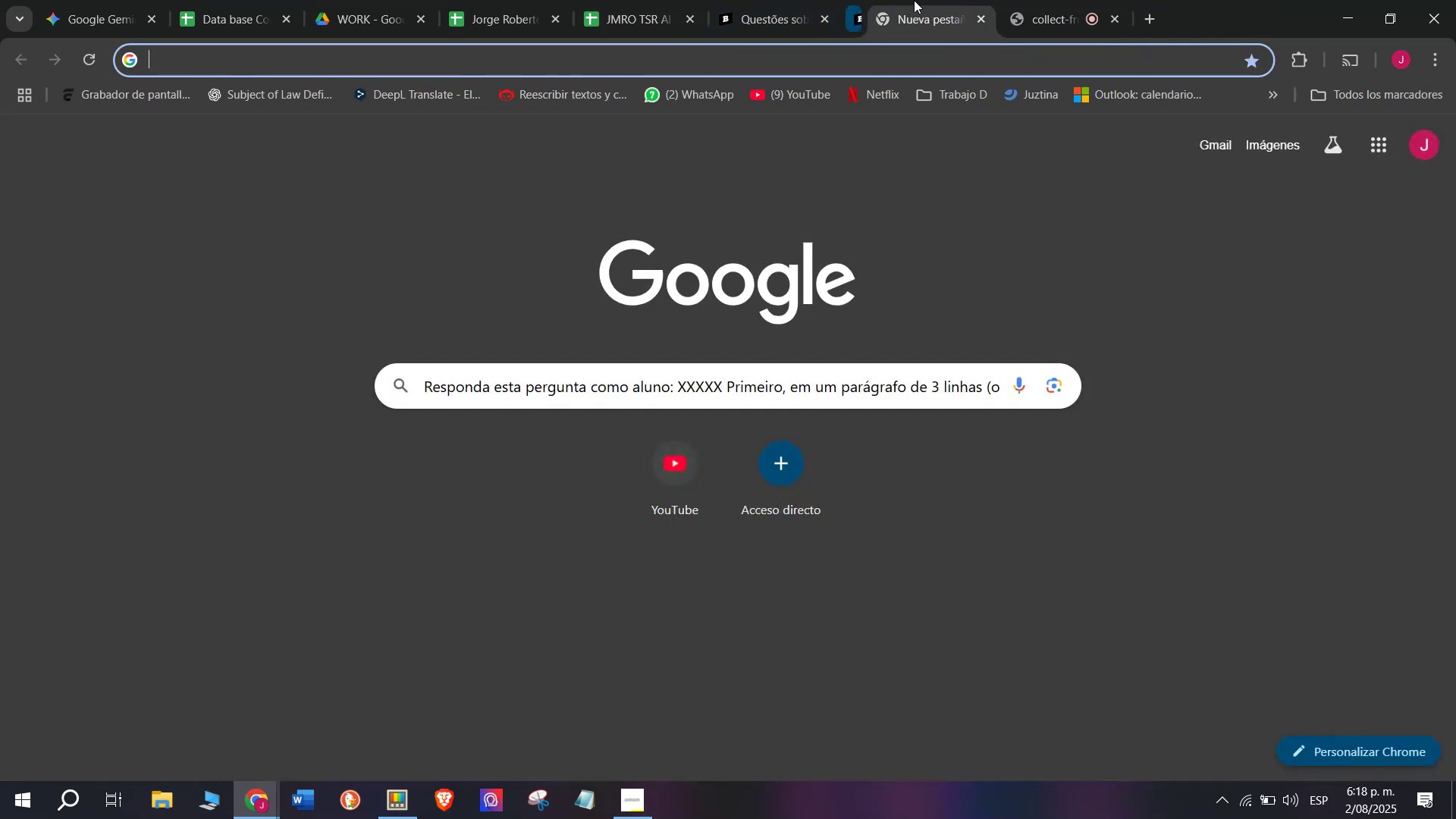 
left_click([745, 0])
 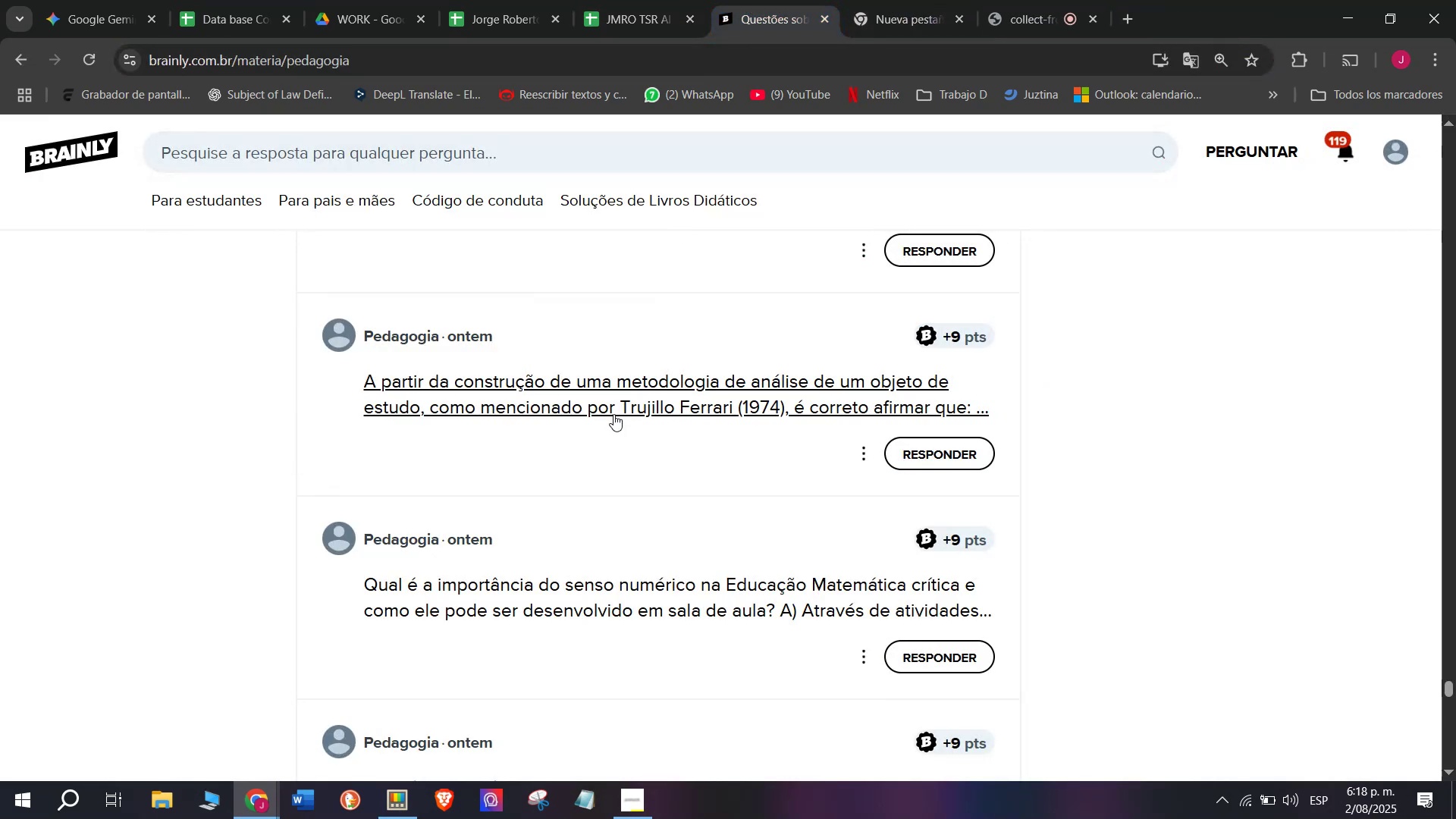 
scroll: coordinate [613, 414], scroll_direction: down, amount: 1.0
 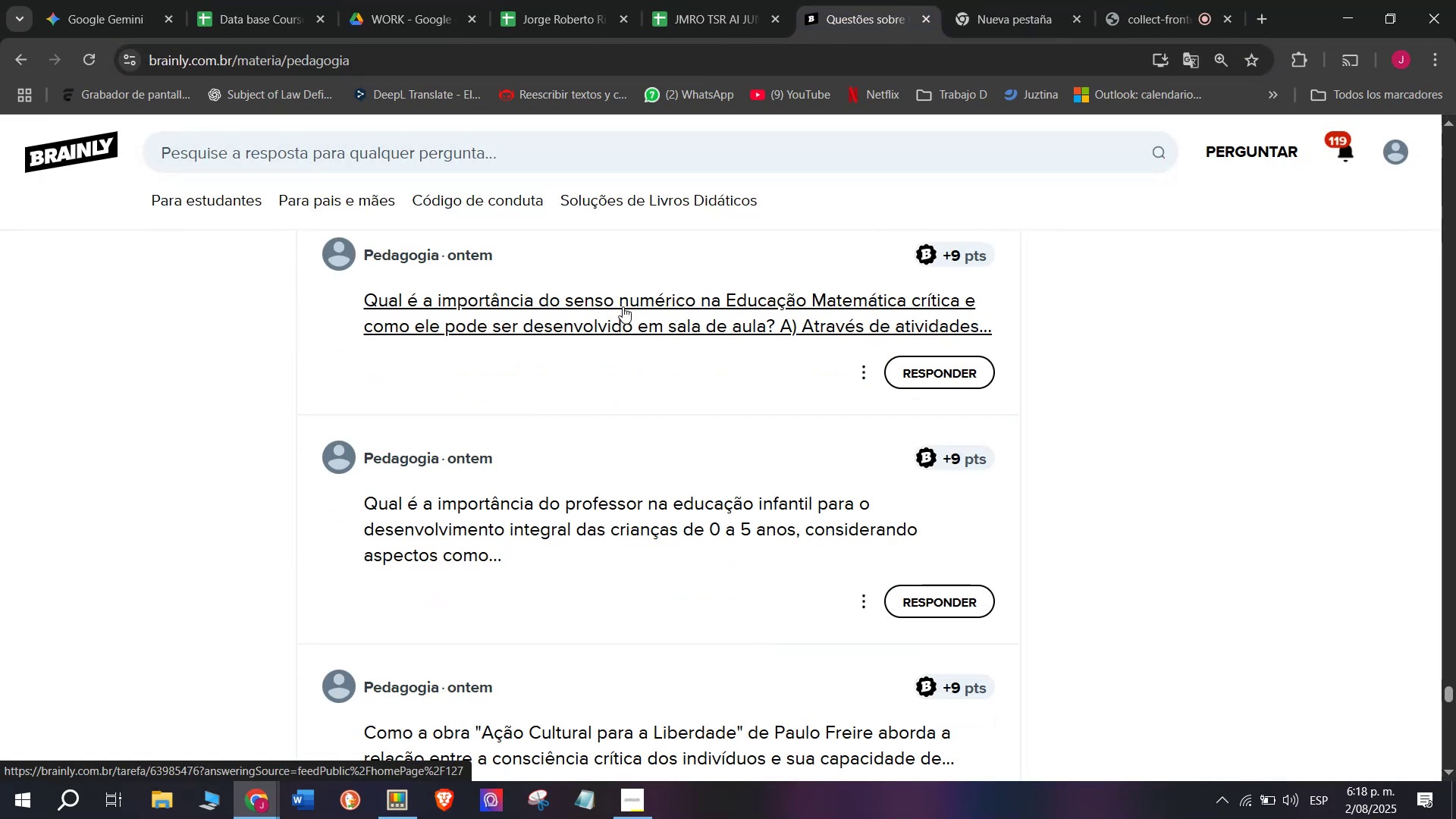 
right_click([623, 306])
 